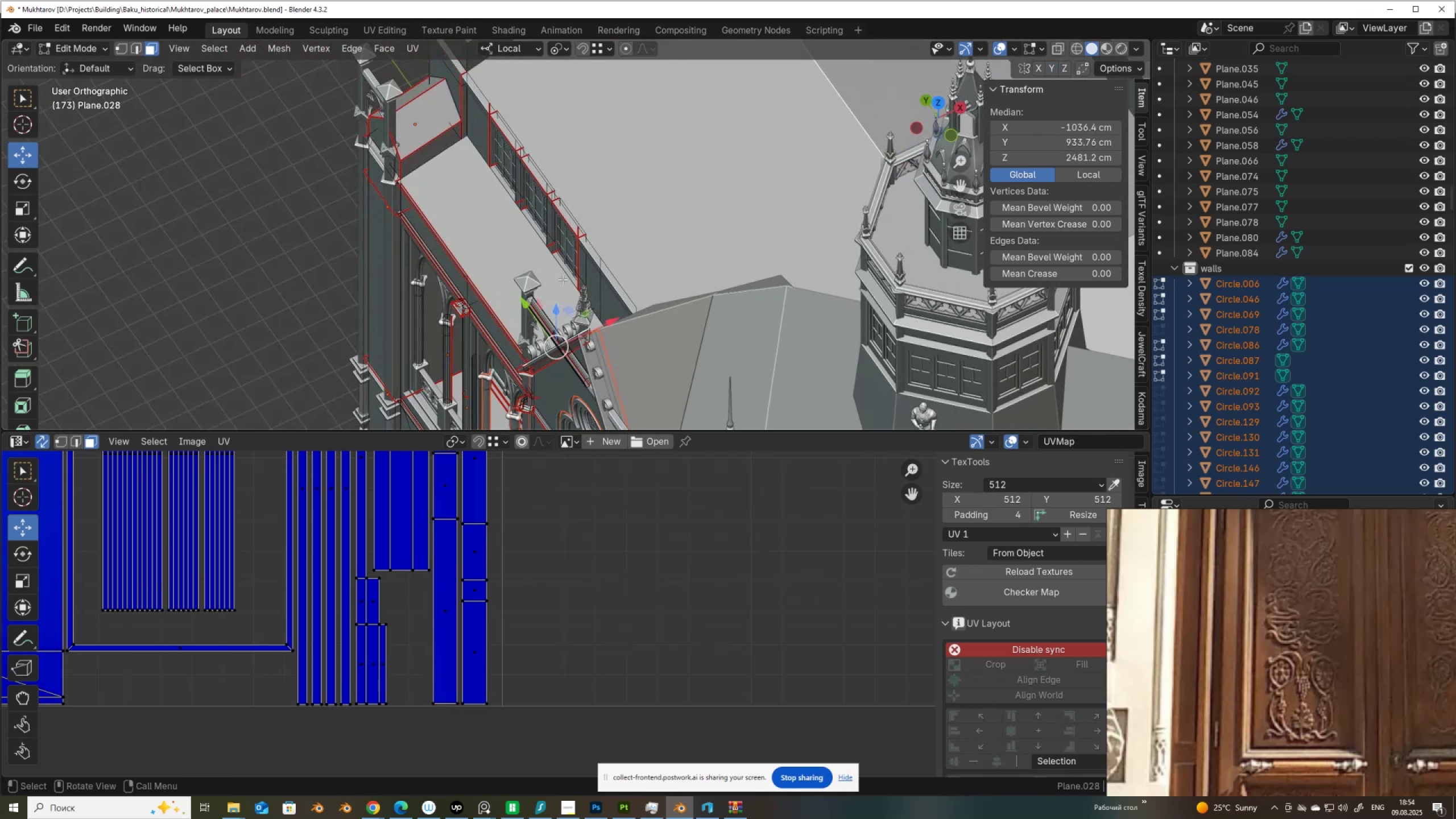 
scroll: coordinate [577, 286], scroll_direction: down, amount: 3.0
 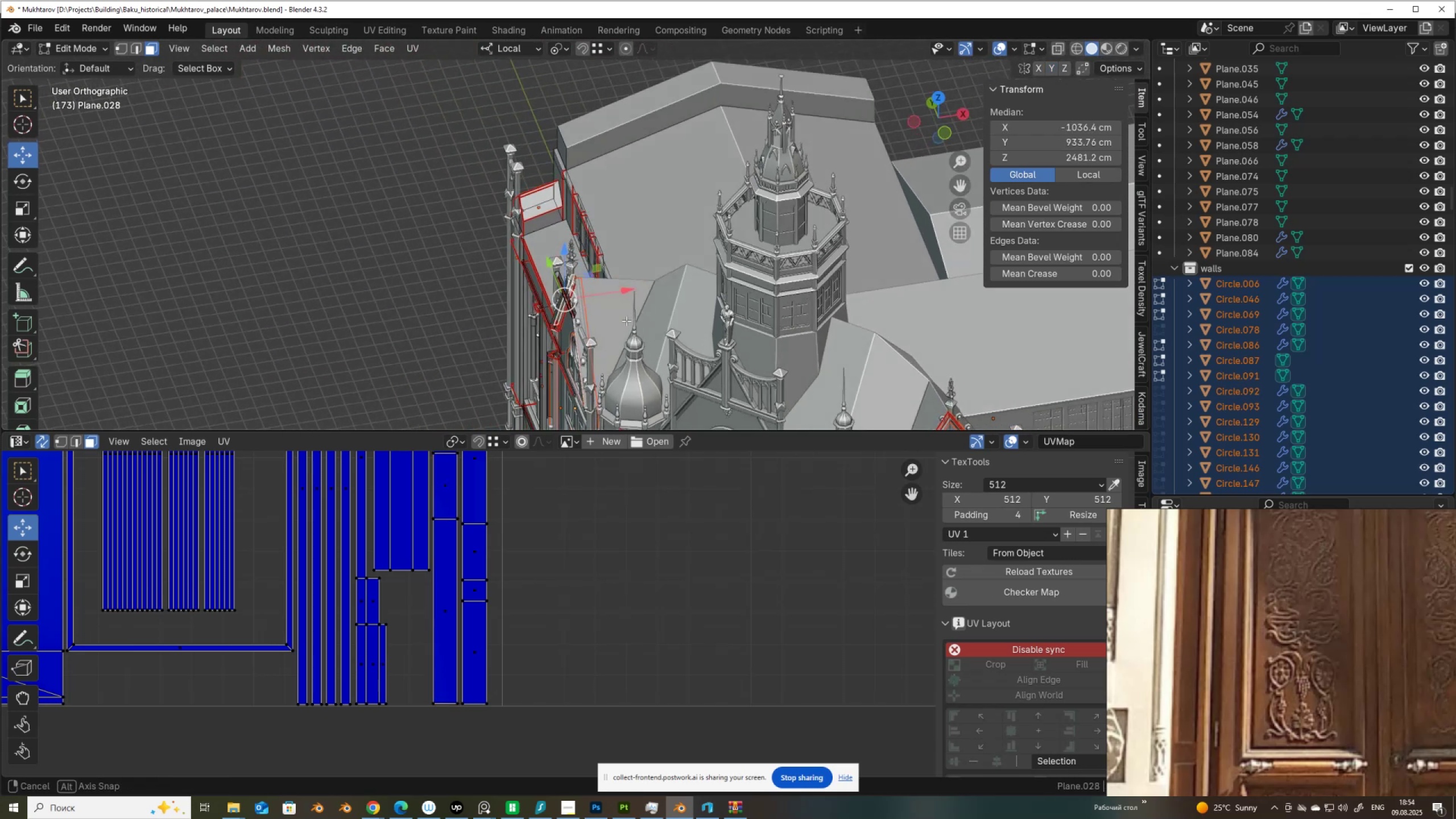 
hold_key(key=ShiftLeft, duration=0.71)
 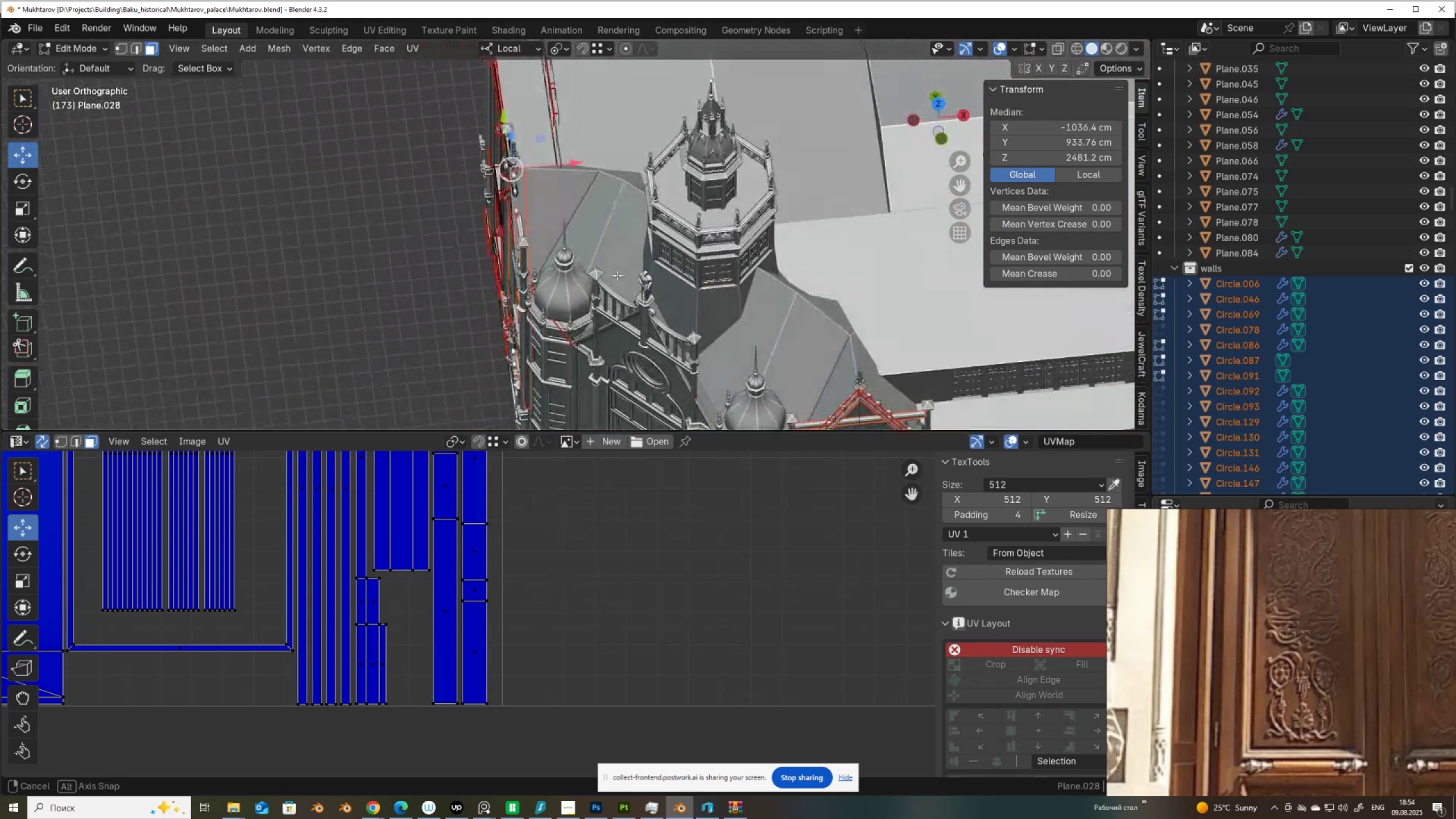 
wait(5.63)
 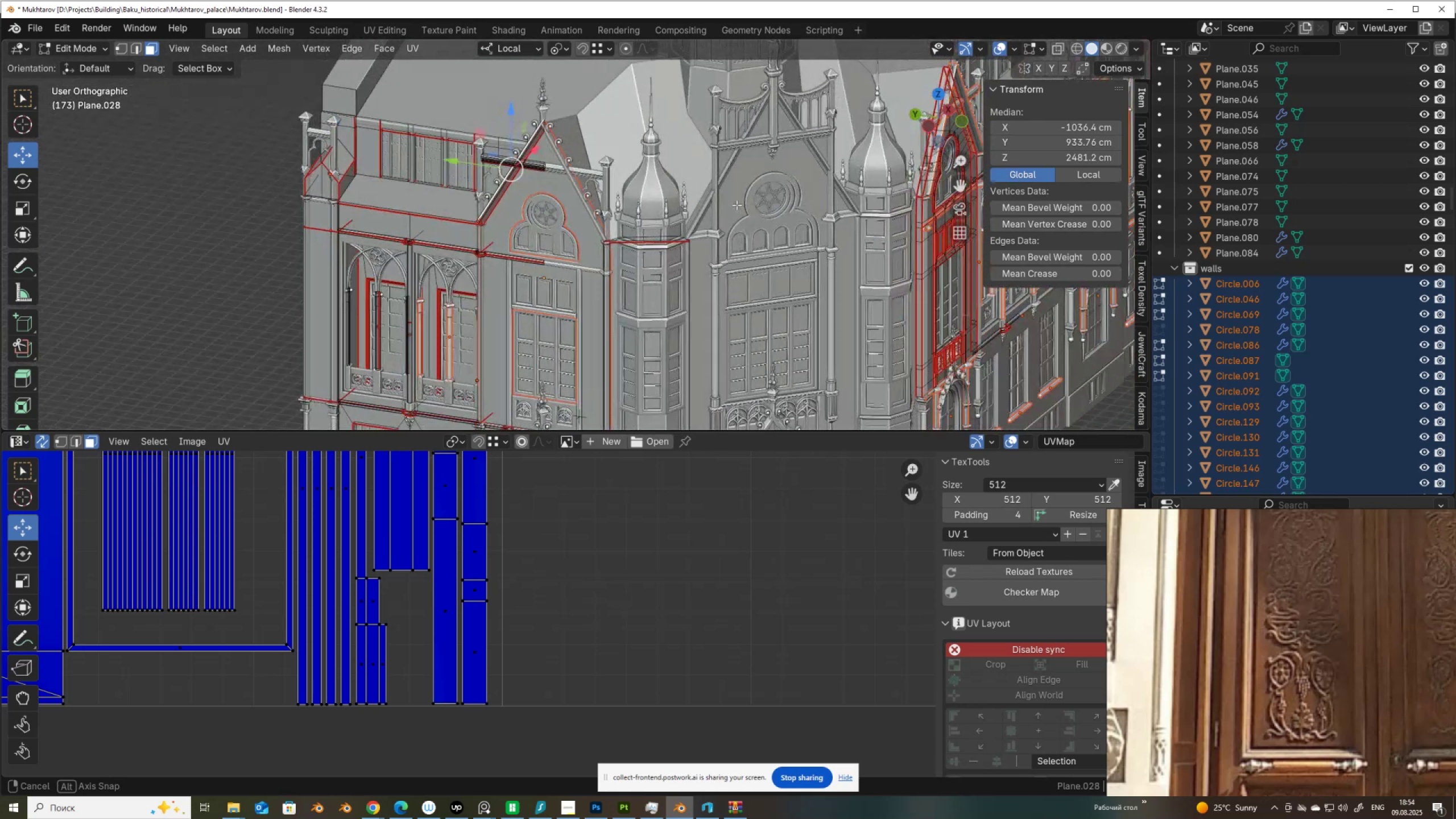 
scroll: coordinate [644, 303], scroll_direction: up, amount: 1.0
 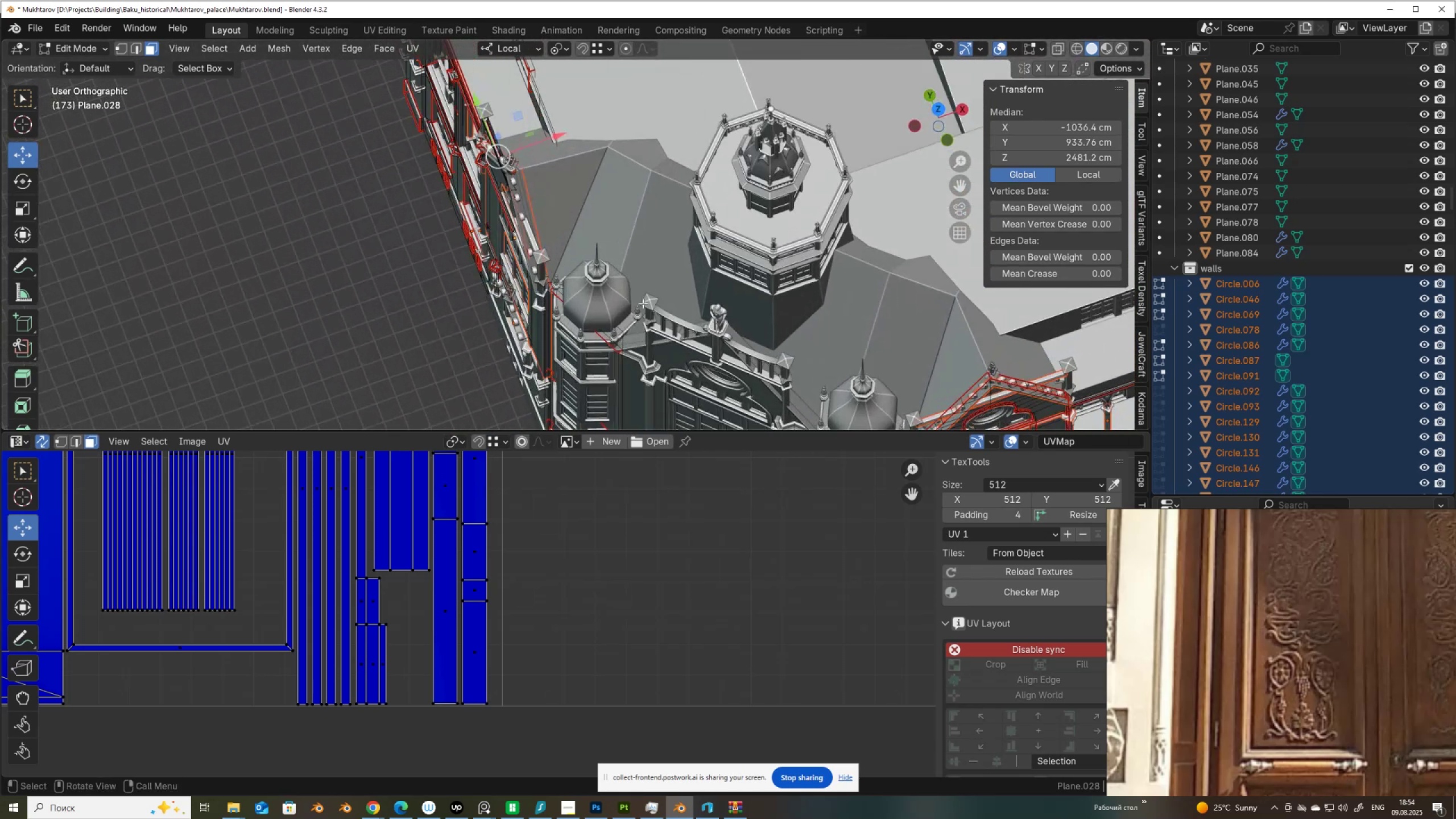 
hold_key(key=ShiftLeft, duration=0.44)
 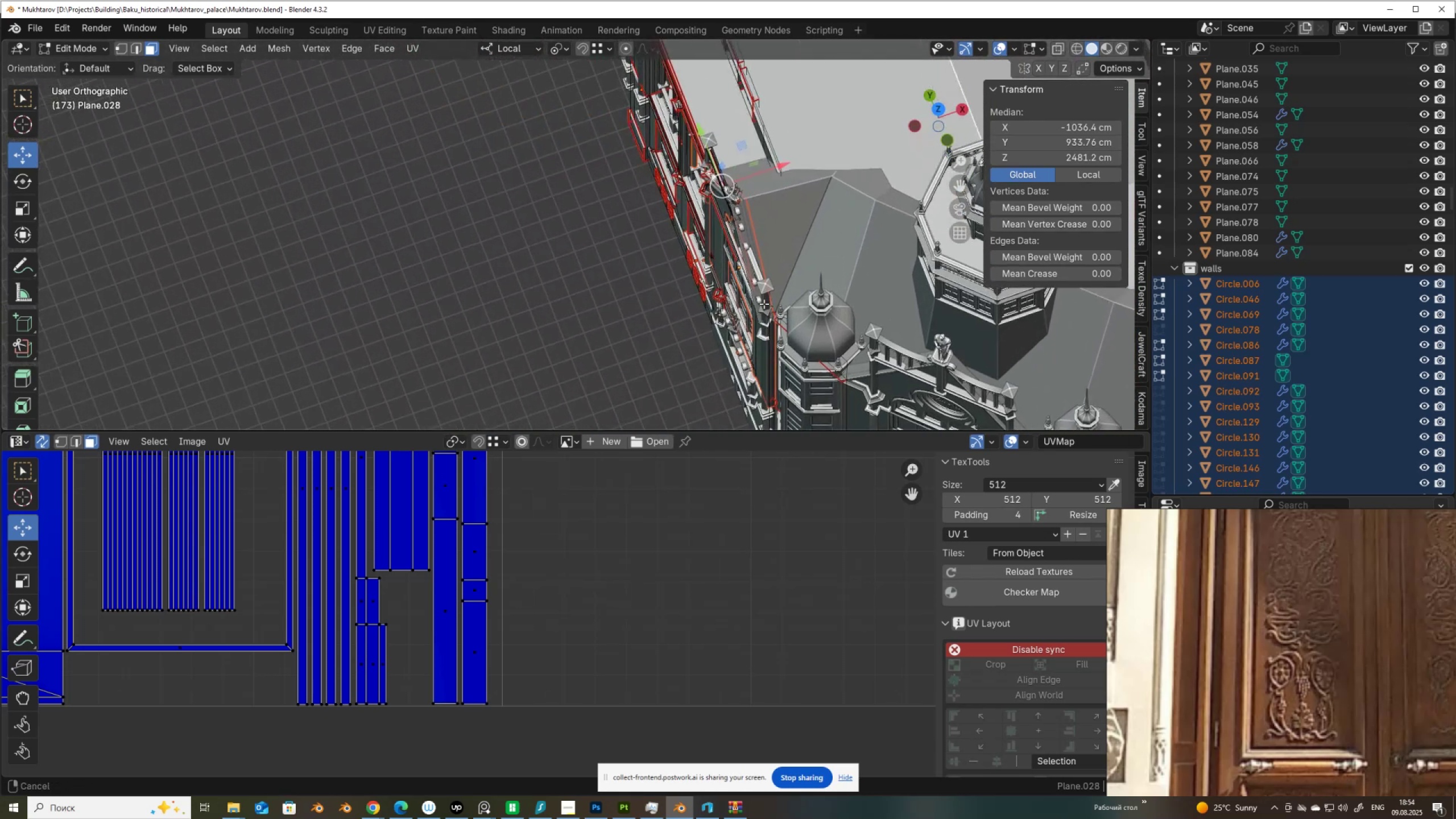 
scroll: coordinate [783, 283], scroll_direction: up, amount: 6.0
 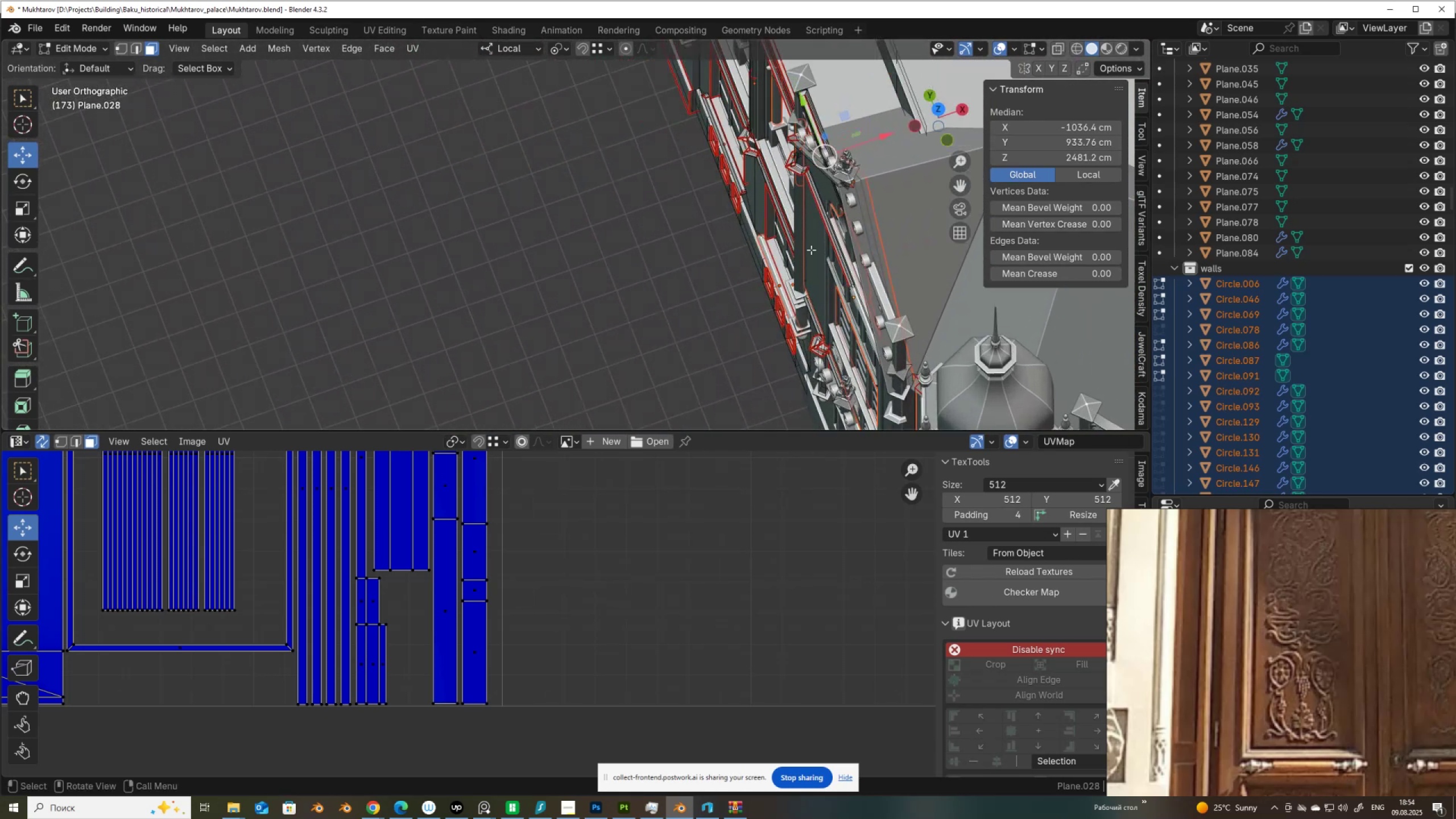 
hold_key(key=ShiftLeft, duration=0.35)
 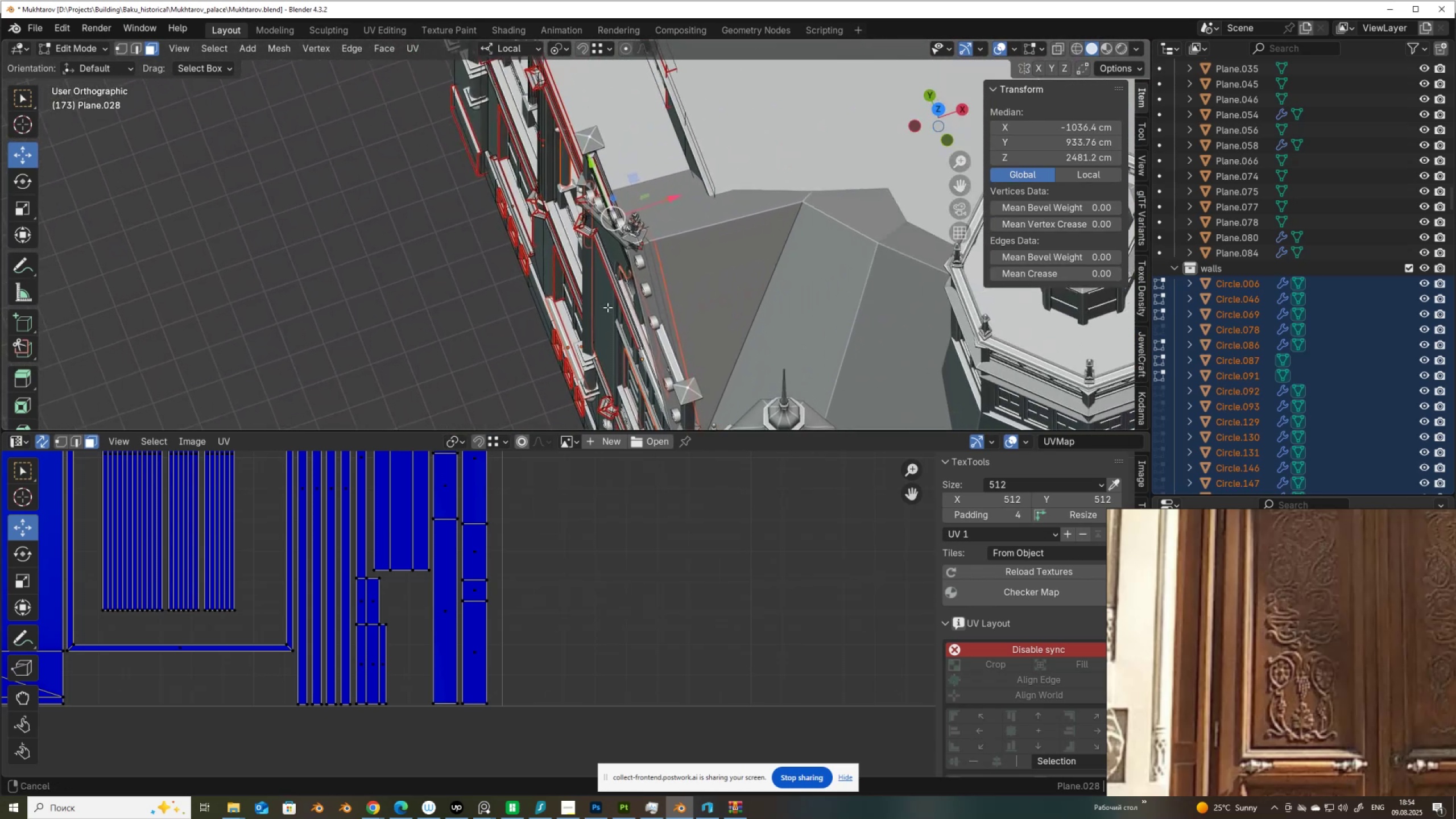 
scroll: coordinate [690, 318], scroll_direction: up, amount: 7.0
 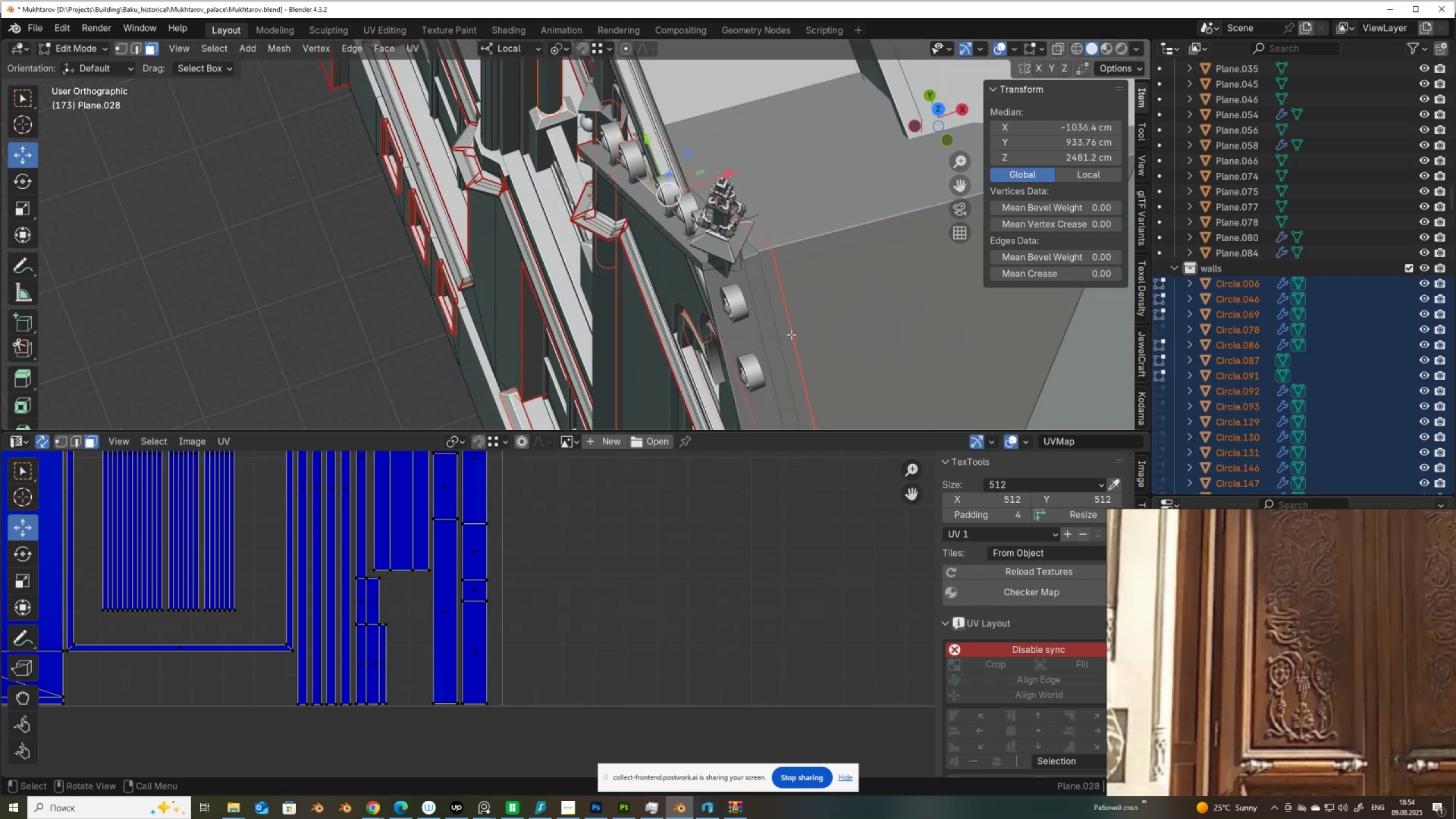 
key(Tab)
 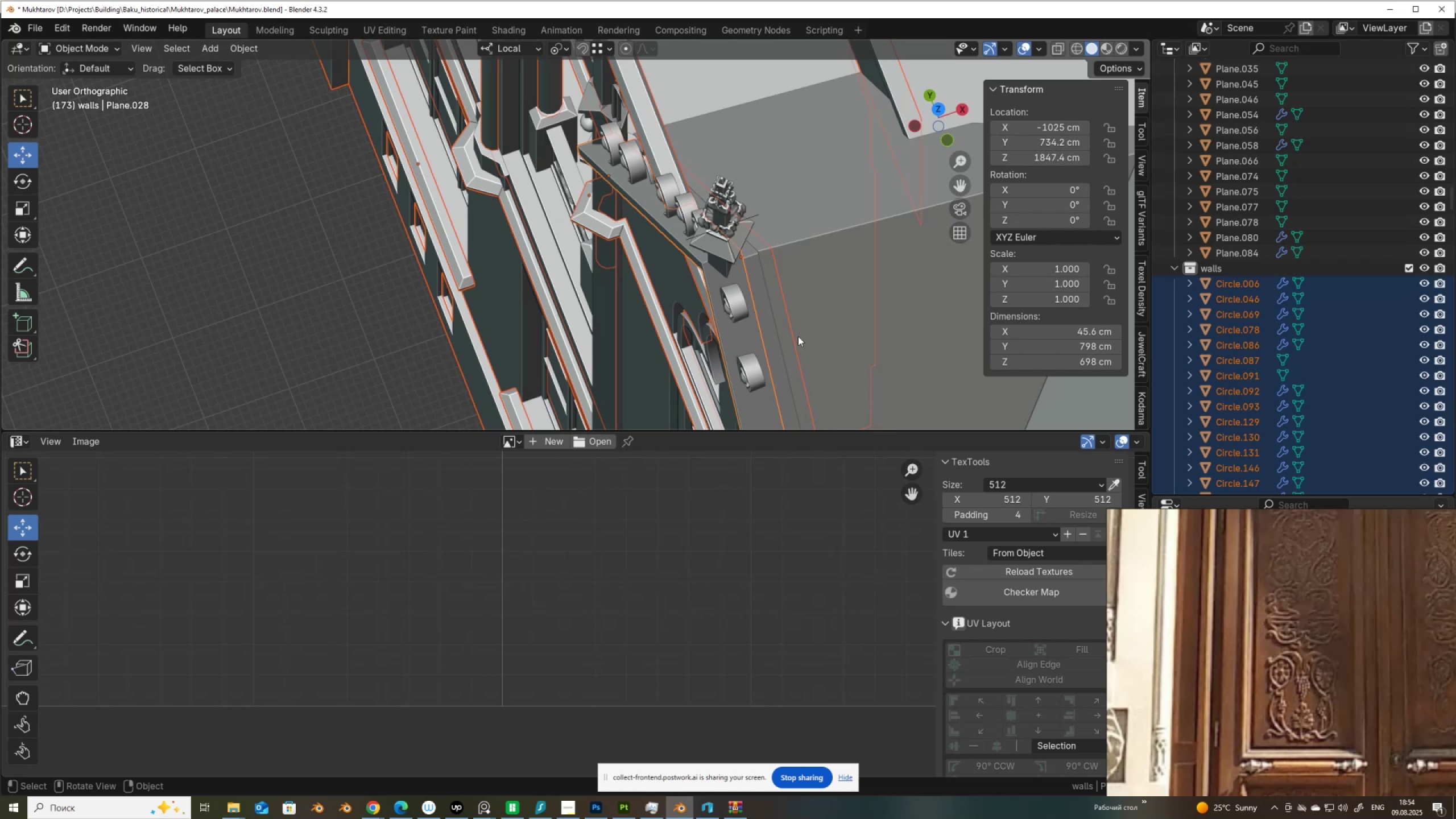 
left_click([798, 336])
 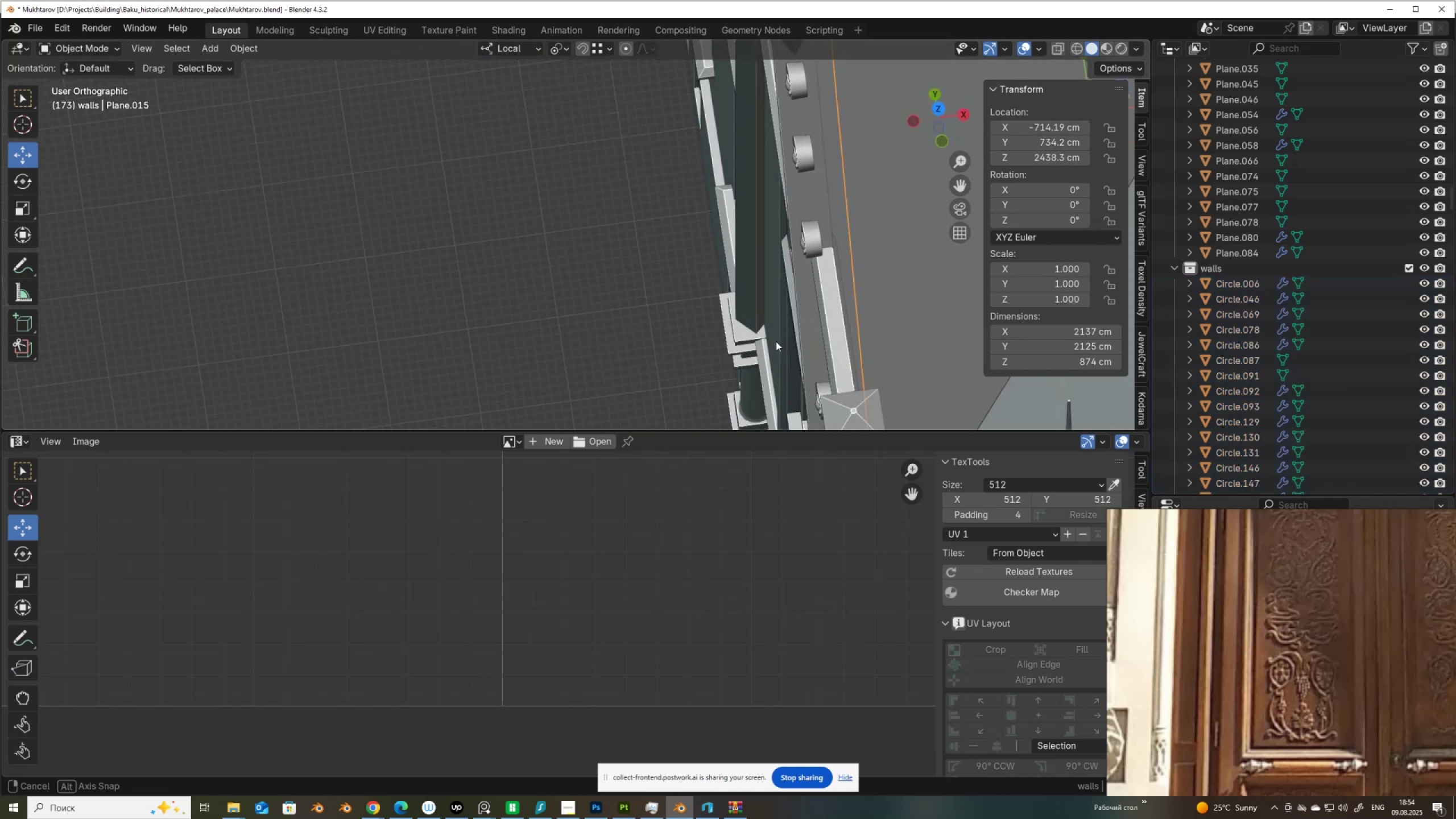 
hold_key(key=ShiftLeft, duration=0.6)
 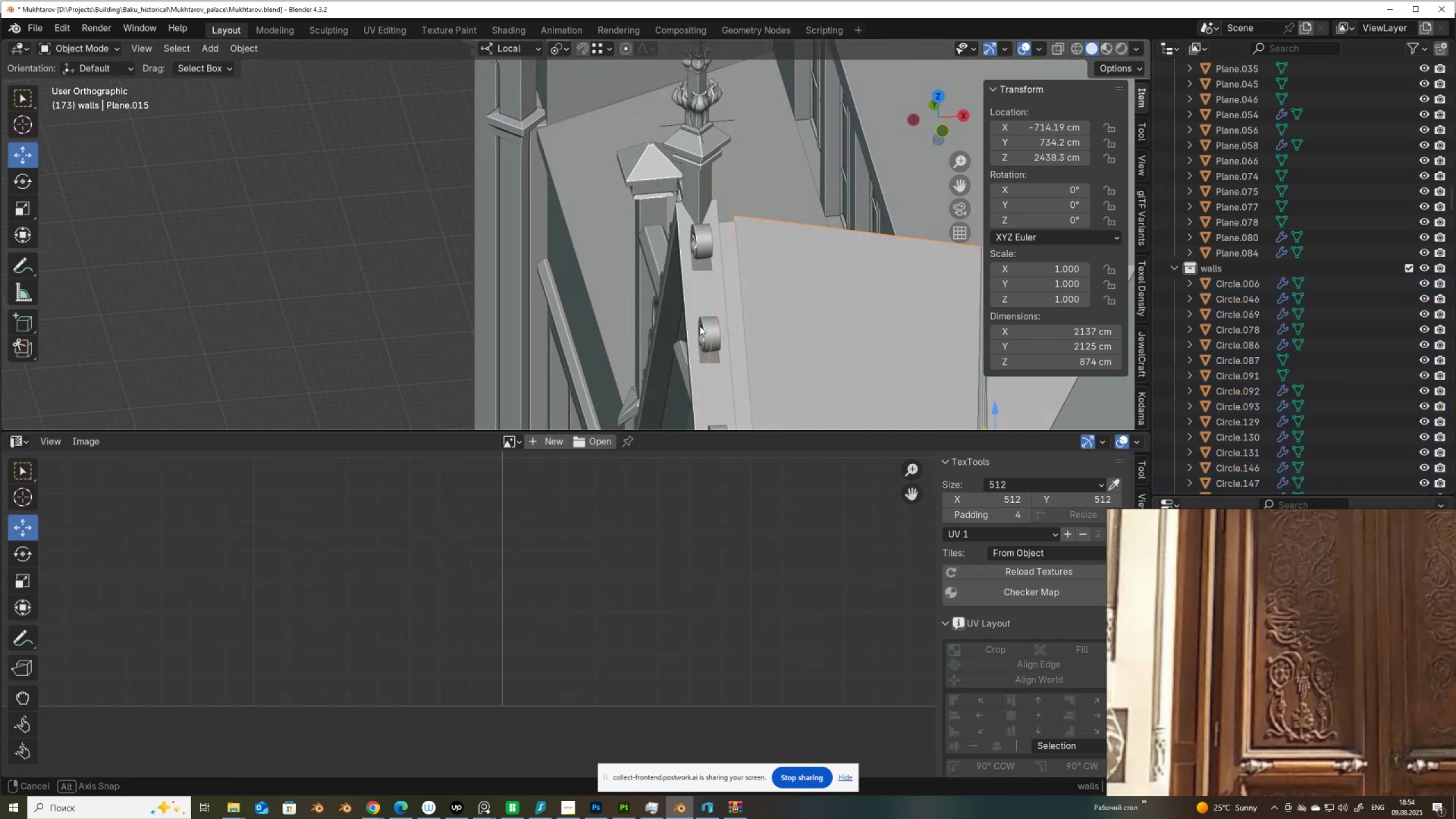 
key(Tab)
 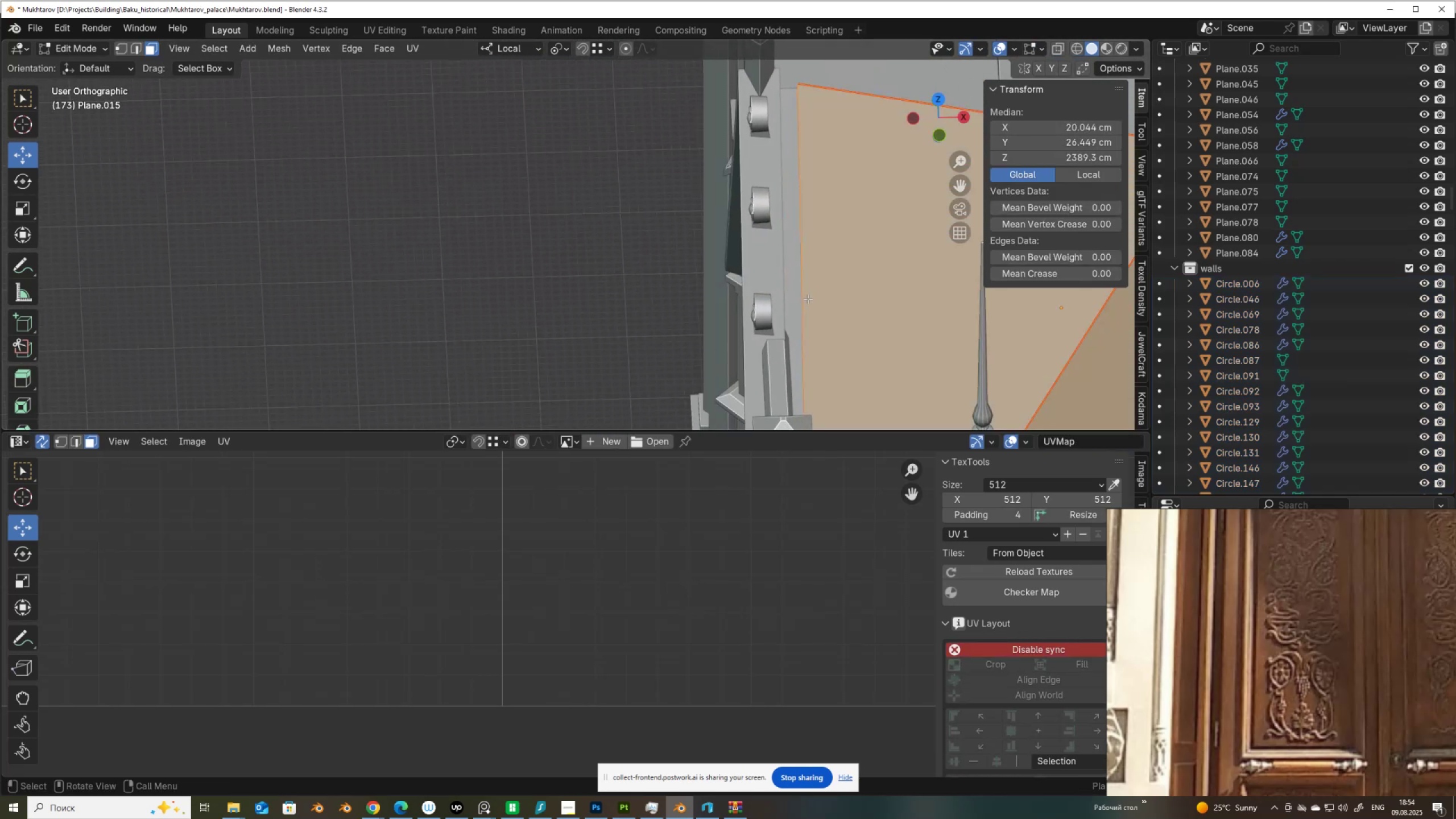 
key(2)
 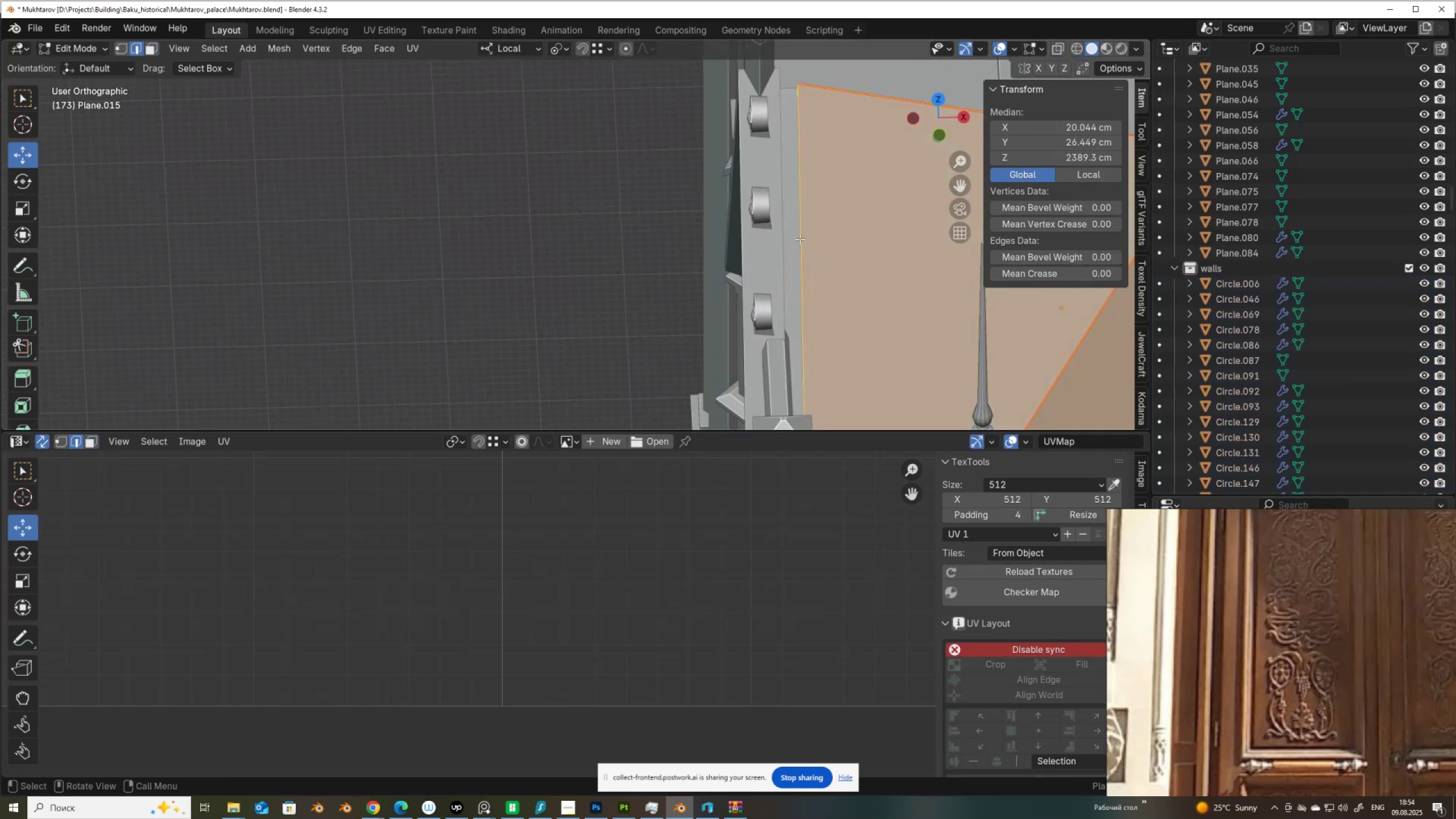 
key(Alt+AltLeft)
 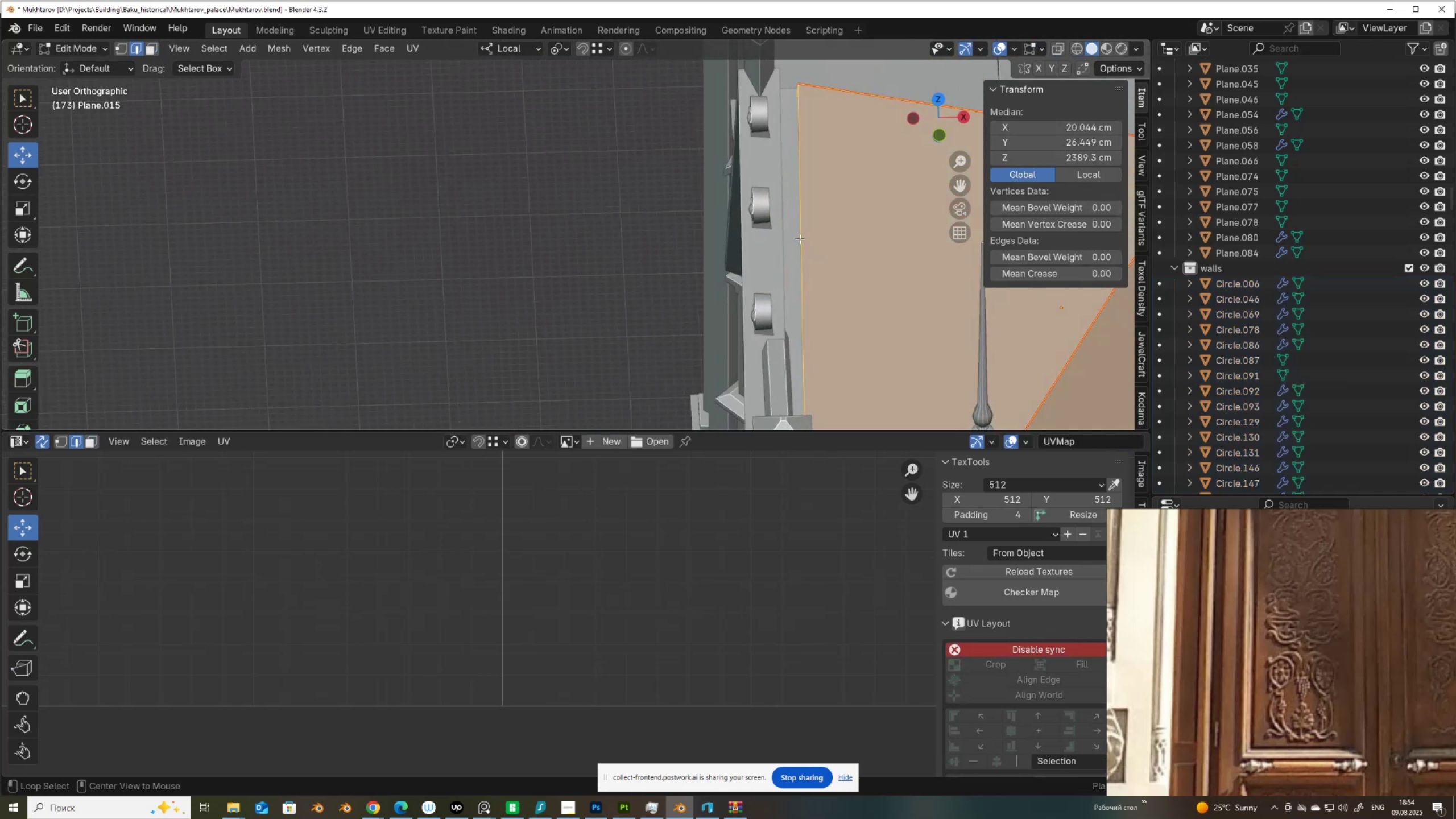 
left_click([800, 239])
 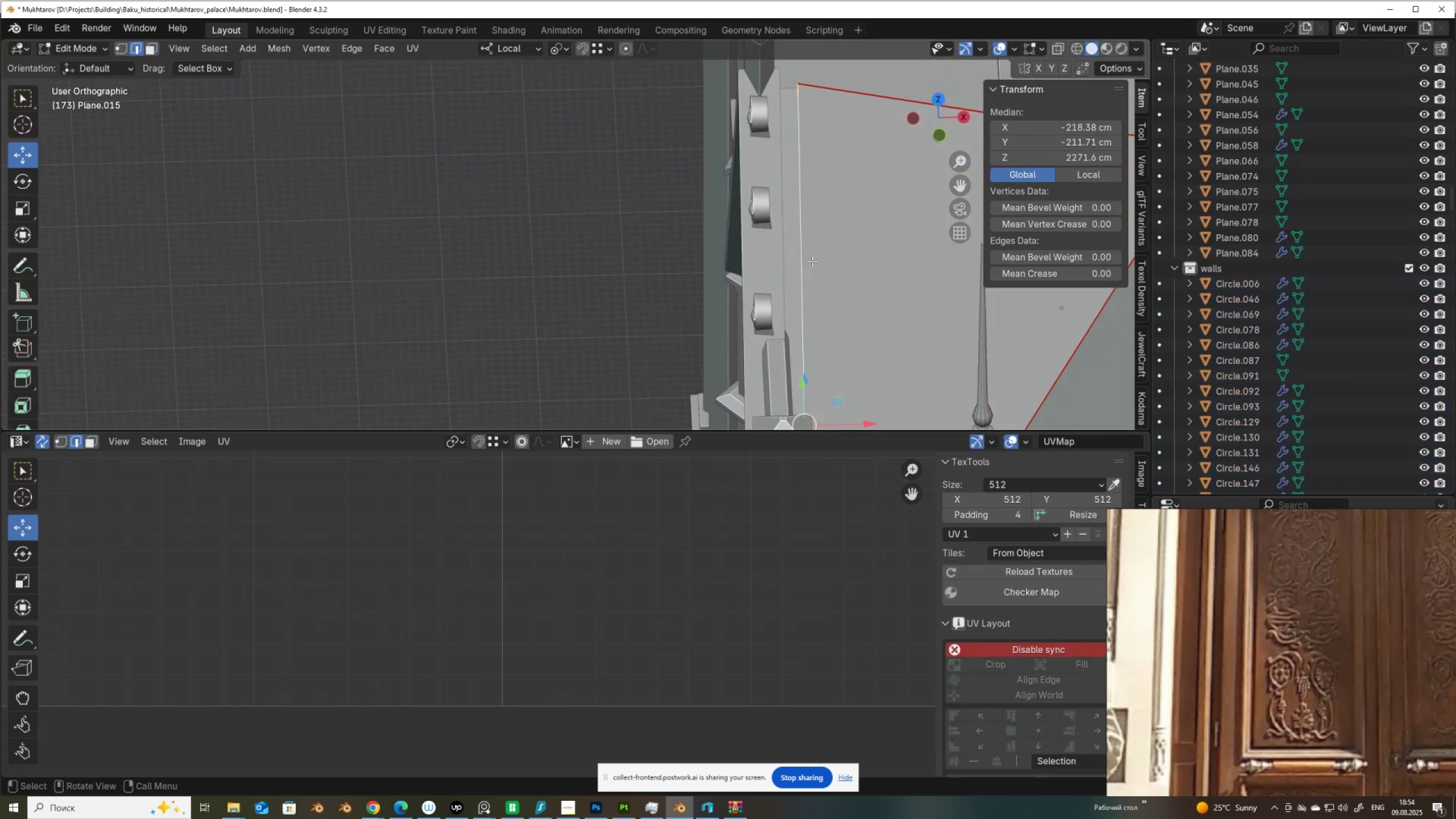 
scroll: coordinate [822, 308], scroll_direction: down, amount: 2.0
 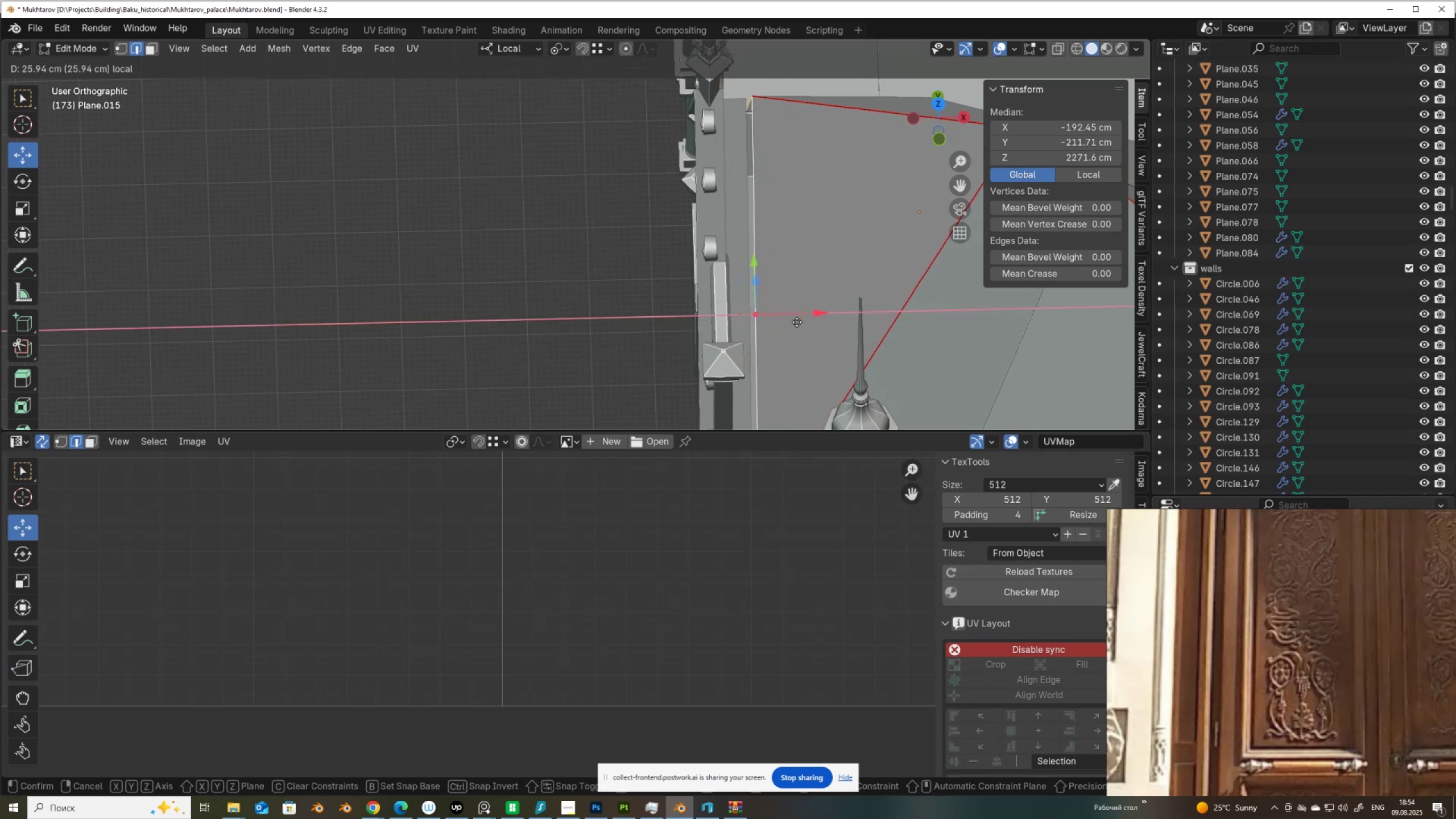 
hold_key(key=ControlLeft, duration=1.01)
 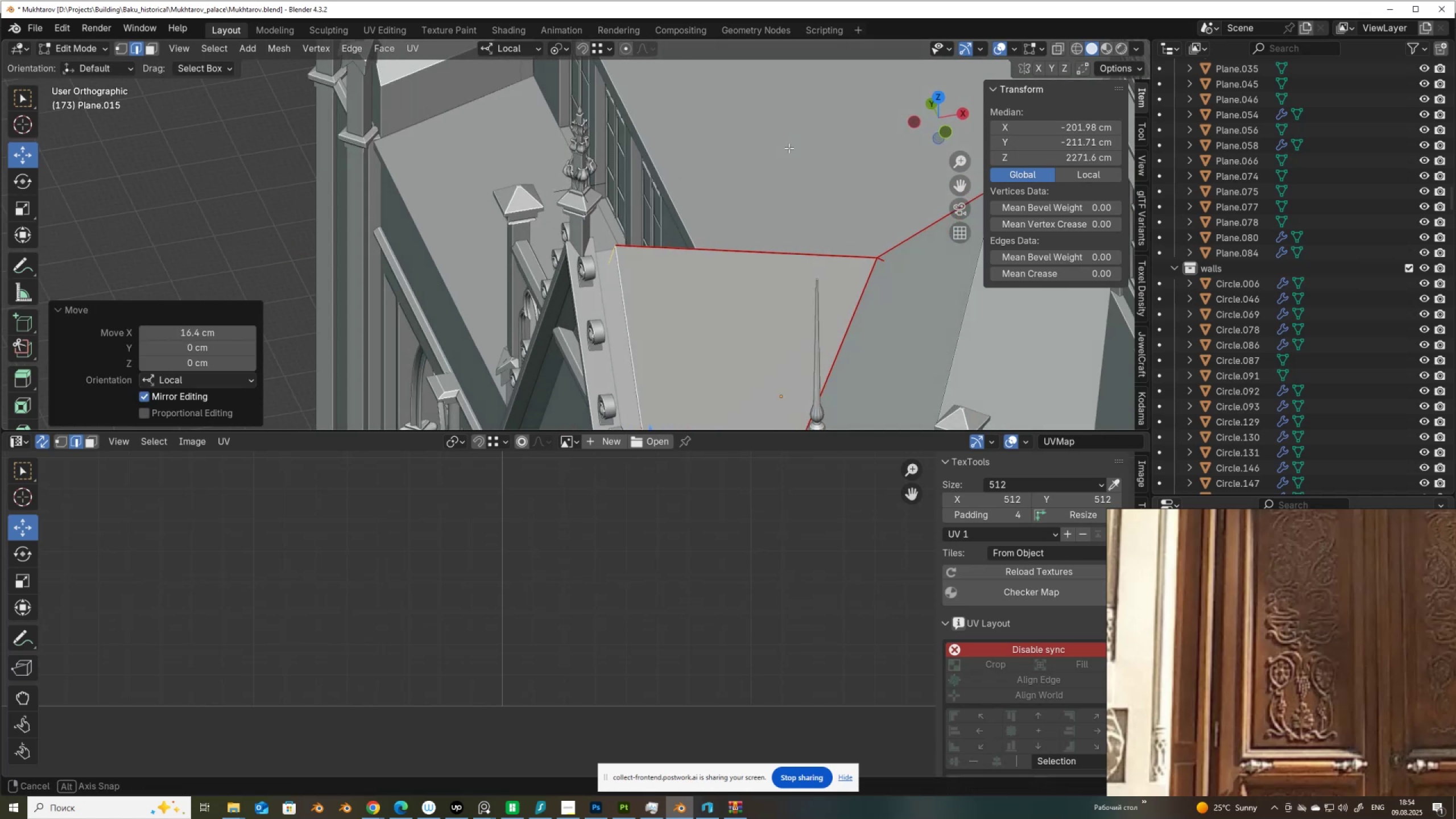 
scroll: coordinate [760, 221], scroll_direction: up, amount: 2.0
 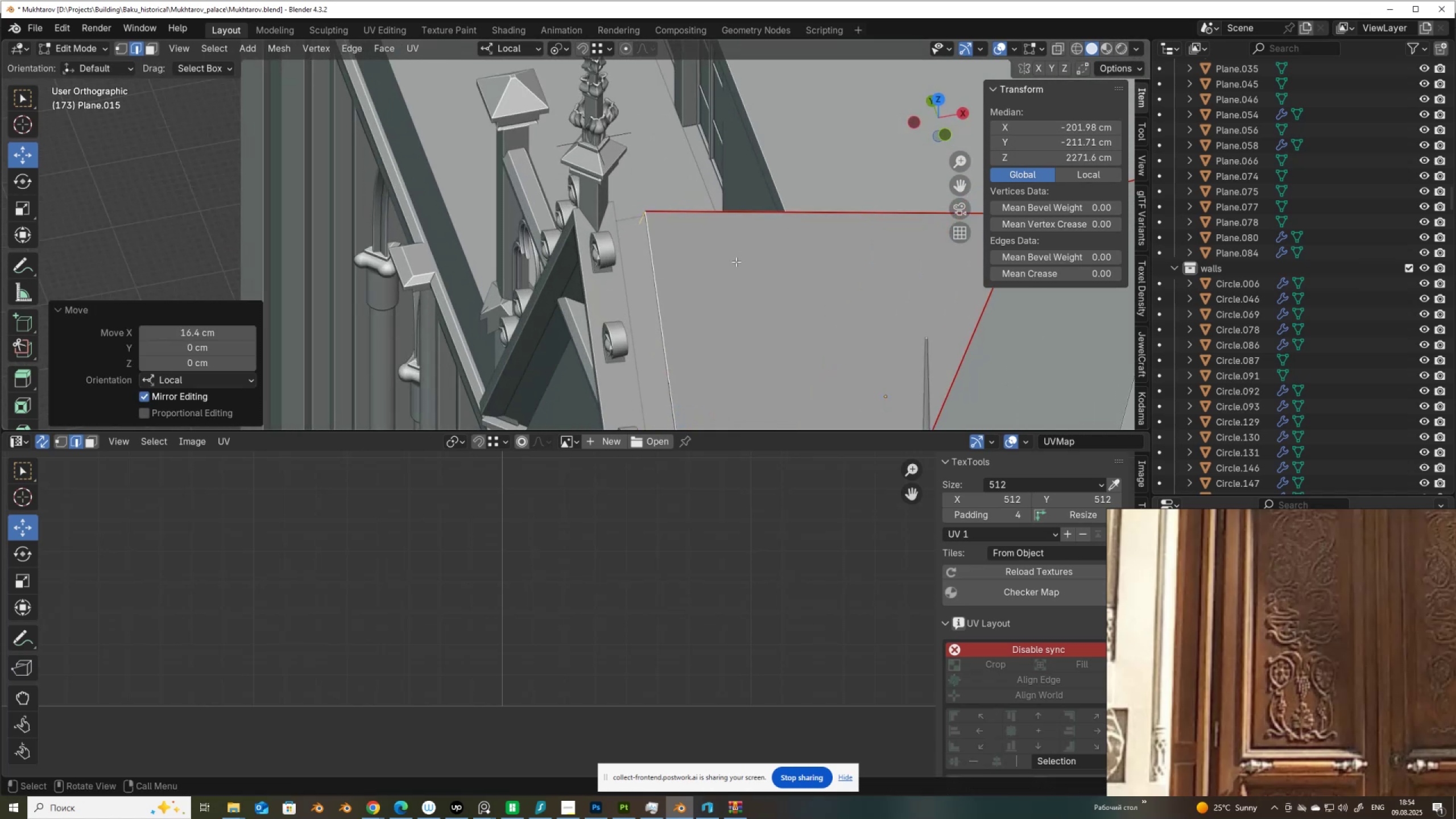 
hold_key(key=ShiftLeft, duration=0.42)
 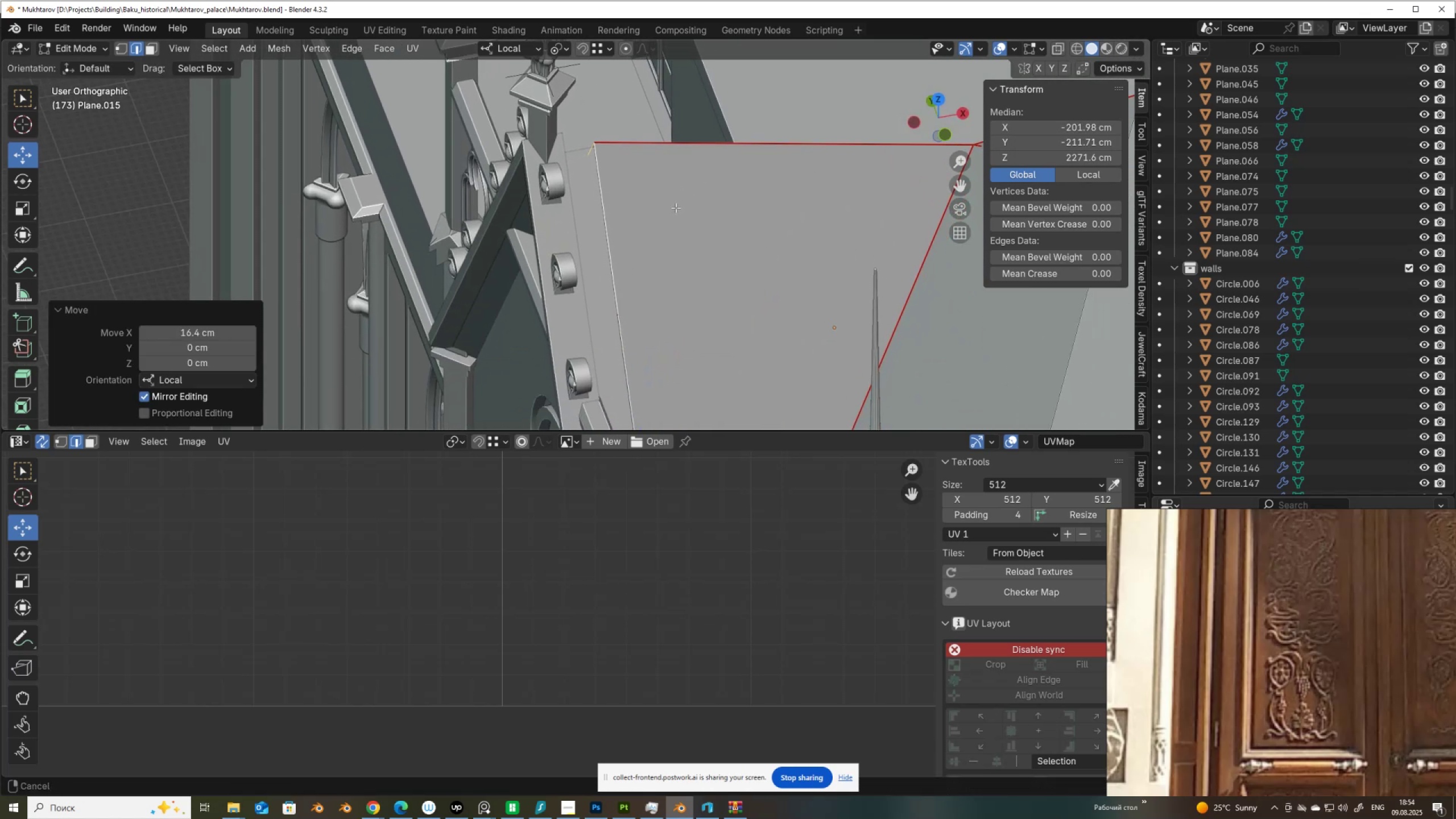 
scroll: coordinate [676, 208], scroll_direction: up, amount: 2.0
 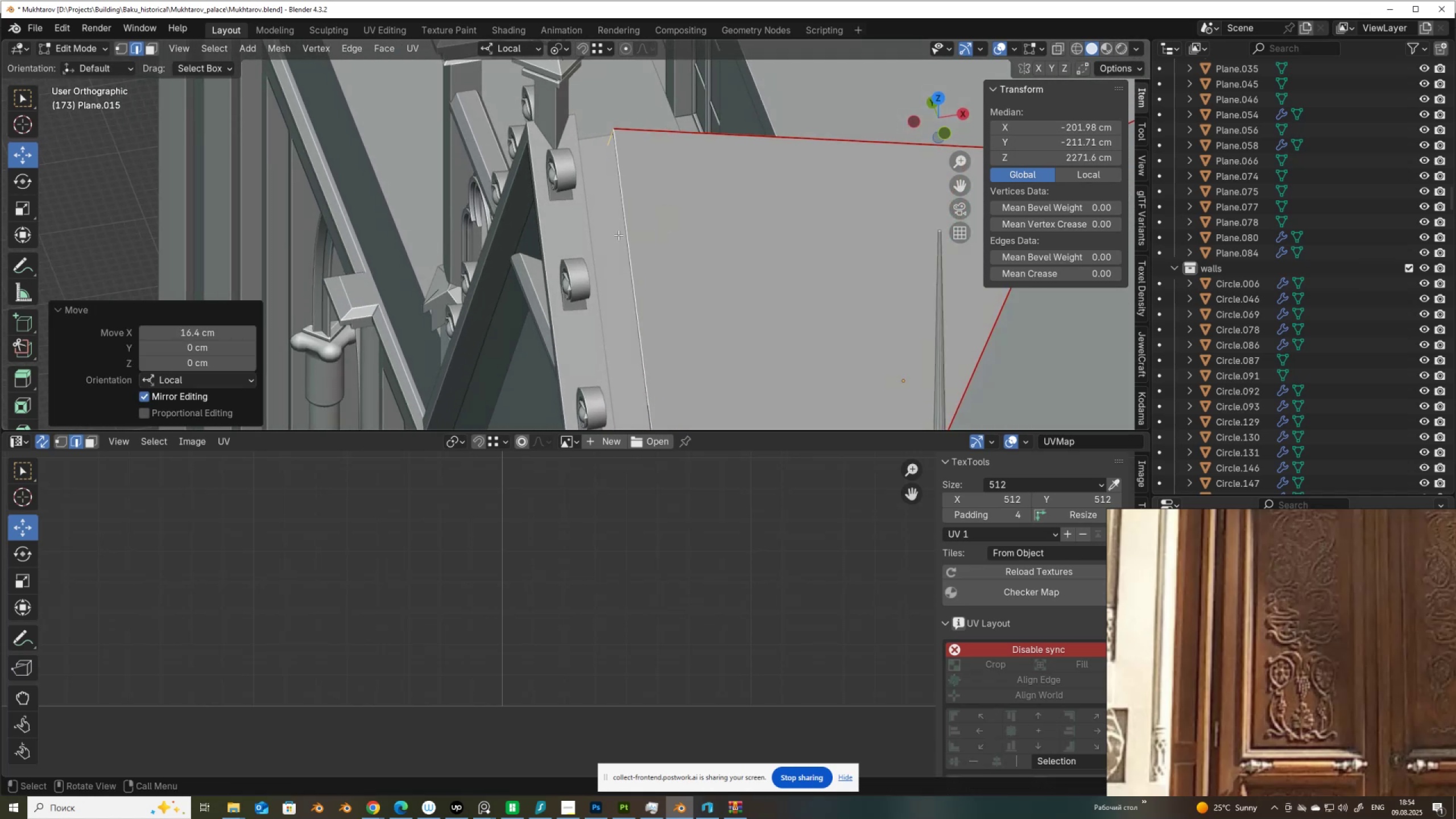 
key(Tab)
 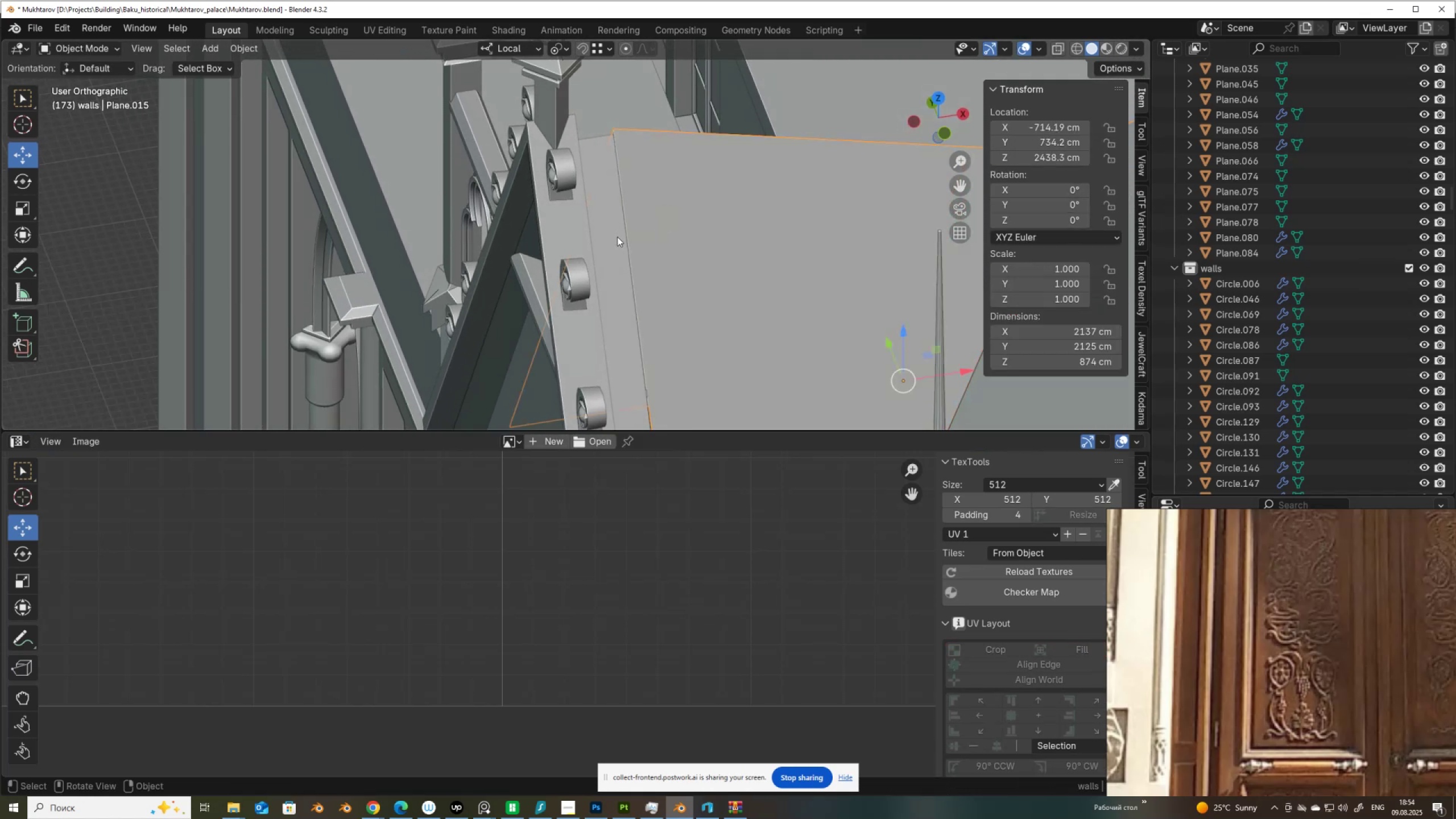 
left_click([617, 237])
 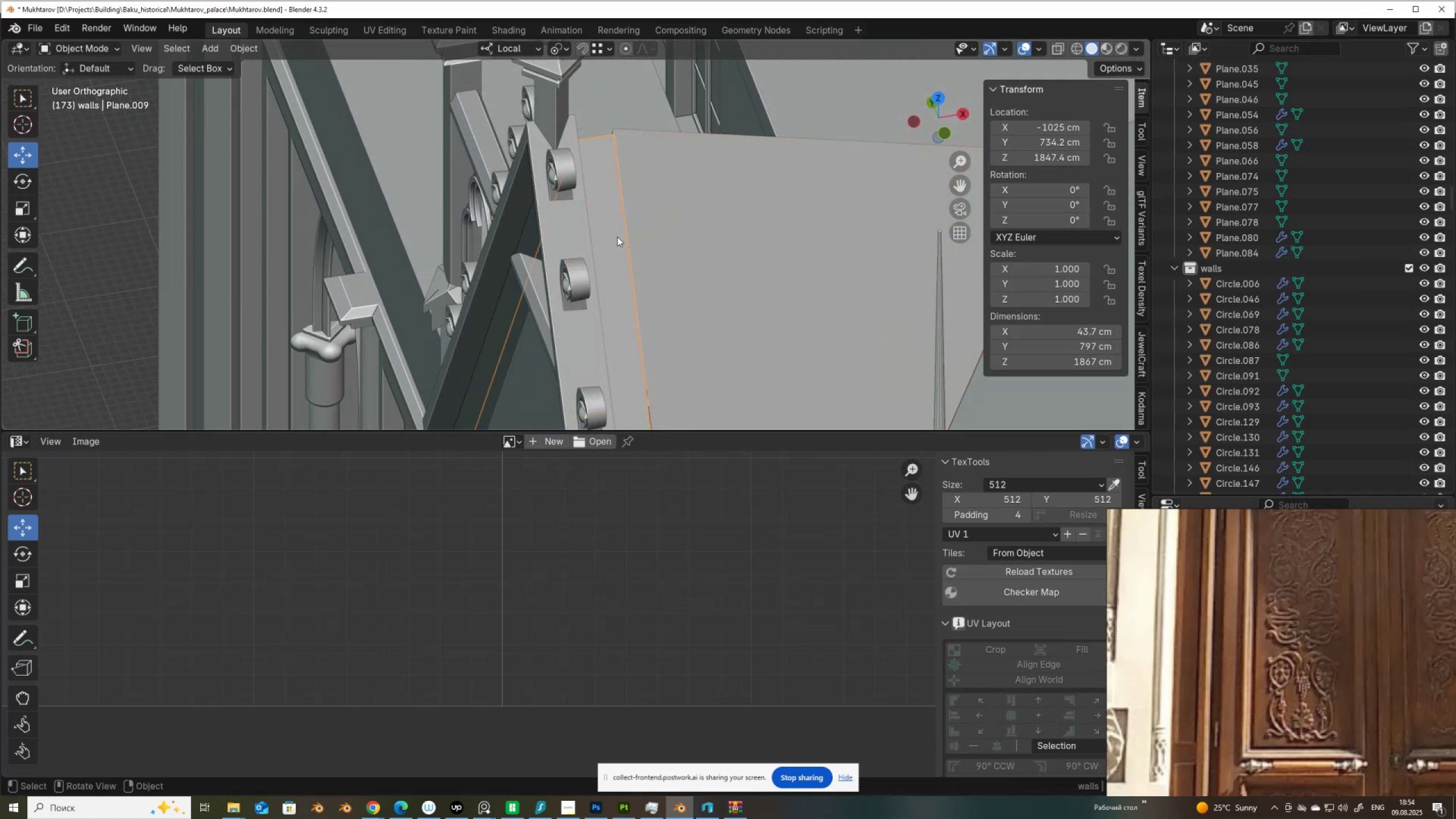 
key(Tab)
 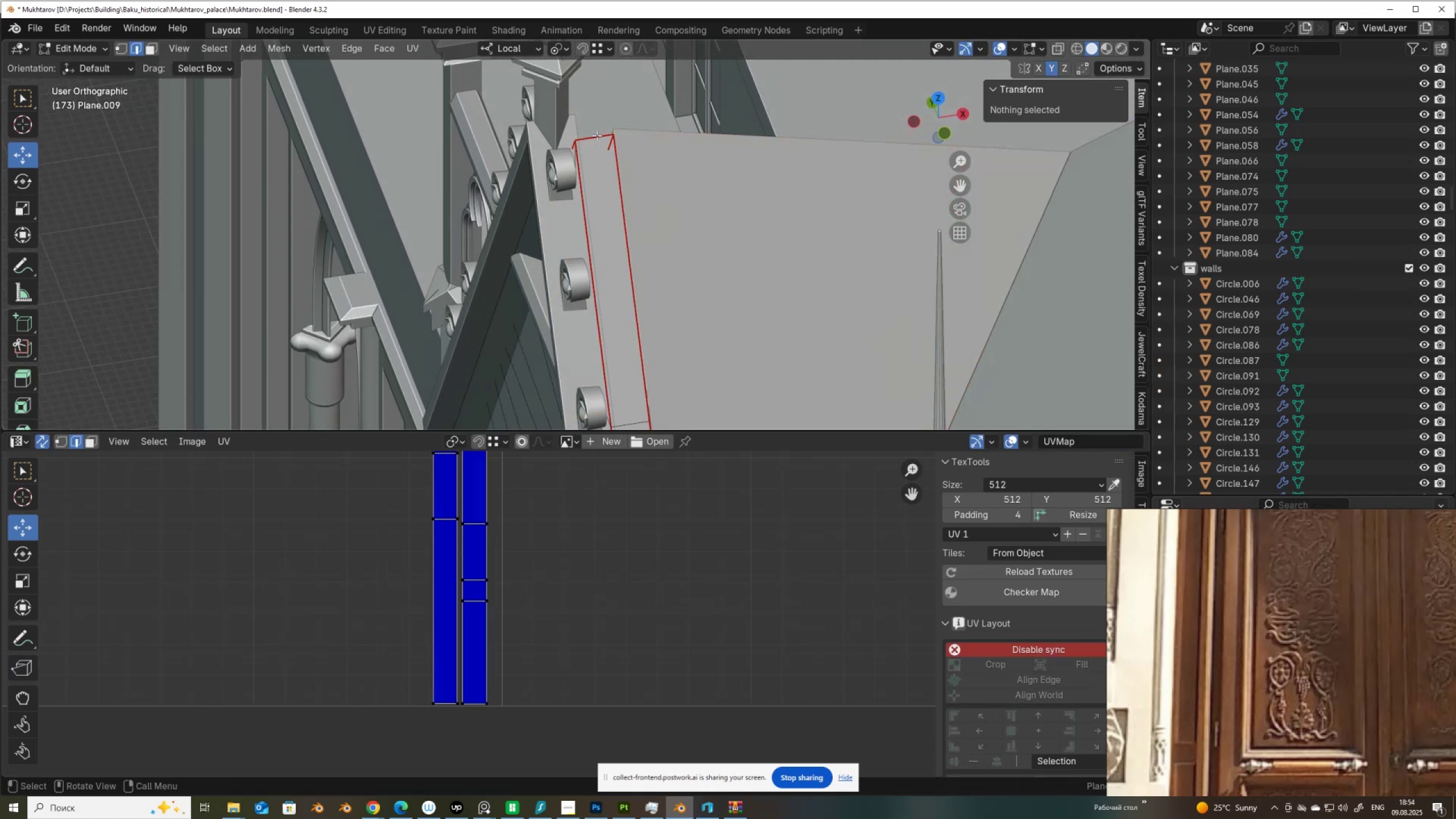 
left_click([597, 135])
 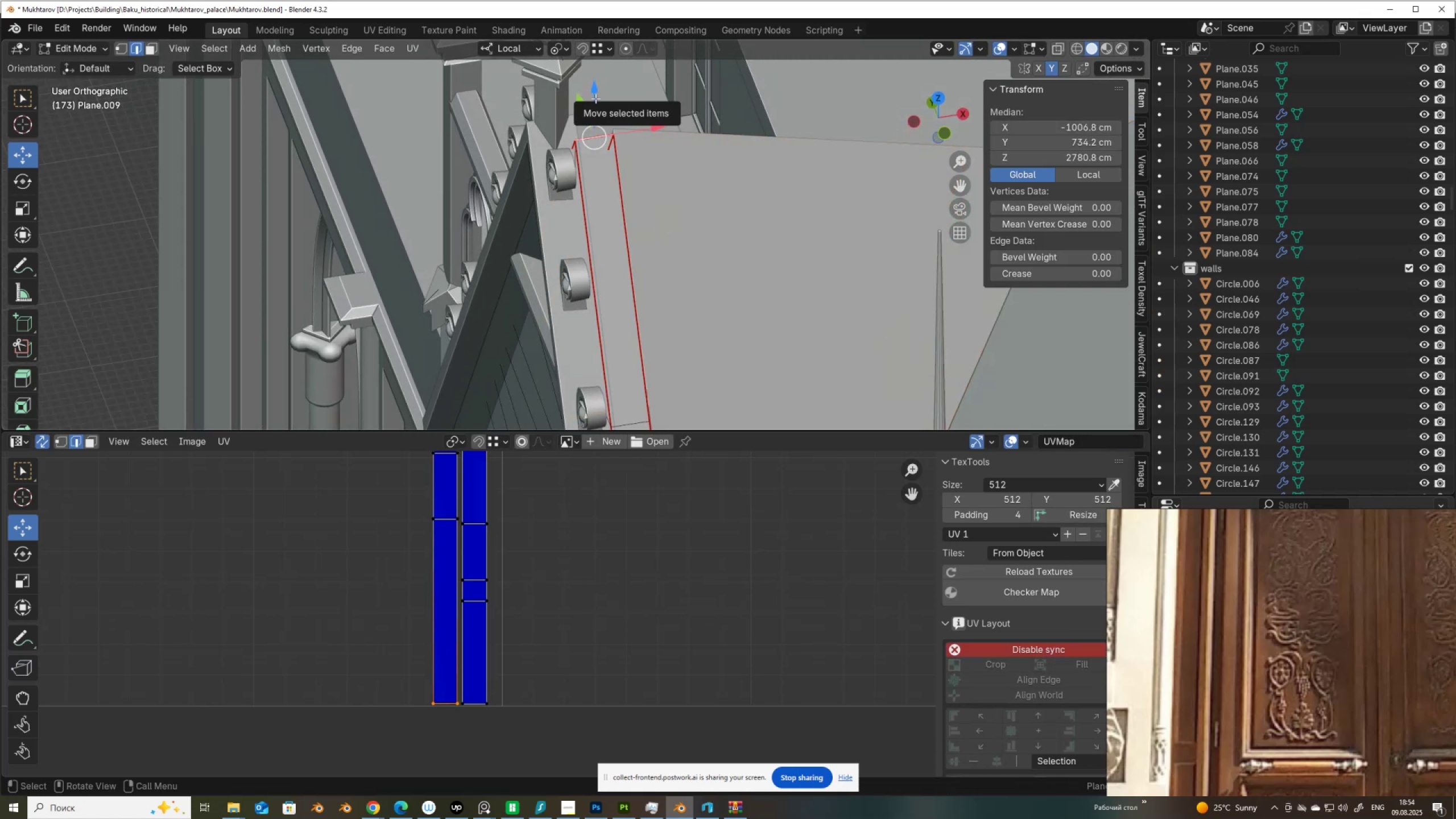 
hold_key(key=ControlLeft, duration=0.57)
 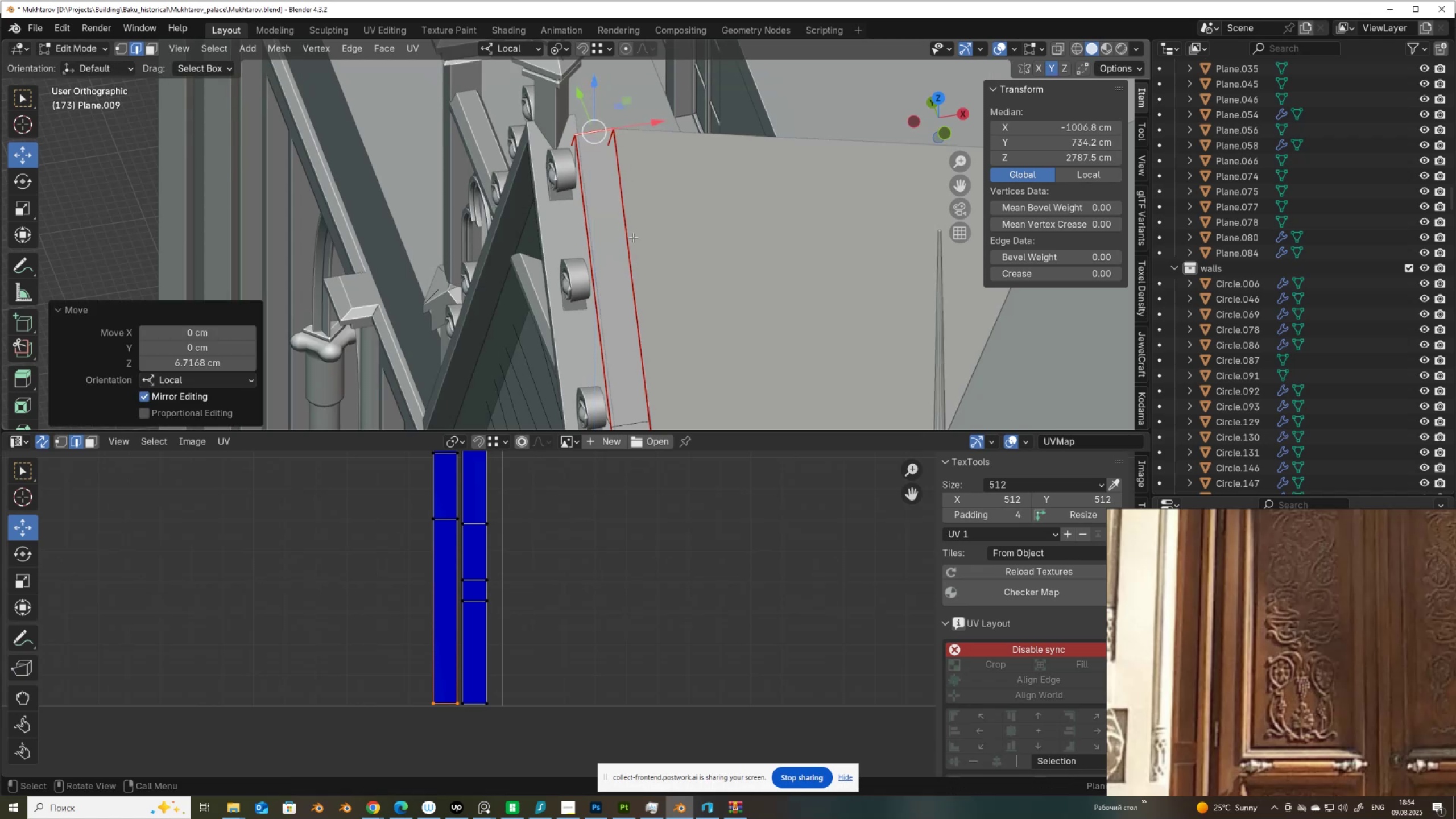 
scroll: coordinate [635, 264], scroll_direction: down, amount: 2.0
 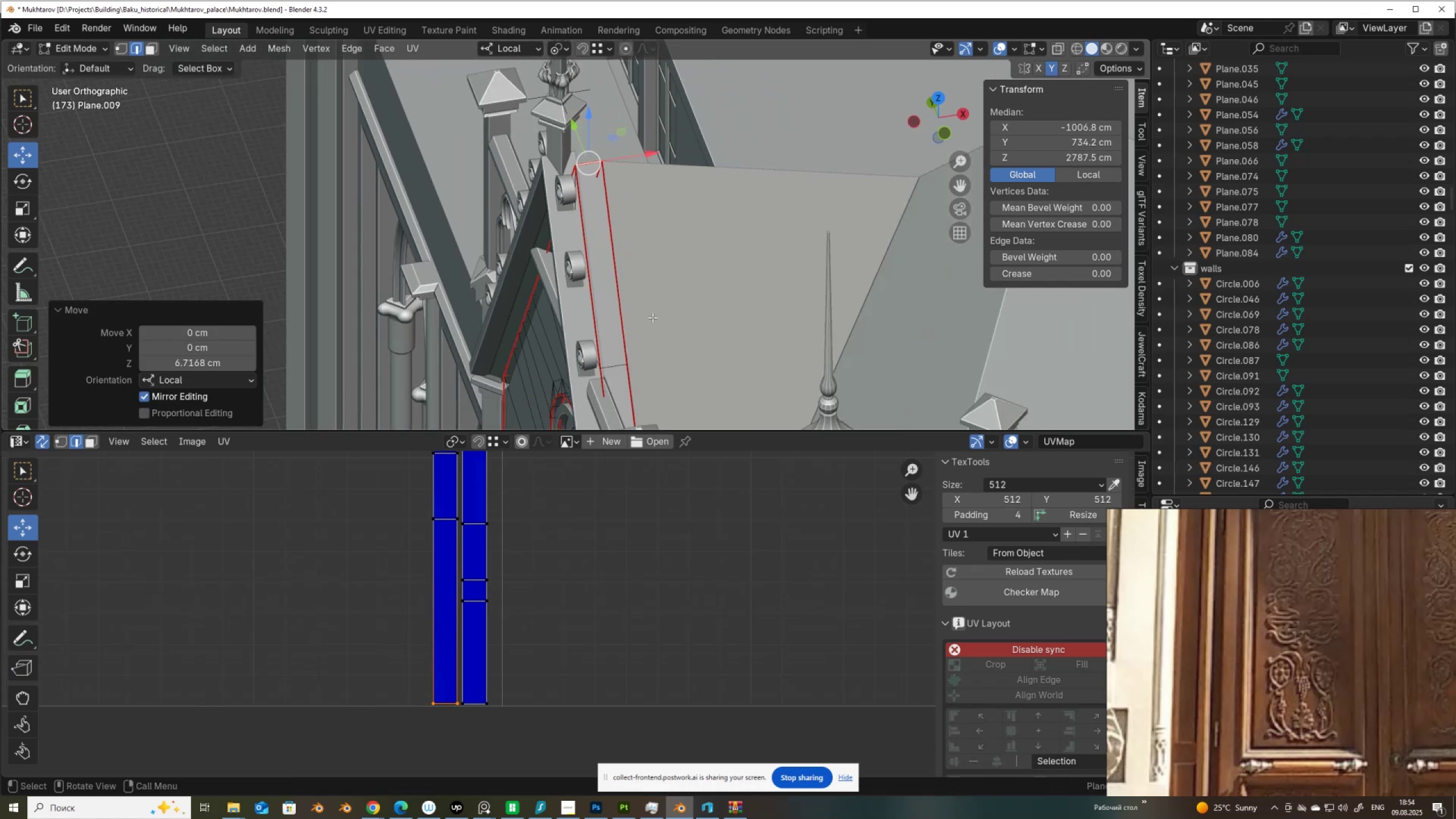 
hold_key(key=ShiftLeft, duration=0.39)
 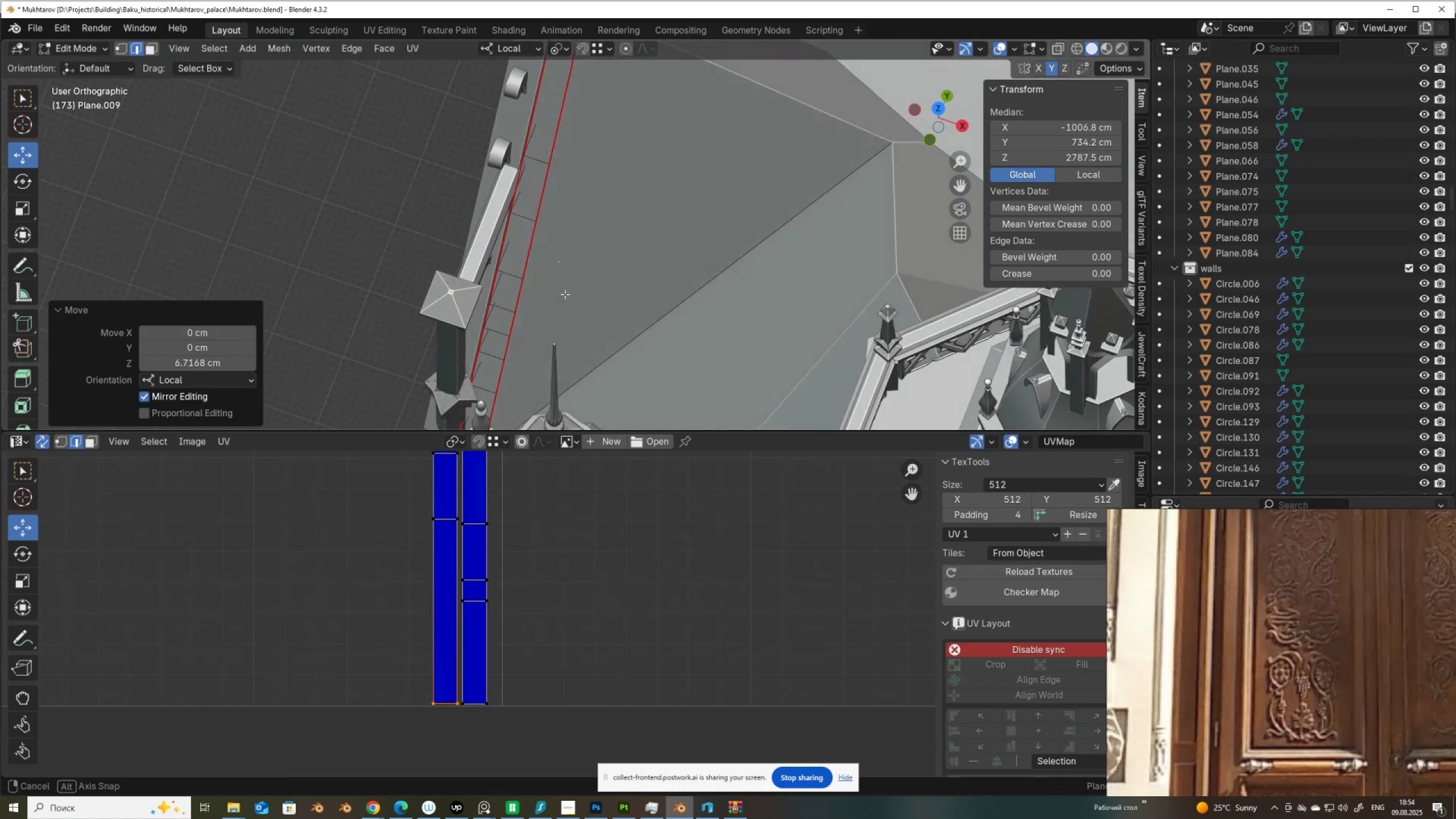 
key(Tab)
 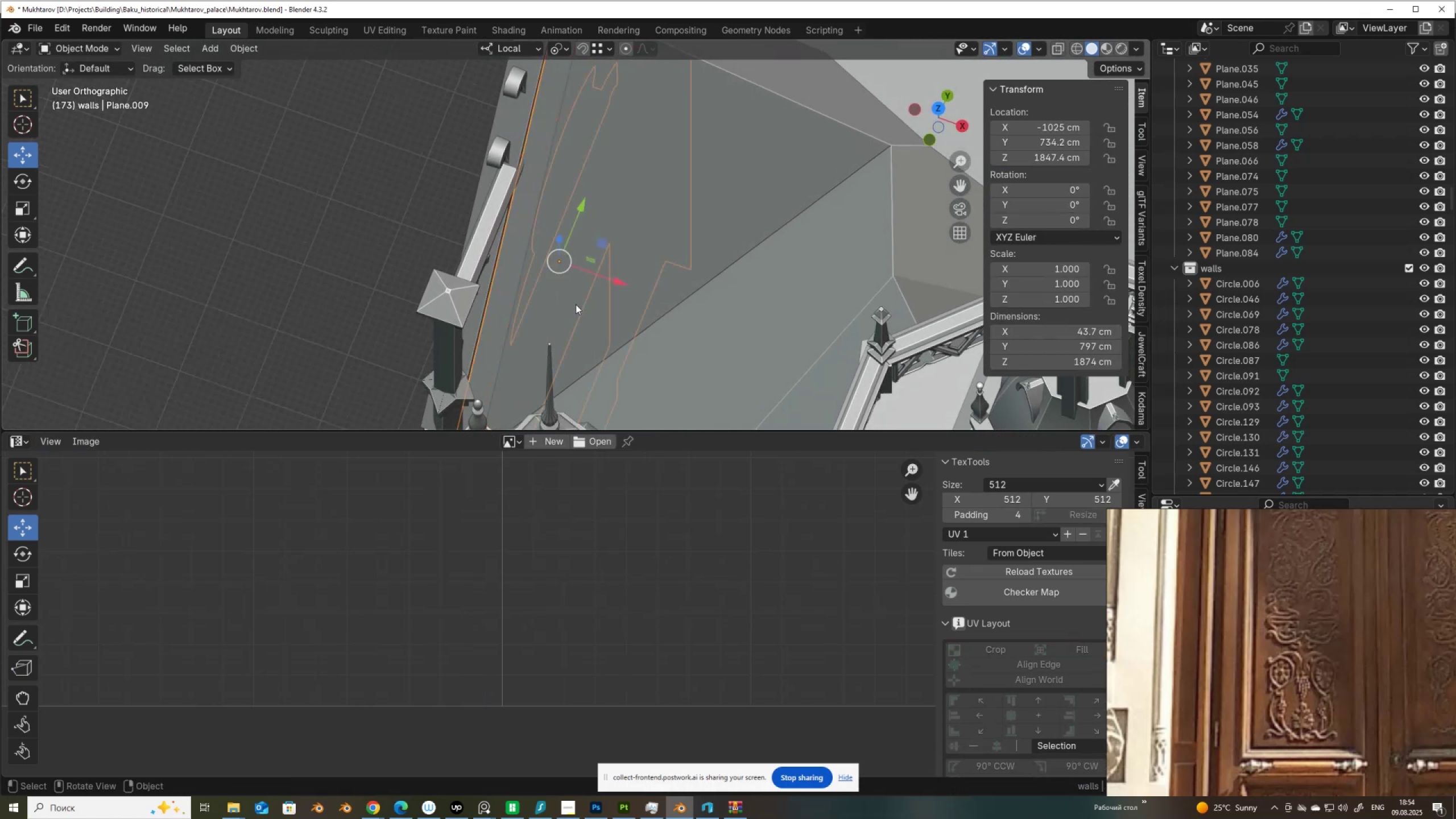 
scroll: coordinate [575, 304], scroll_direction: down, amount: 16.0
 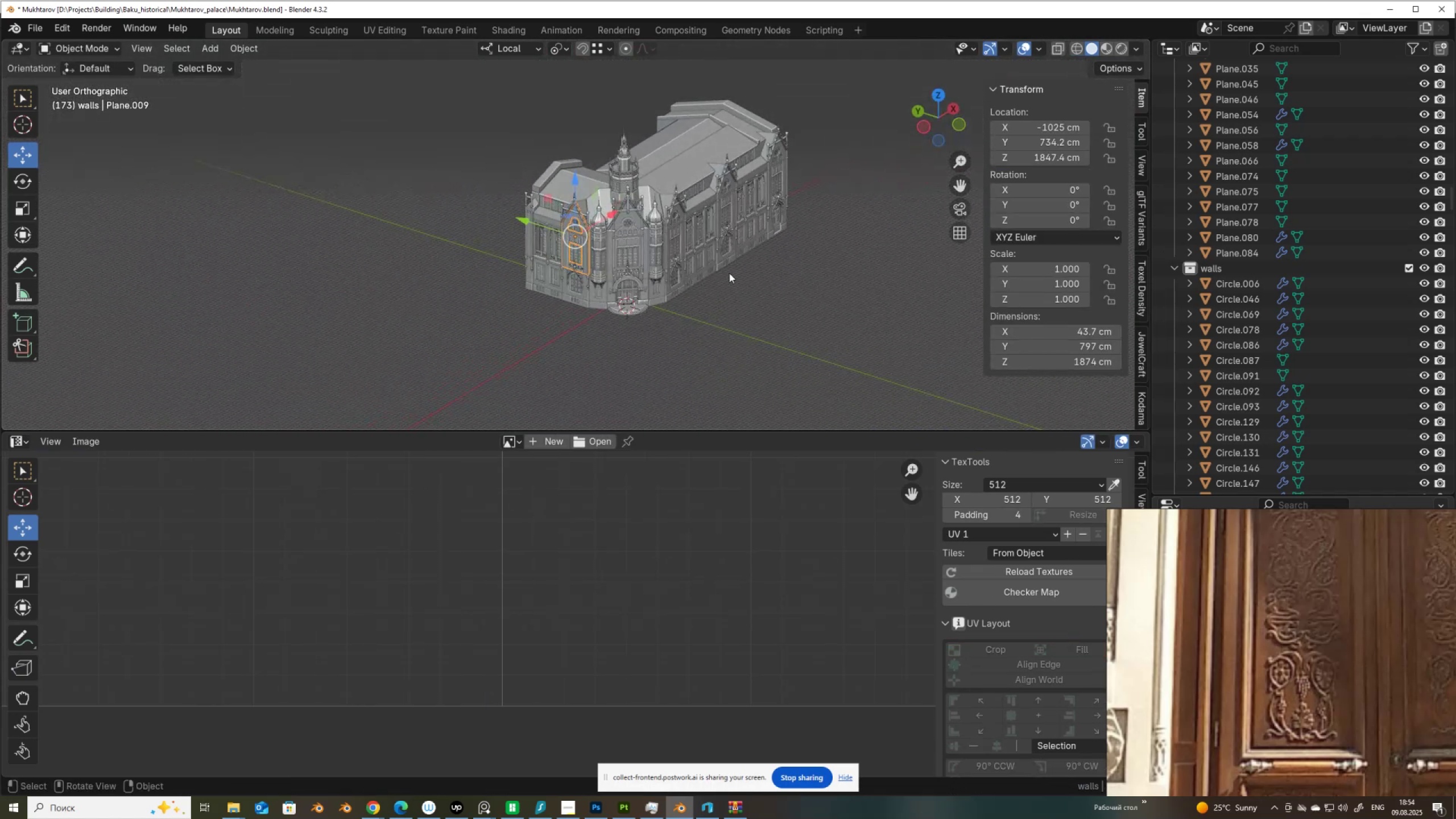 
type(aq)
 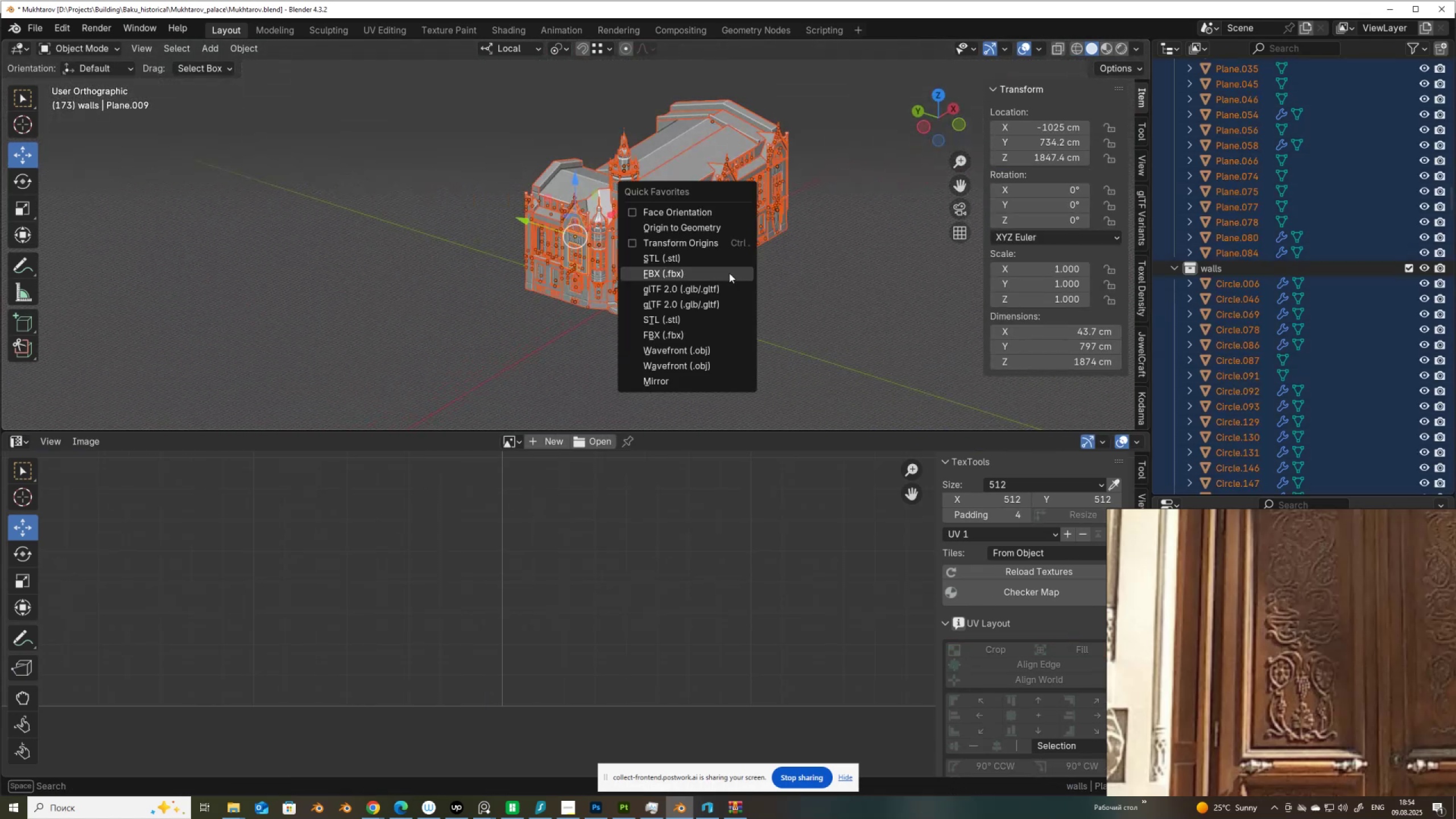 
left_click([729, 273])
 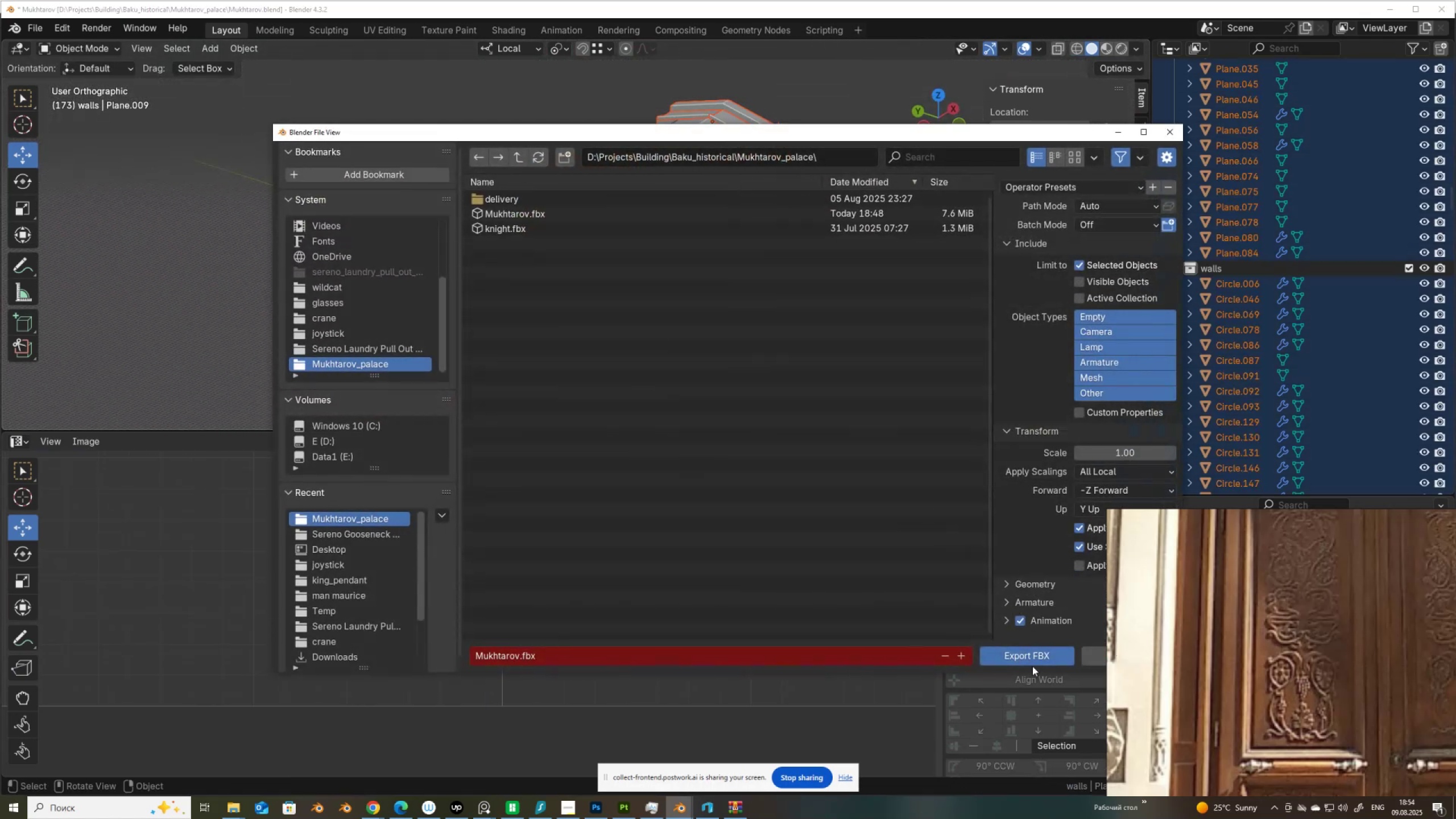 
left_click([1033, 660])
 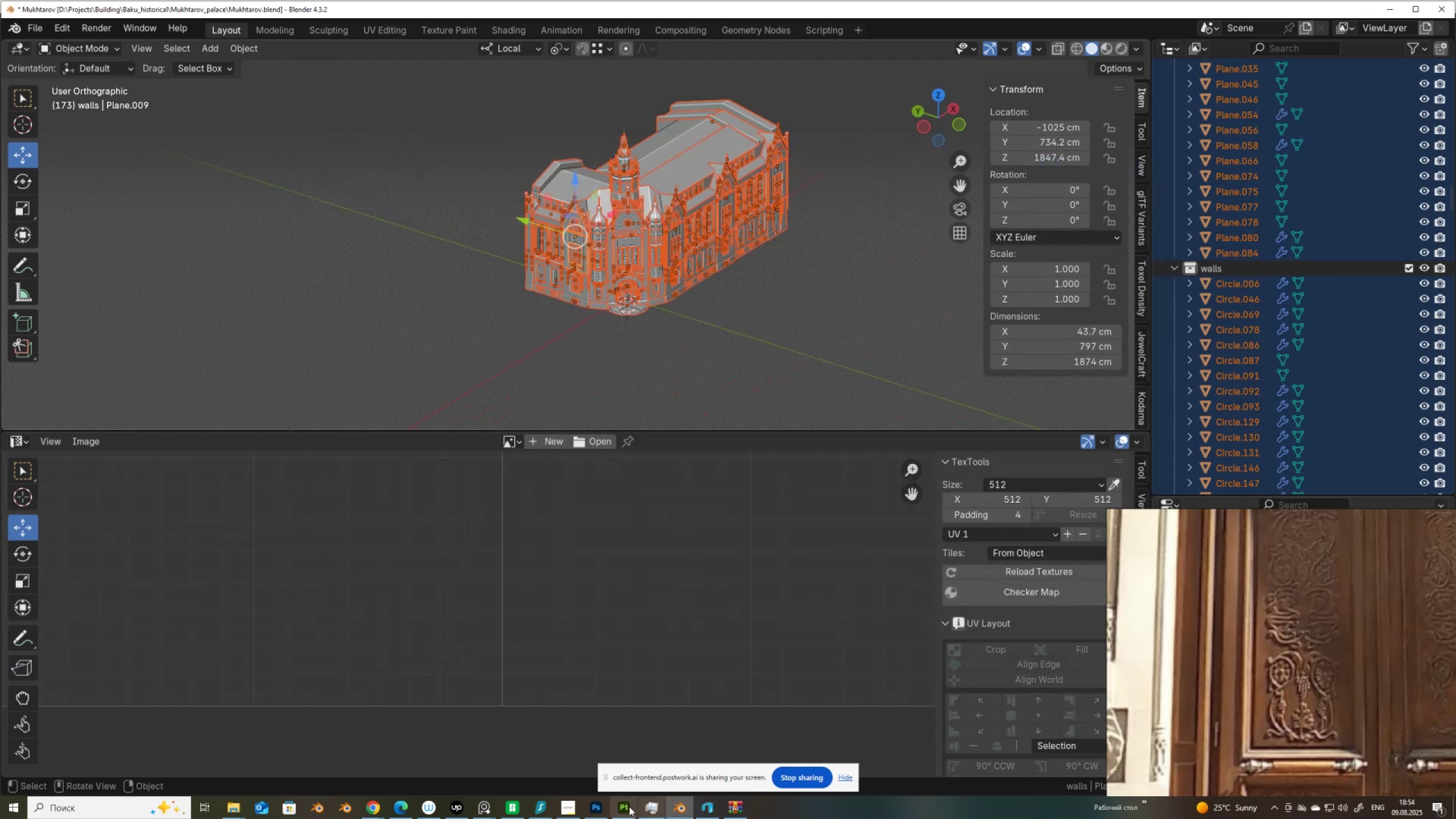 
left_click([628, 806])
 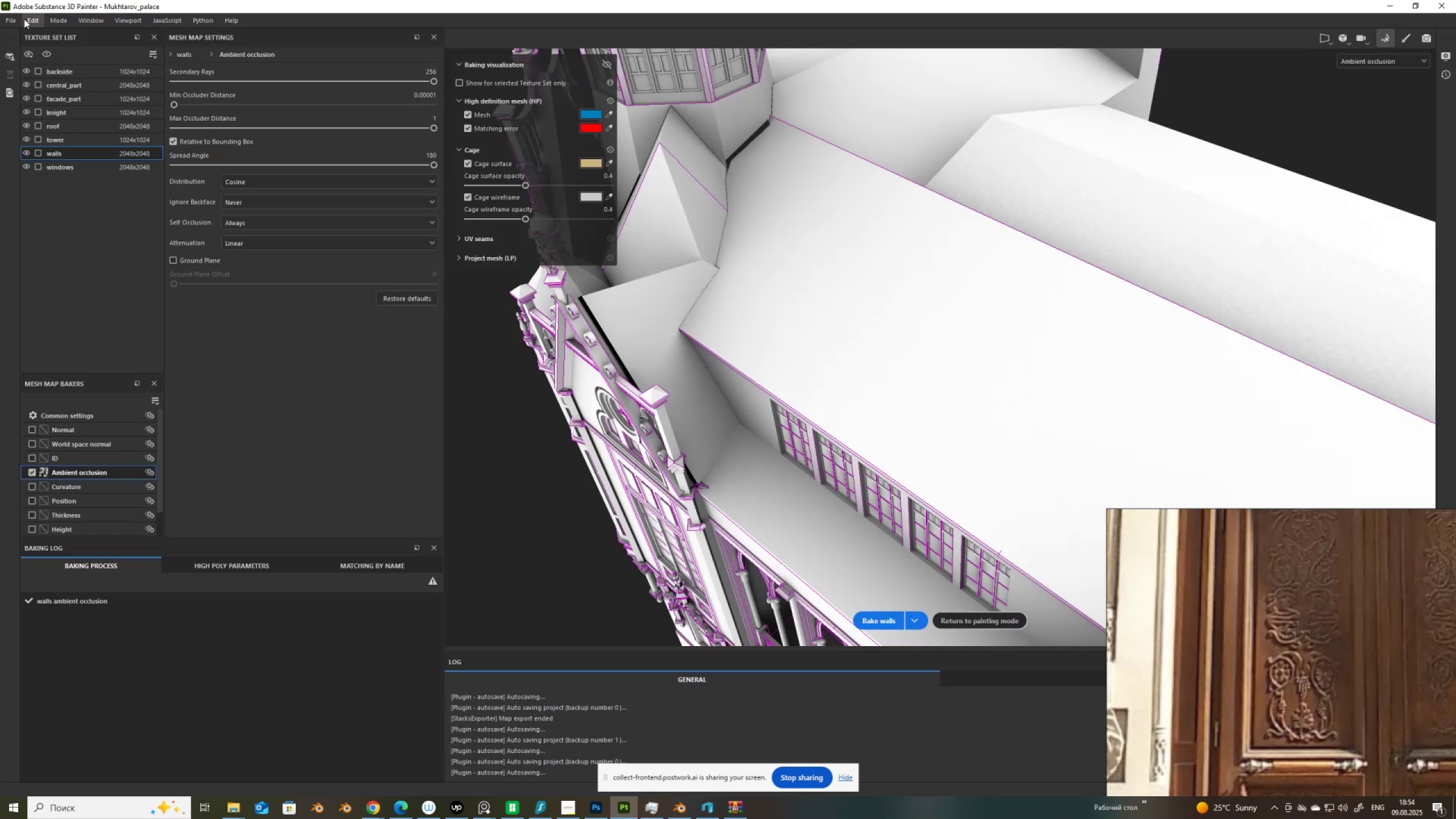 
left_click([30, 20])
 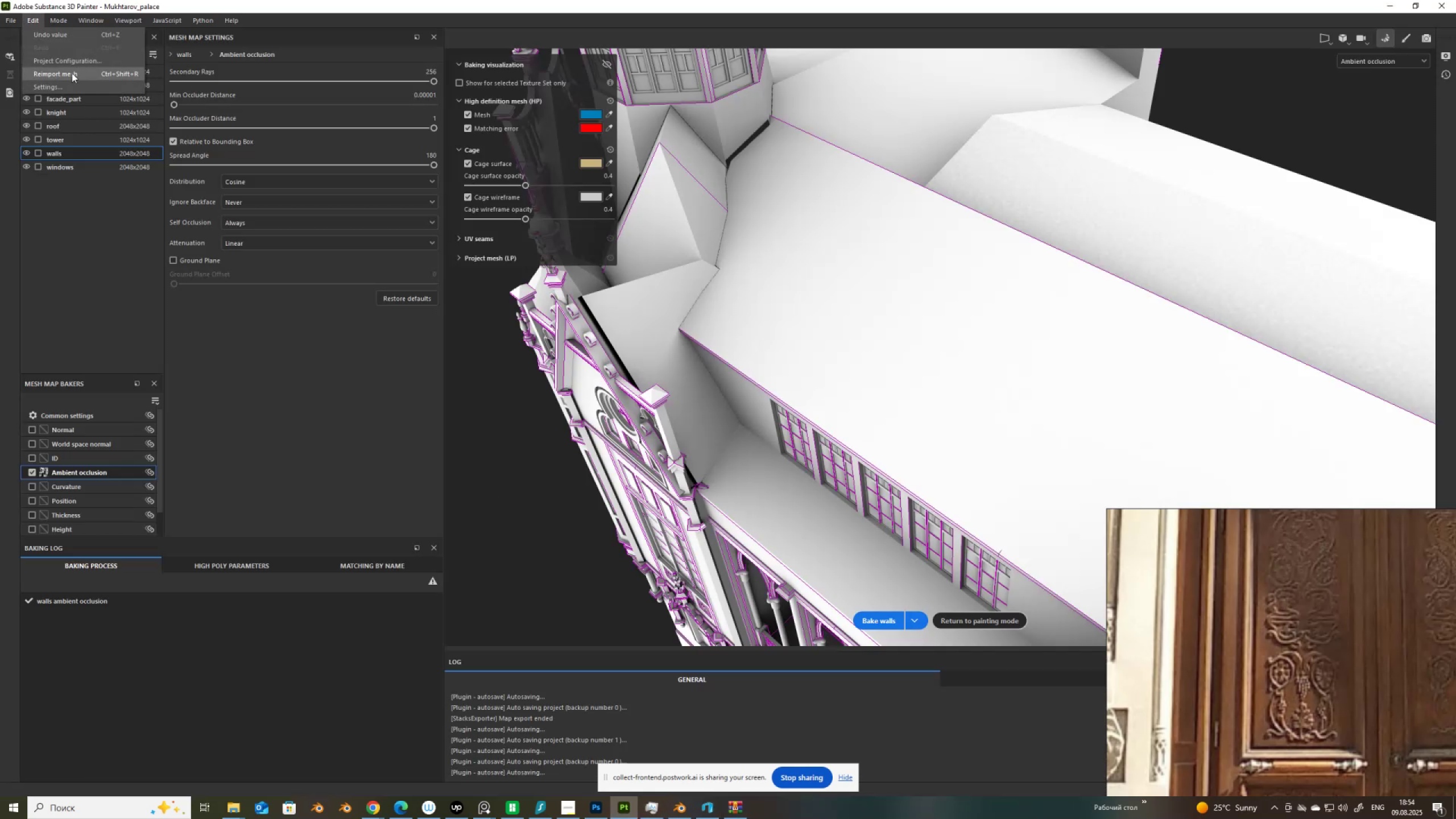 
left_click([72, 71])
 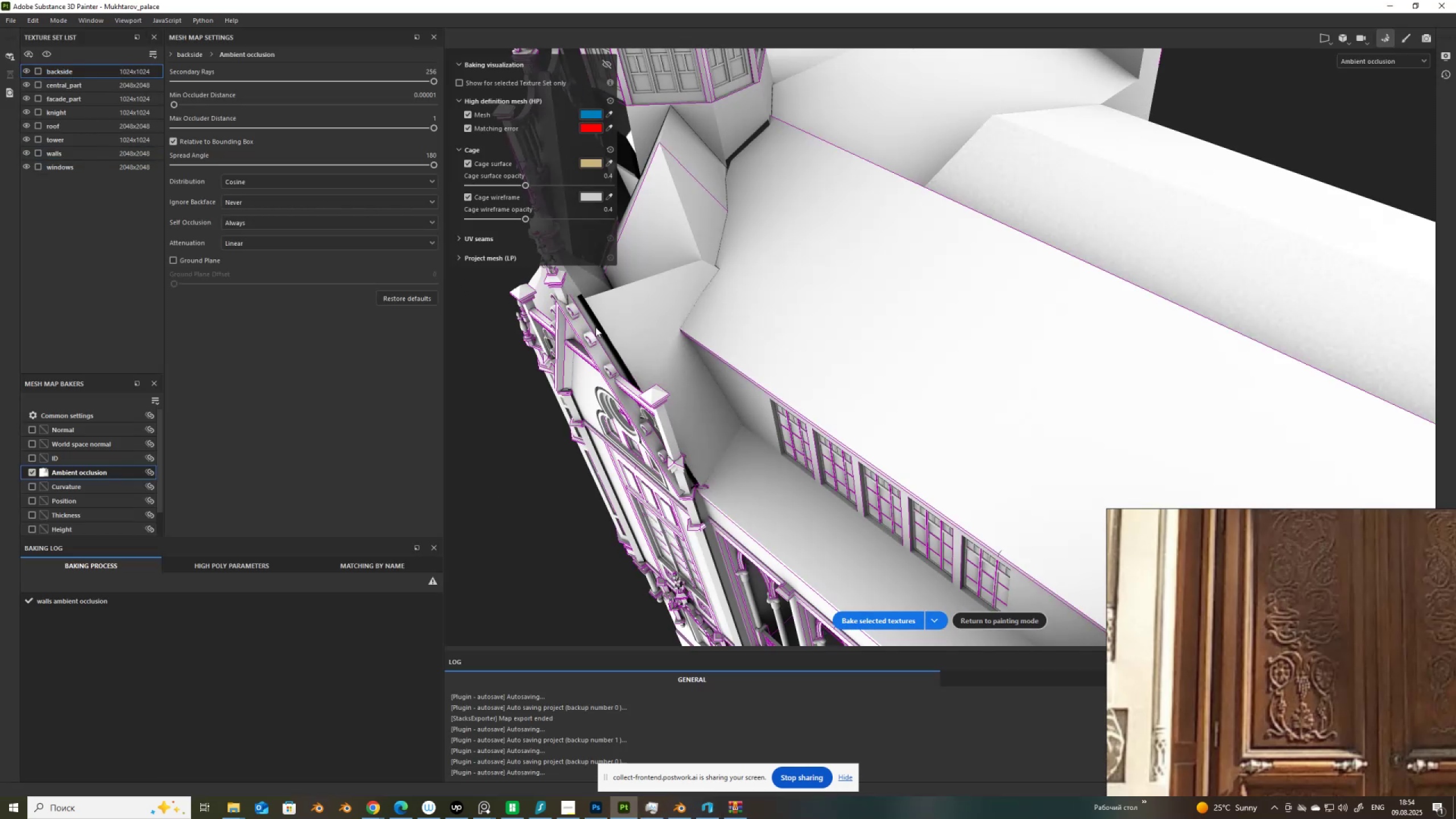 
hold_key(key=ControlLeft, duration=0.84)
hold_key(key=AltLeft, duration=0.72)
right_click([598, 328])
 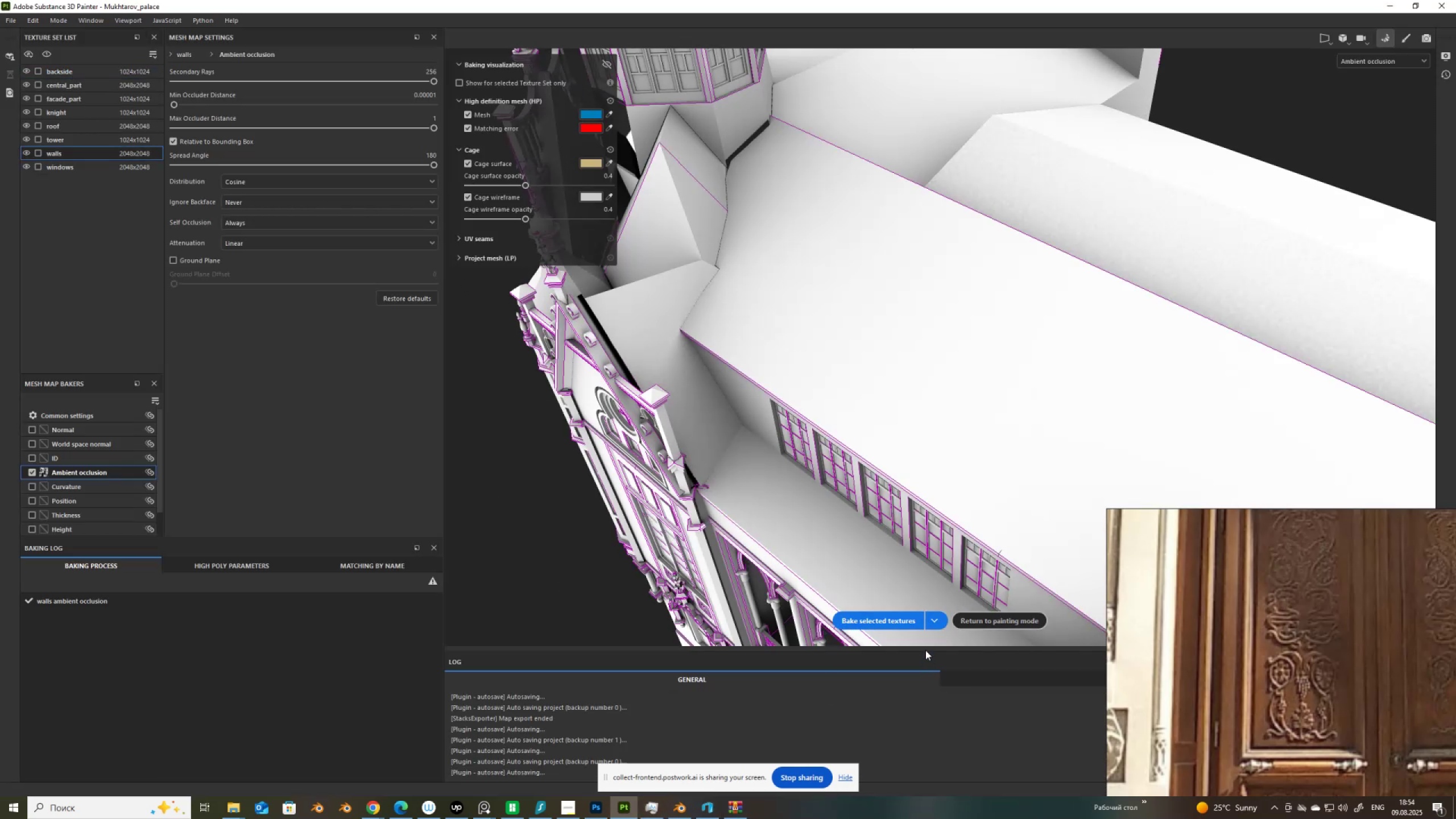 
left_click([936, 623])
 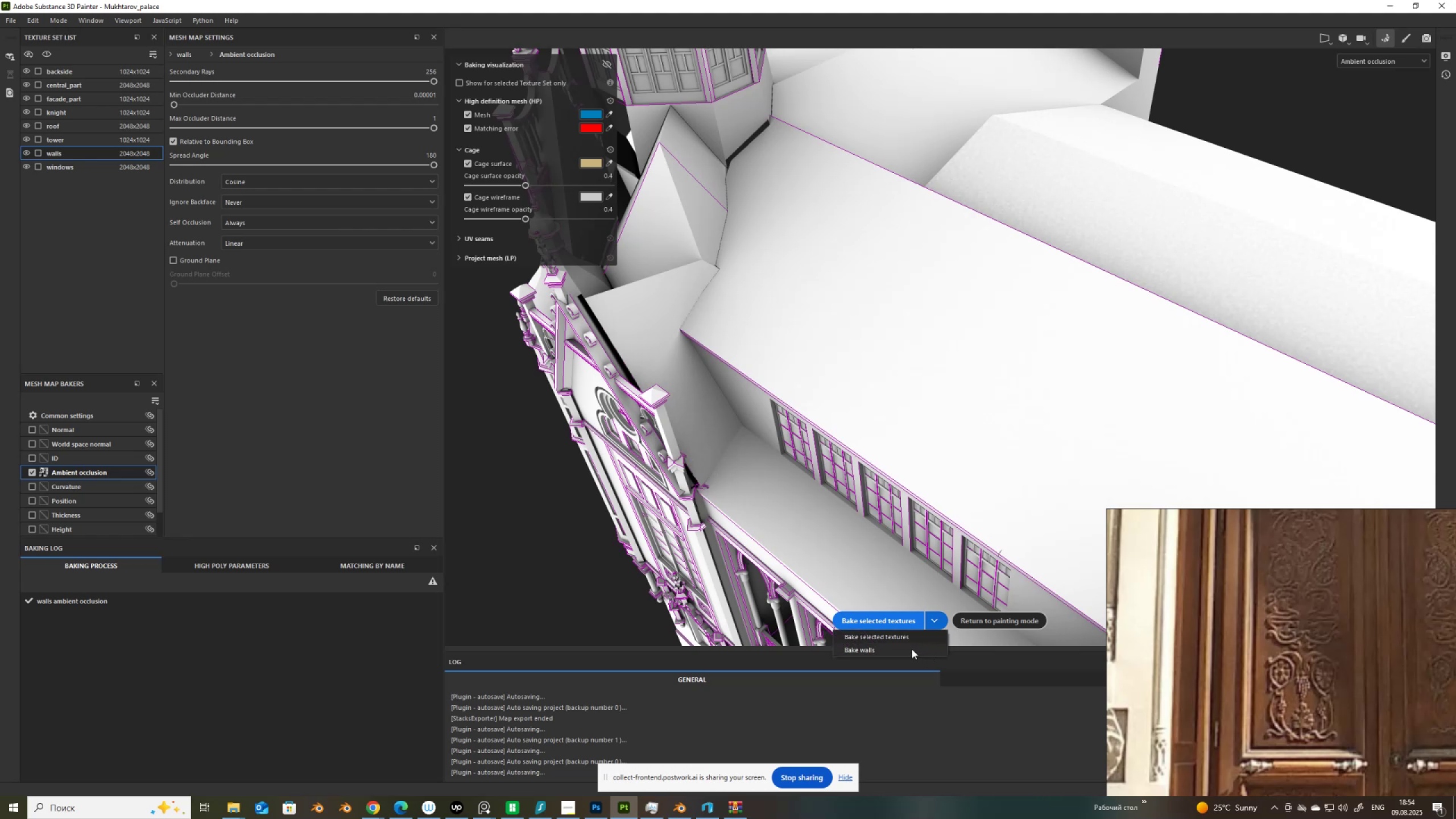 
left_click([912, 649])
 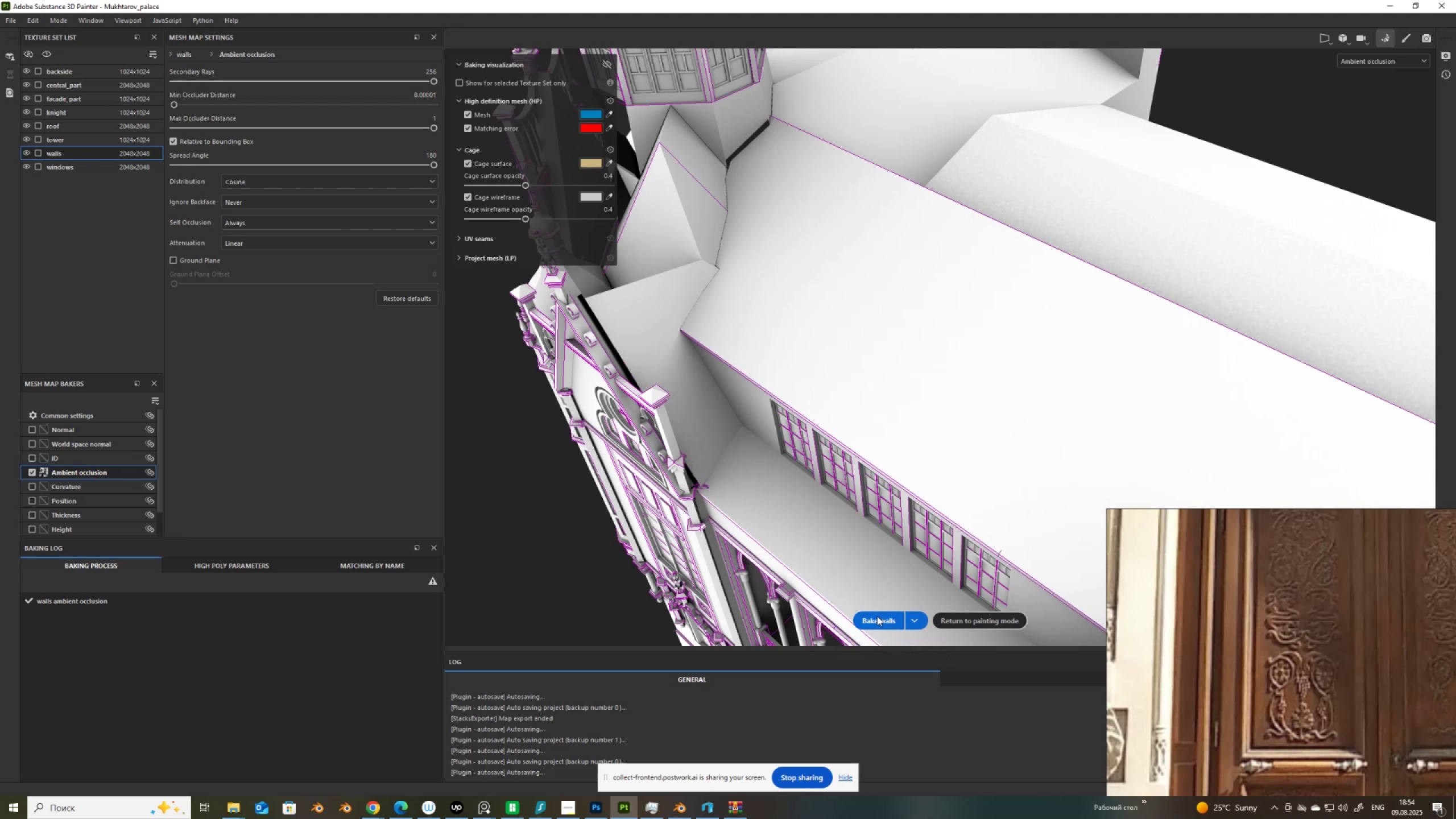 
left_click([877, 616])
 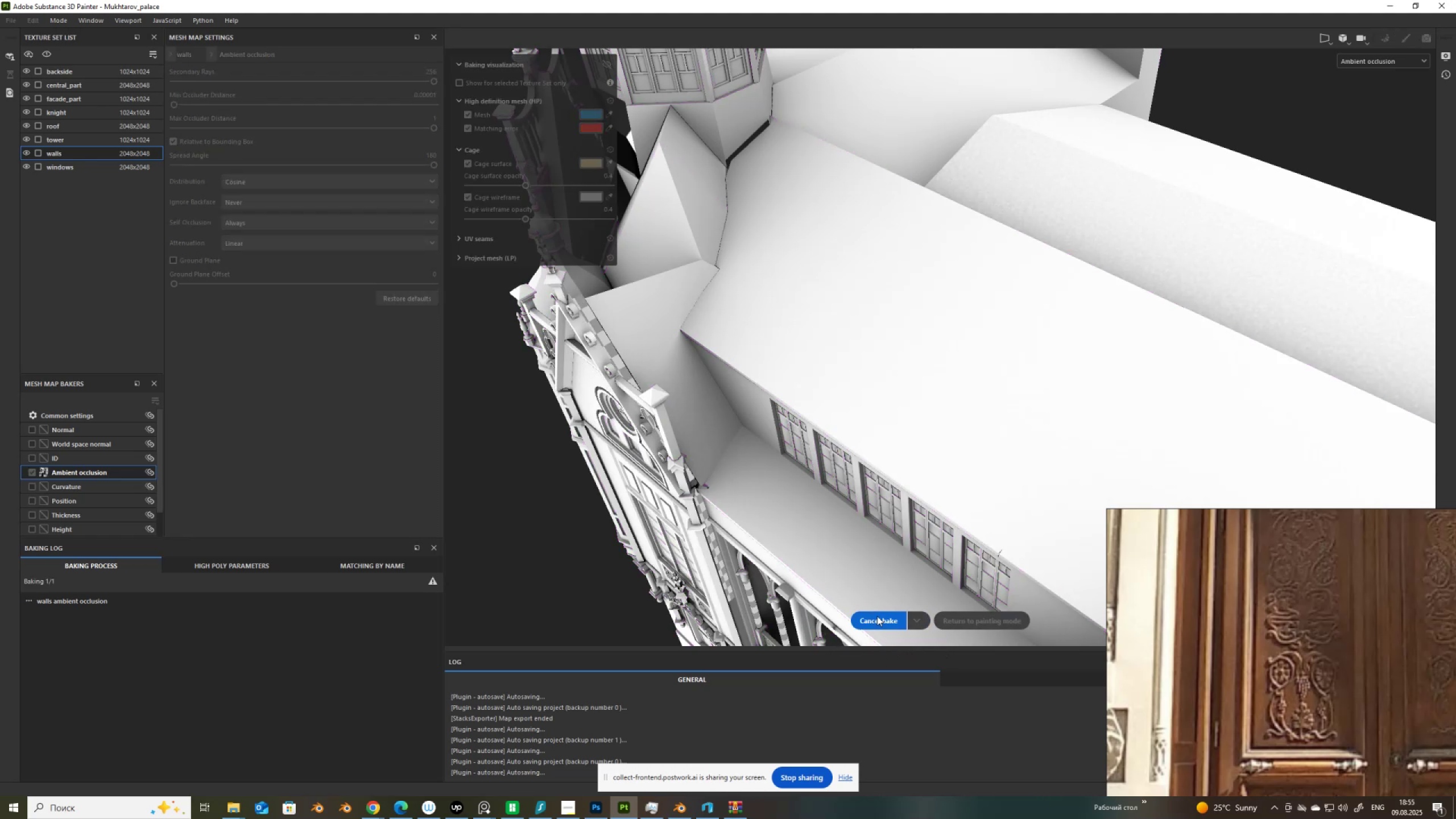 
wait(5.33)
 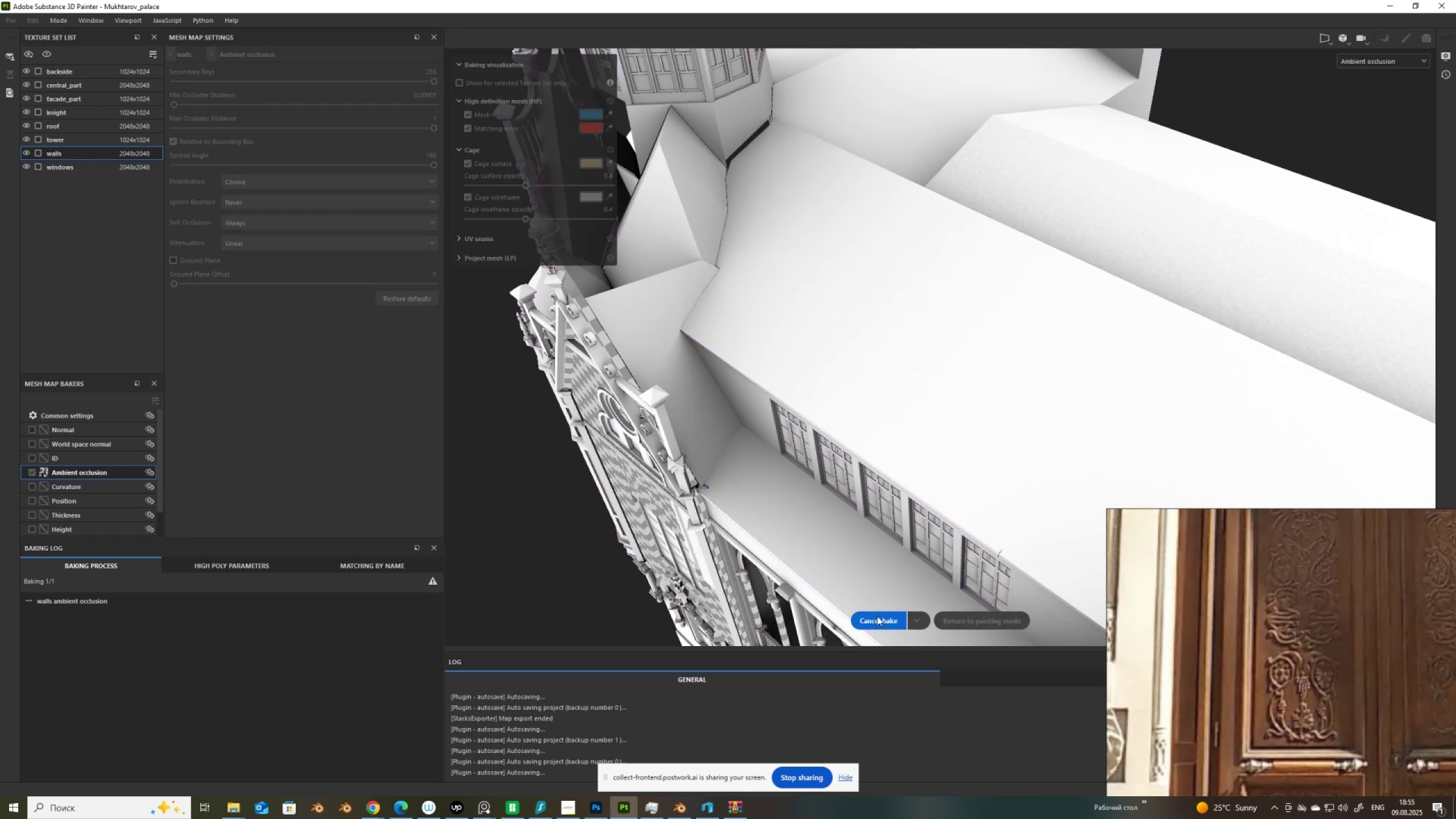 
scroll: coordinate [685, 459], scroll_direction: down, amount: 4.0
 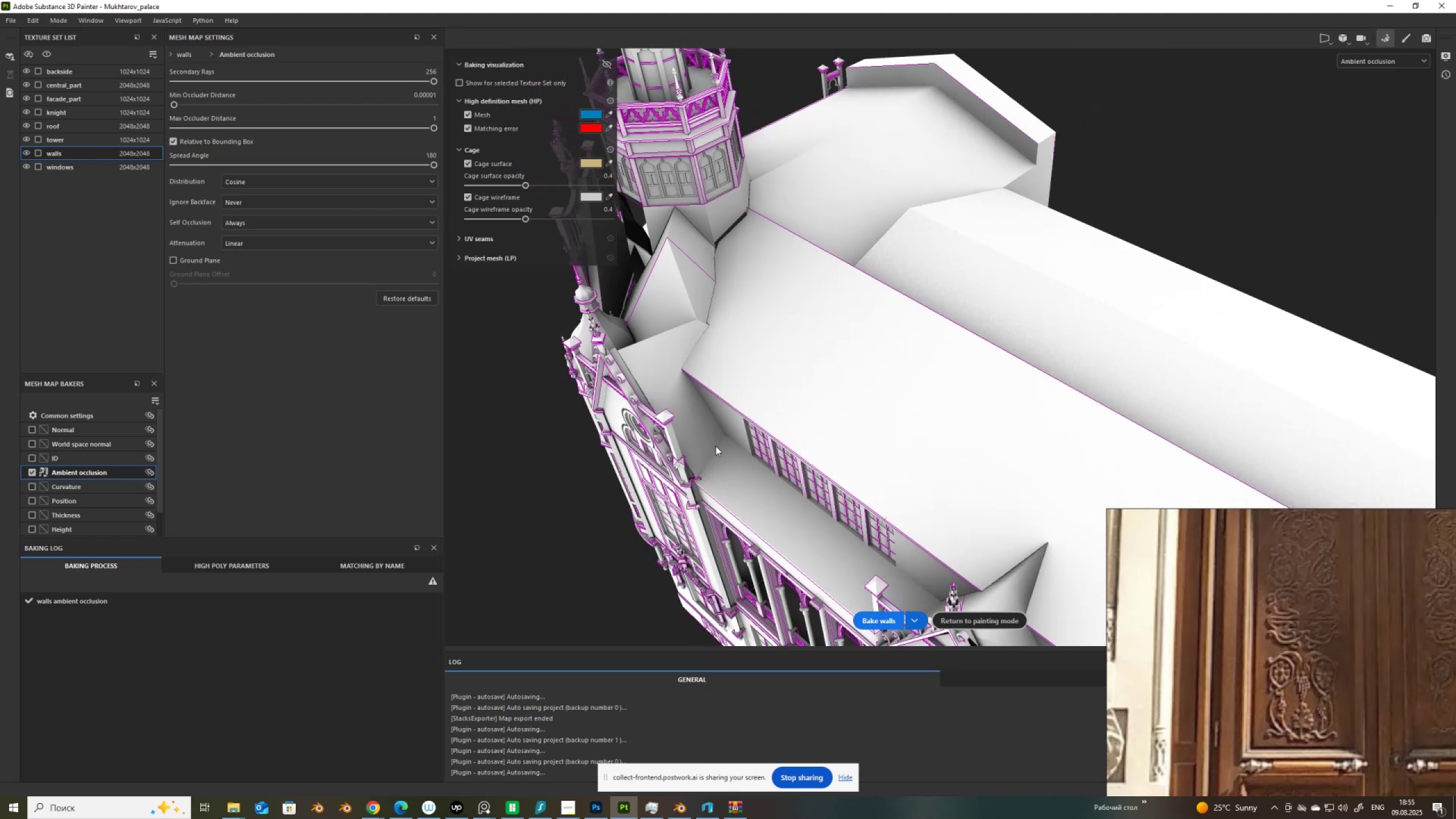 
hold_key(key=AltLeft, duration=1.5)
 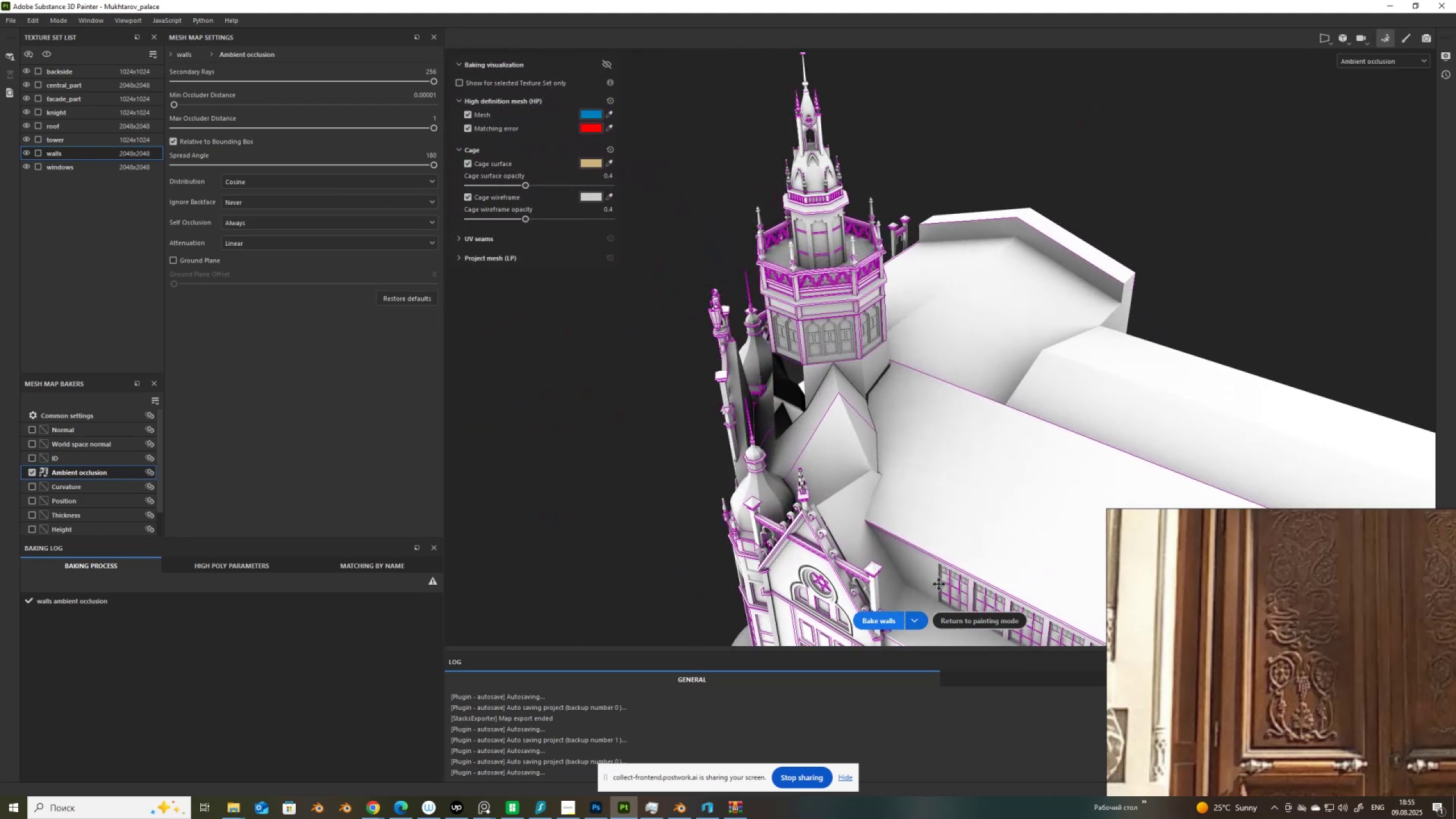 
hold_key(key=AltLeft, duration=0.66)
 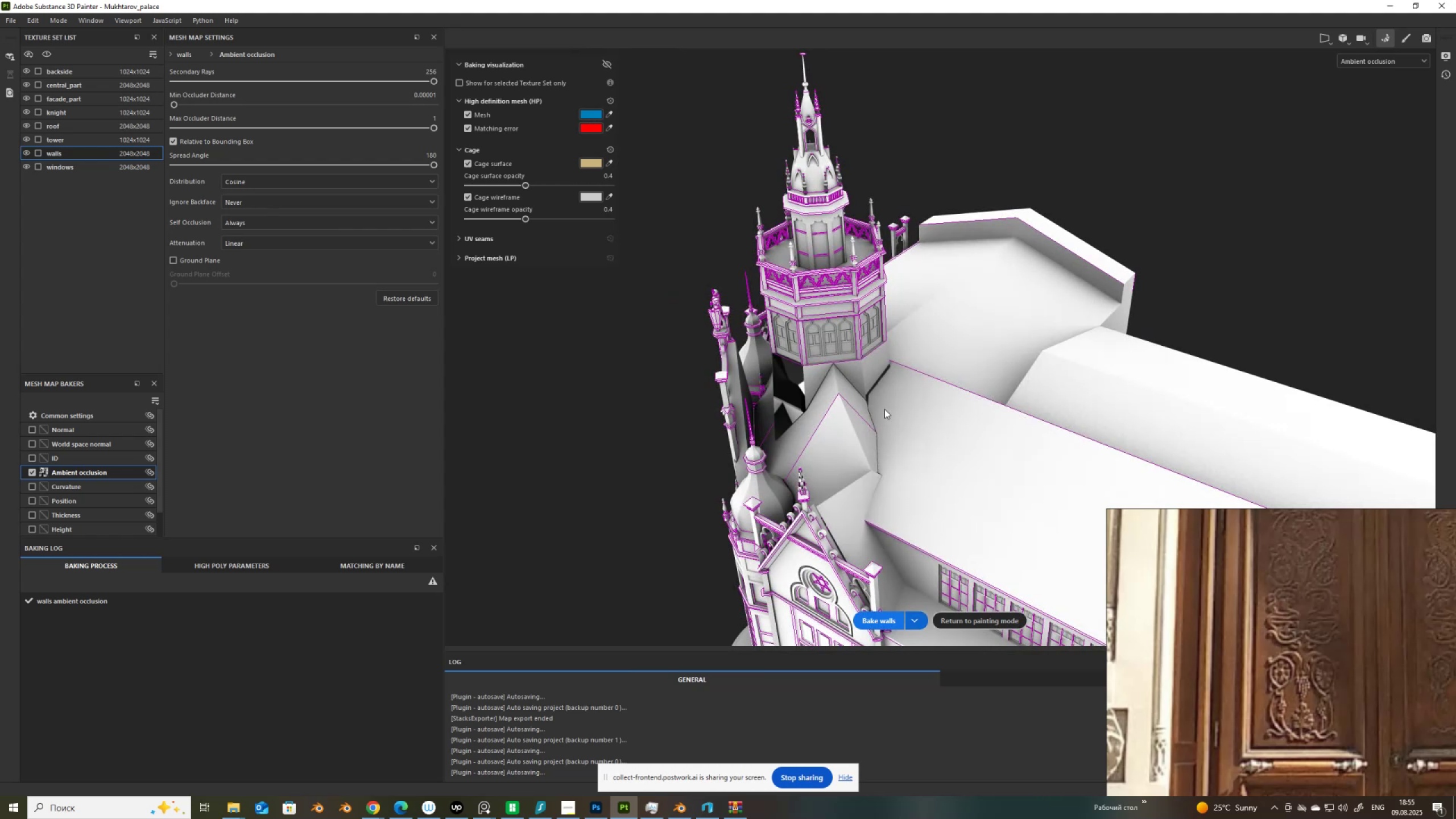 
scroll: coordinate [838, 407], scroll_direction: up, amount: 3.0
 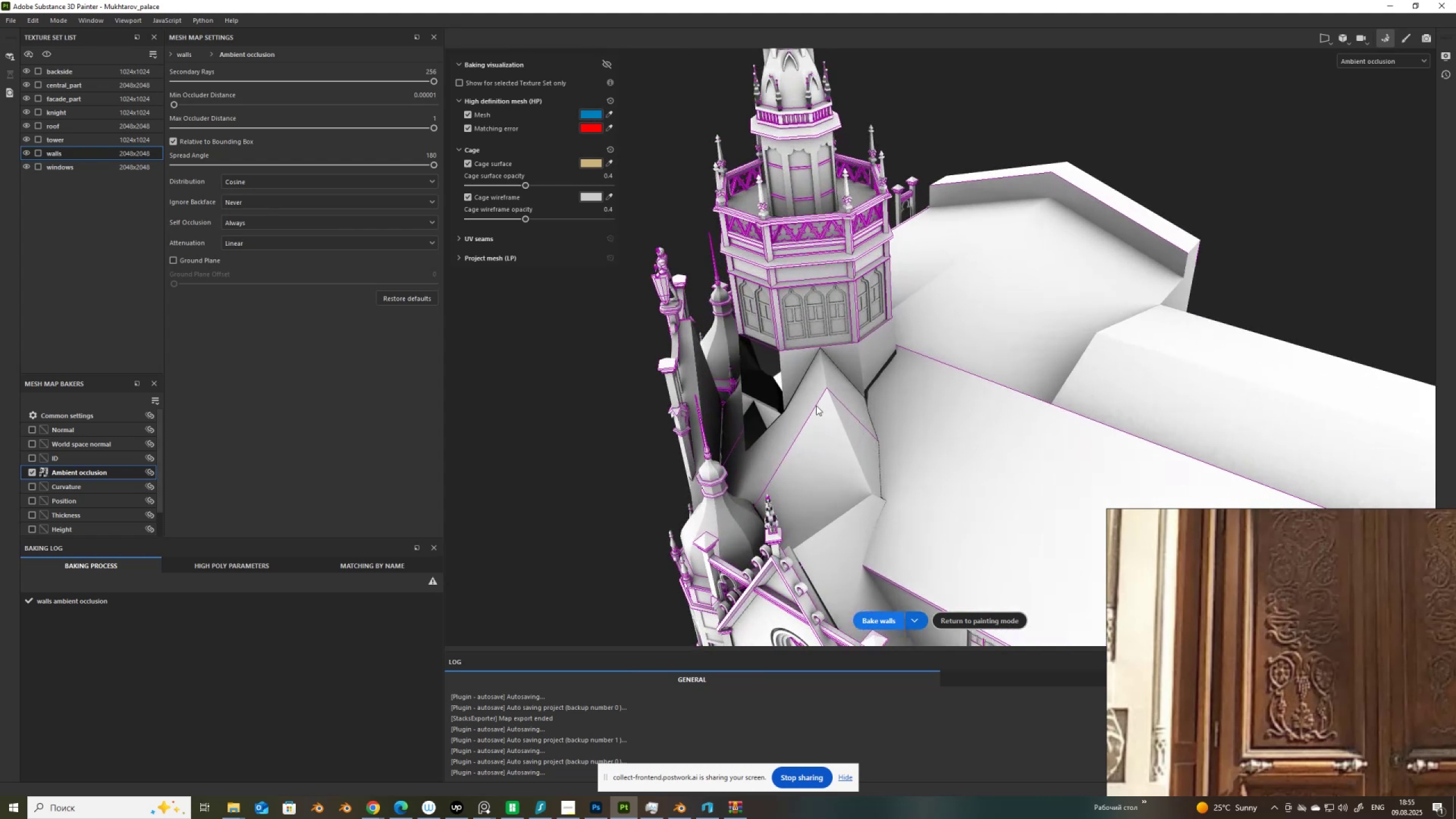 
hold_key(key=AltLeft, duration=0.64)
hold_key(key=ControlLeft, duration=0.62)
right_click([766, 375])
 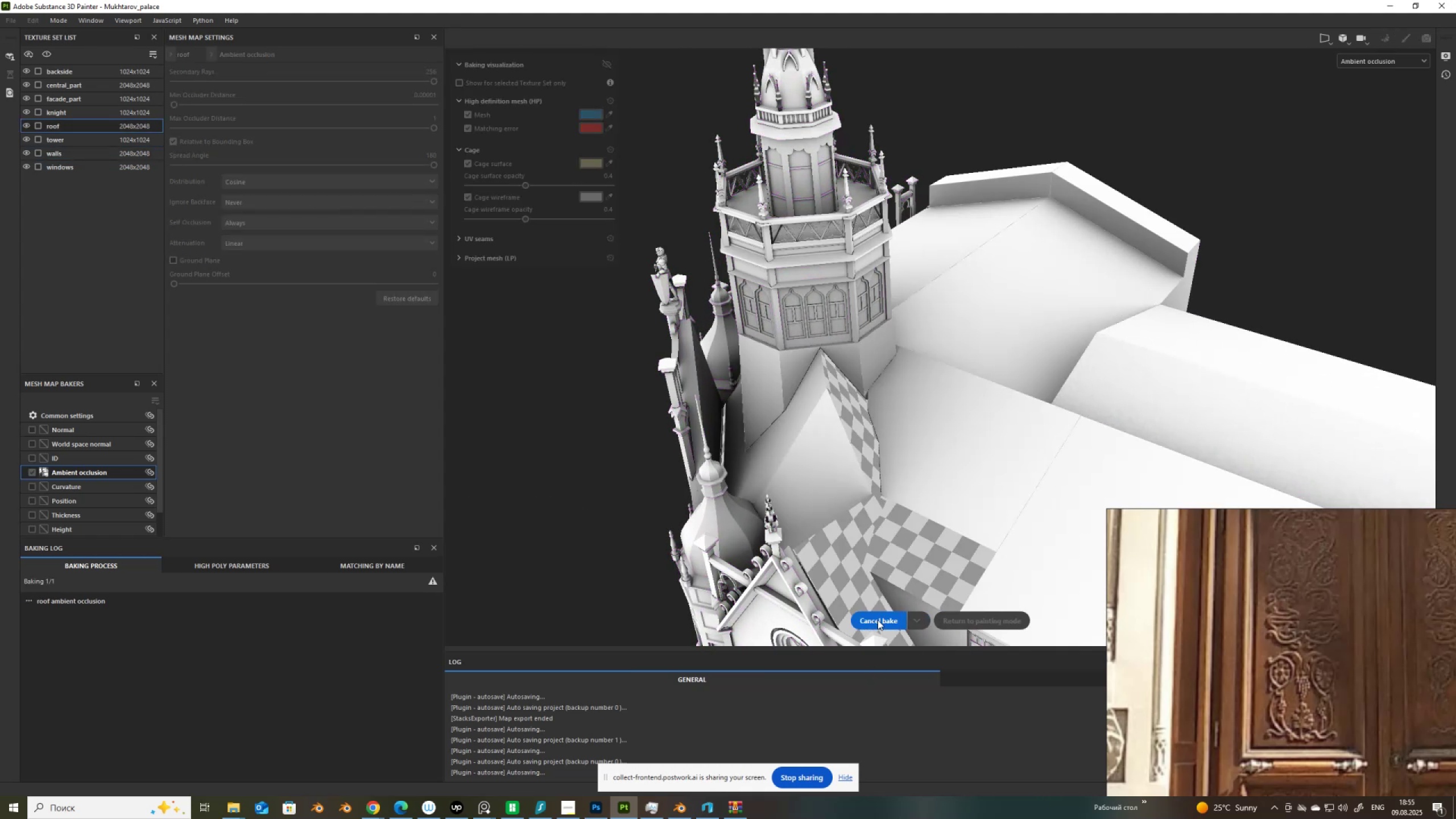 
wait(7.02)
 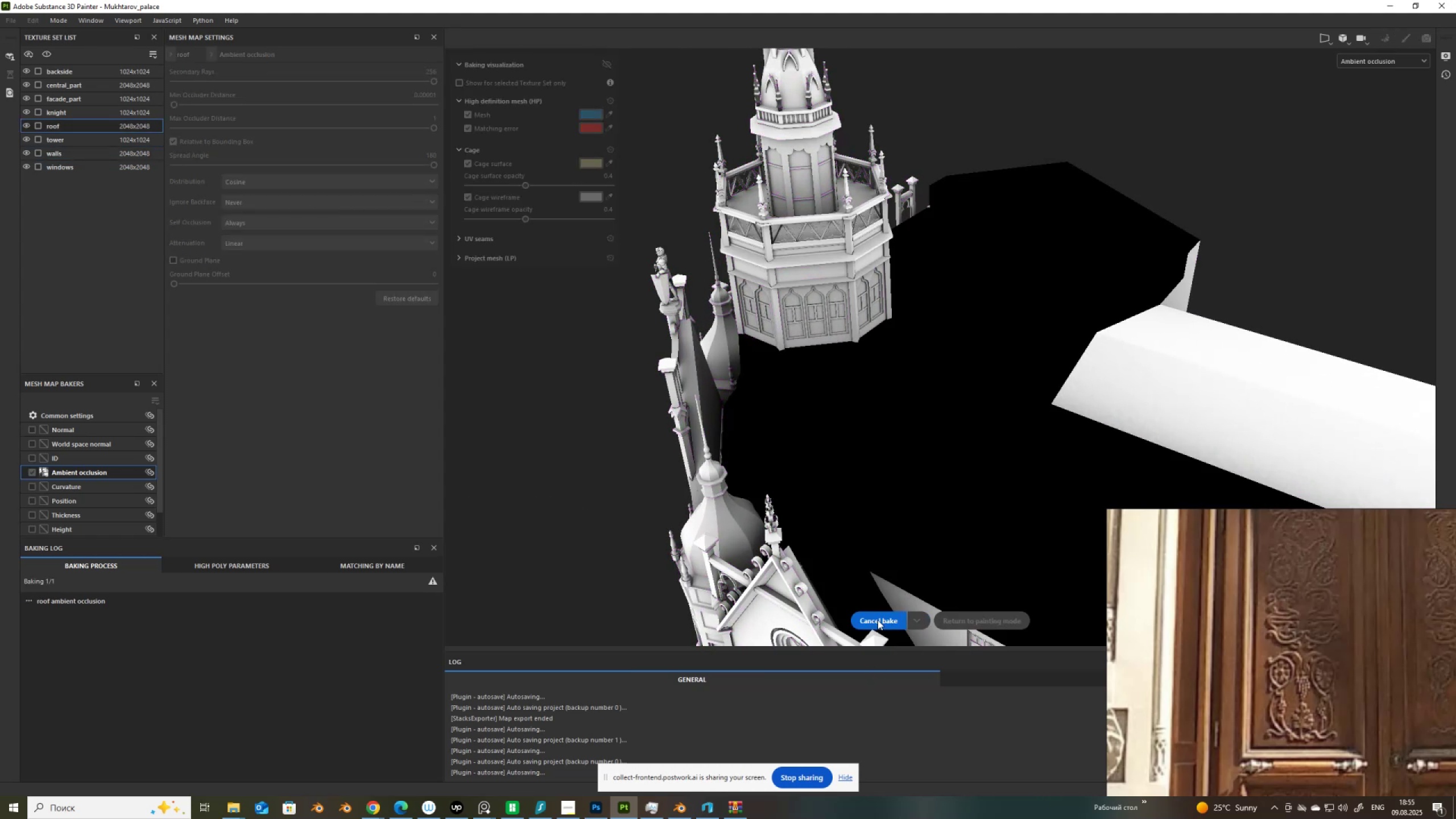 
scroll: coordinate [839, 534], scroll_direction: down, amount: 5.0
 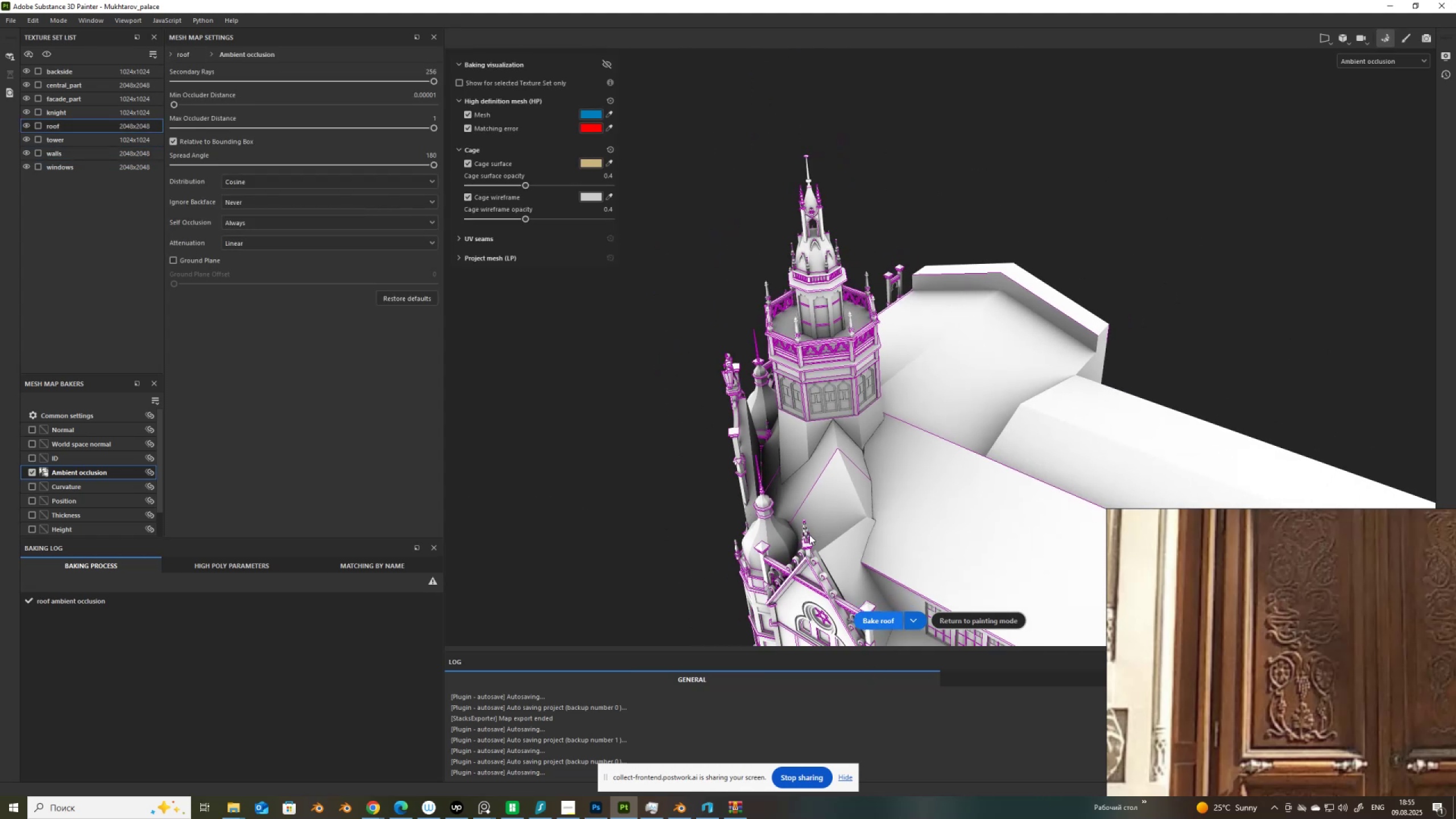 
hold_key(key=AltLeft, duration=1.53)
 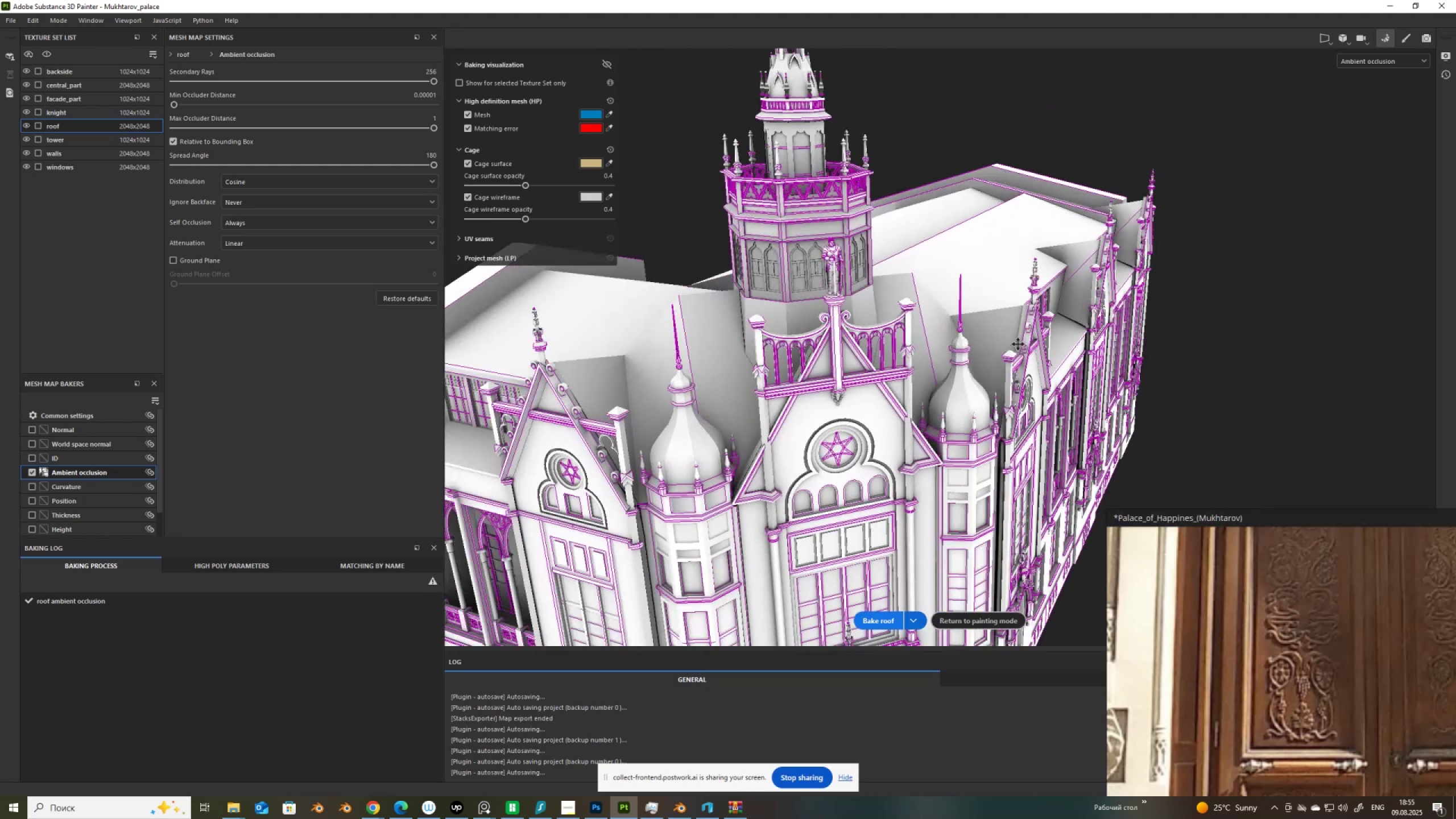 
hold_key(key=AltLeft, duration=1.51)
 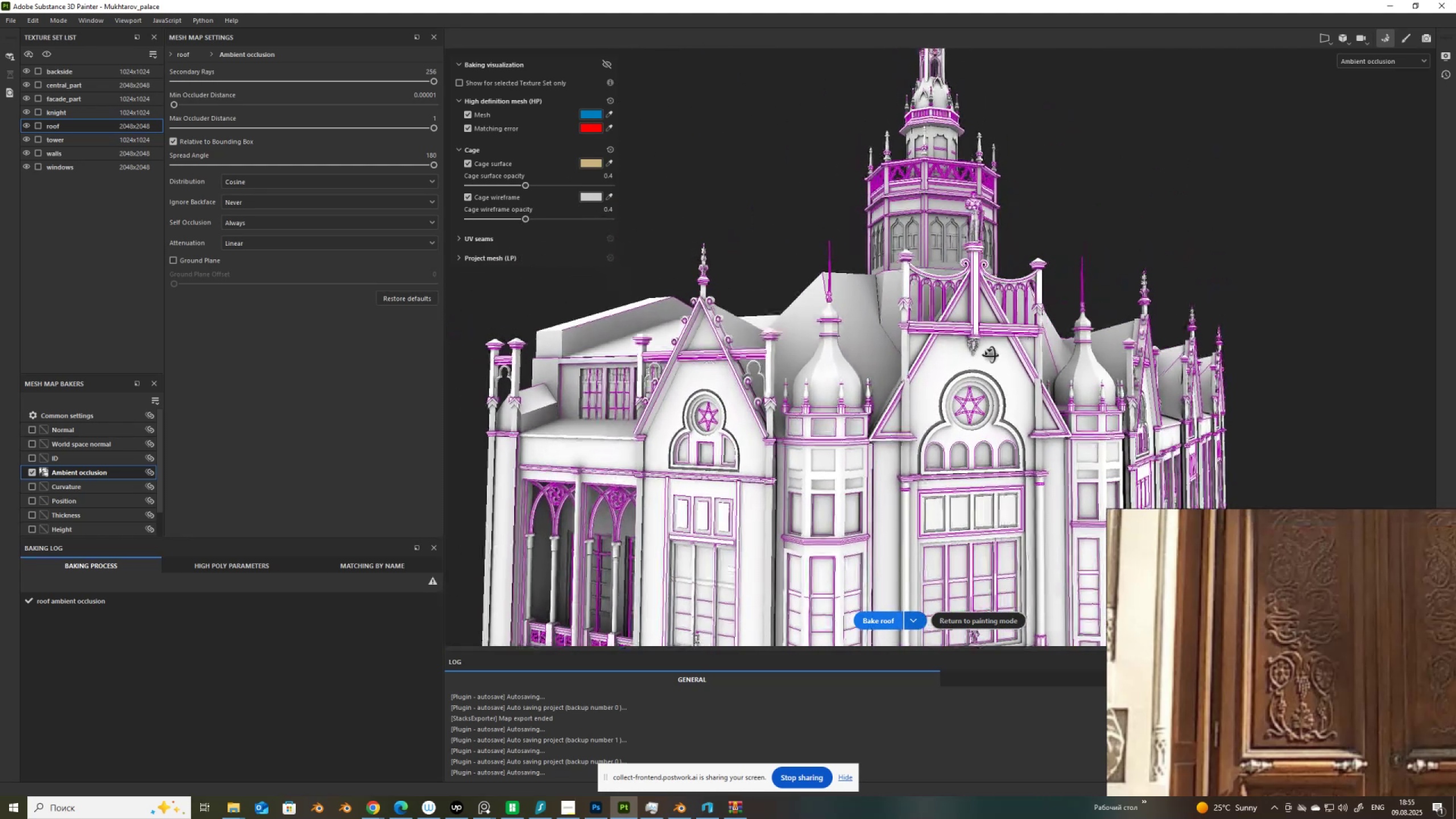 
hold_key(key=AltLeft, duration=1.52)
 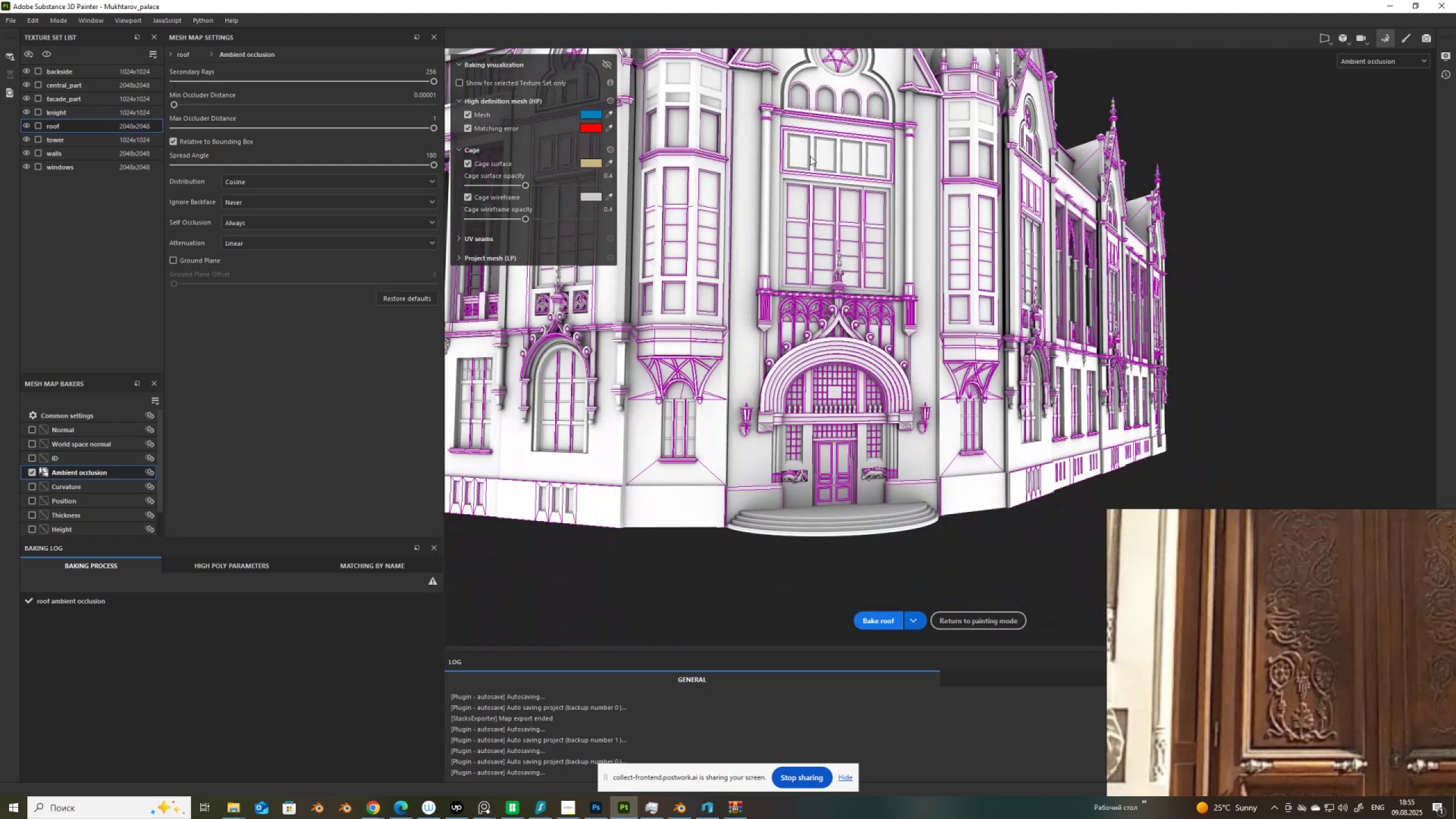 
hold_key(key=AltLeft, duration=0.45)
 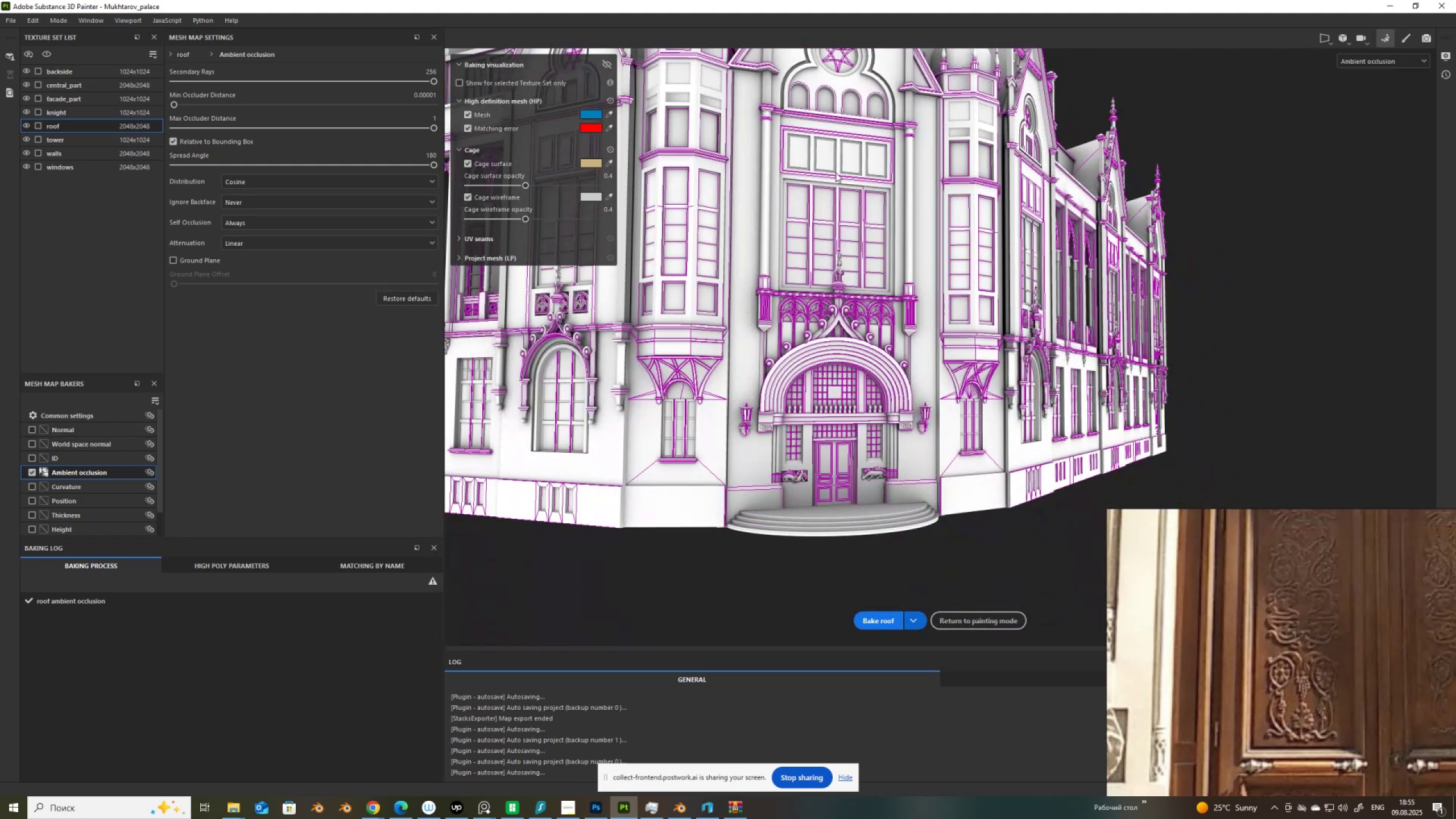 
scroll: coordinate [854, 254], scroll_direction: up, amount: 4.0
 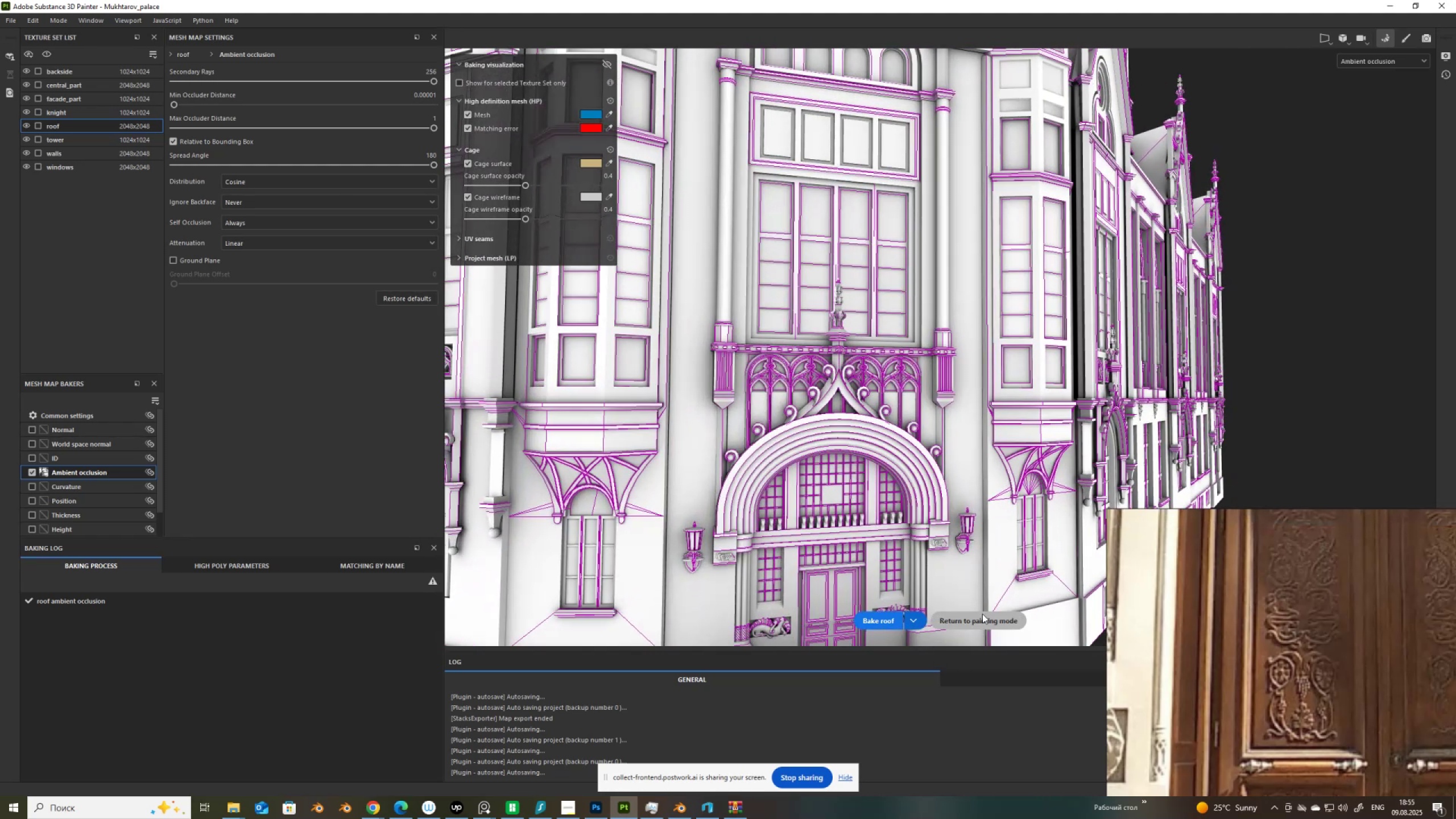 
left_click([982, 620])
 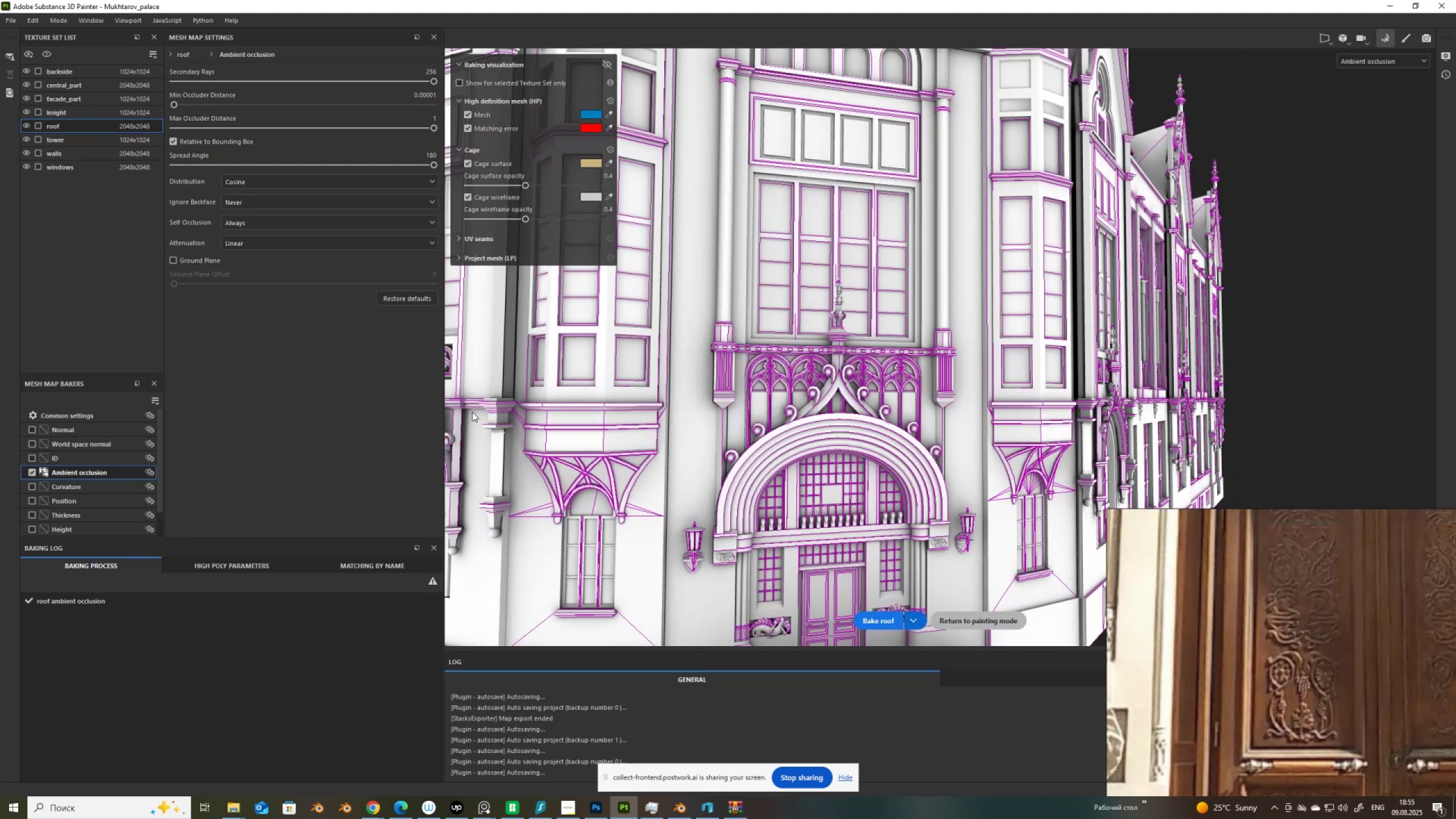 
left_click([978, 621])
 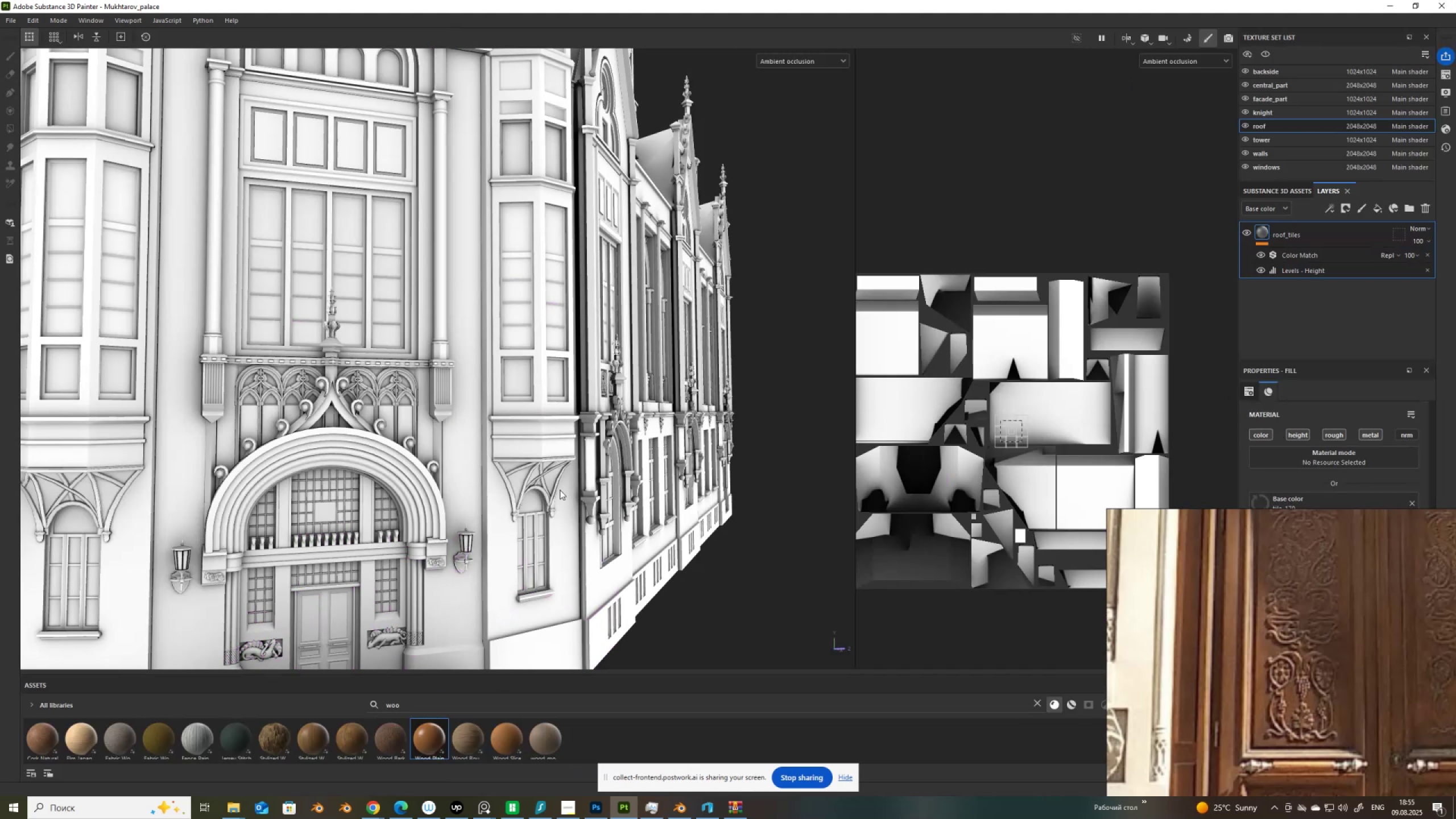 
scroll: coordinate [552, 540], scroll_direction: down, amount: 6.0
 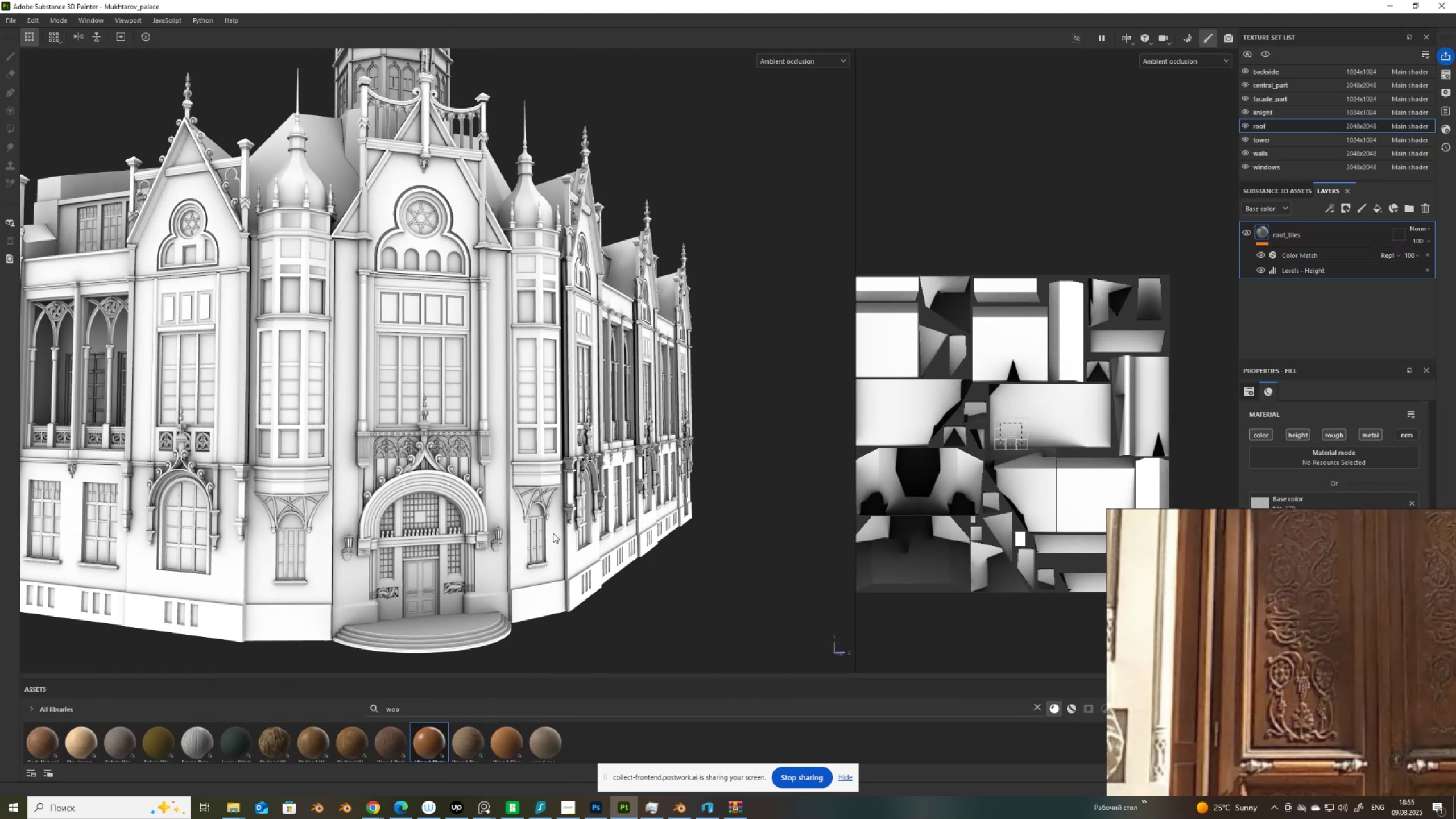 
hold_key(key=AltLeft, duration=1.53)
 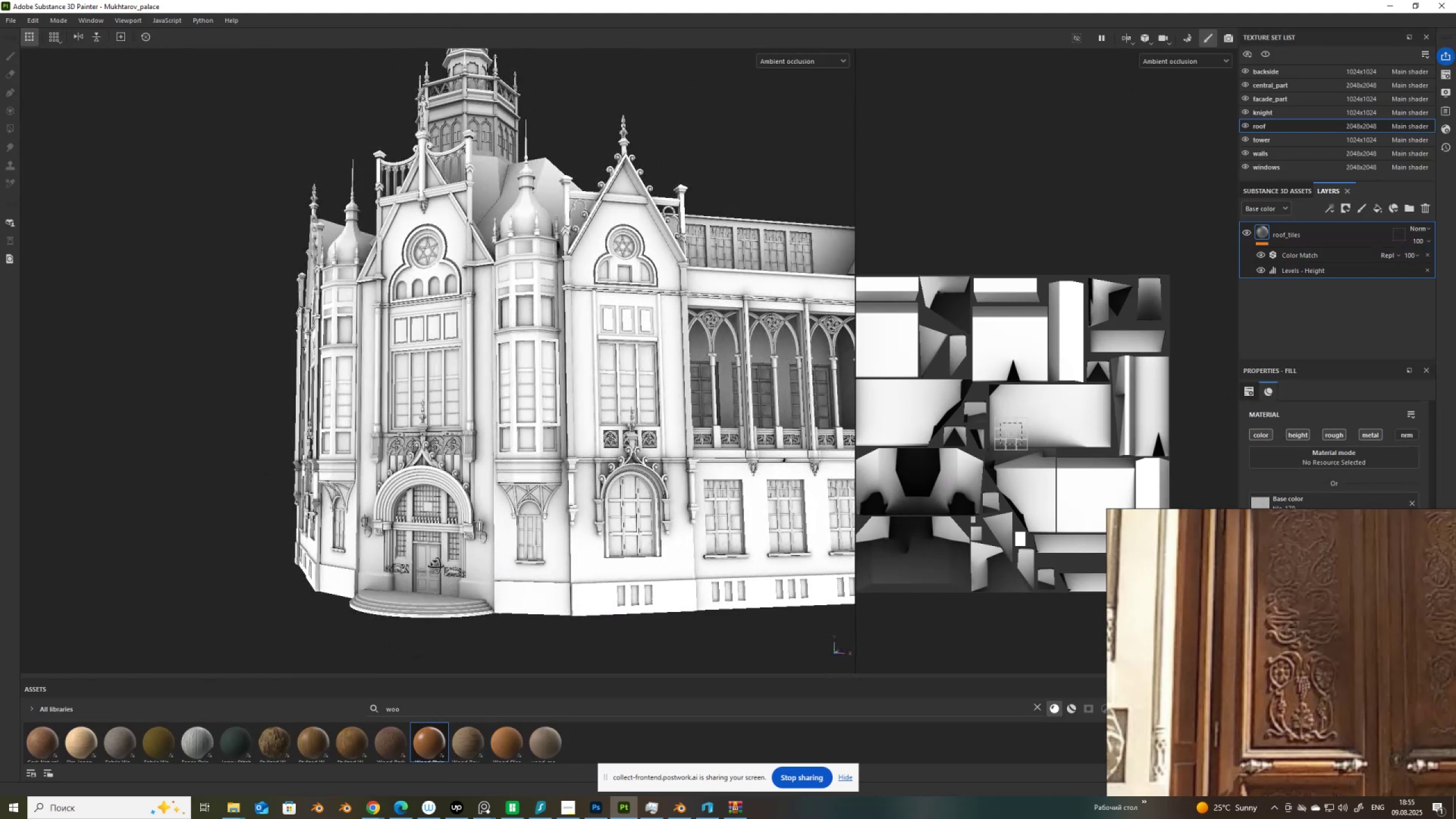 
hold_key(key=AltLeft, duration=1.51)
 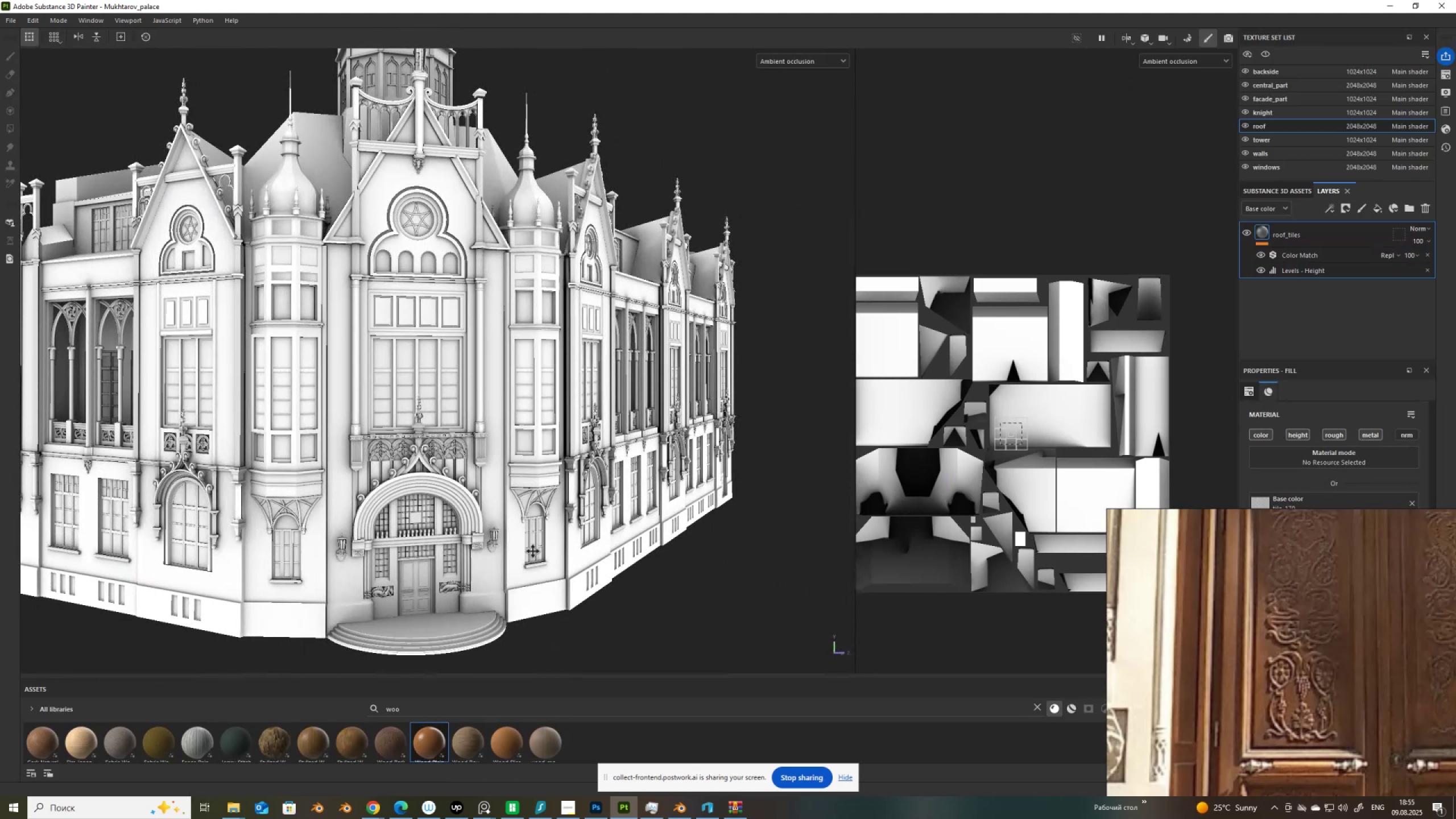 
hold_key(key=AltLeft, duration=1.53)
 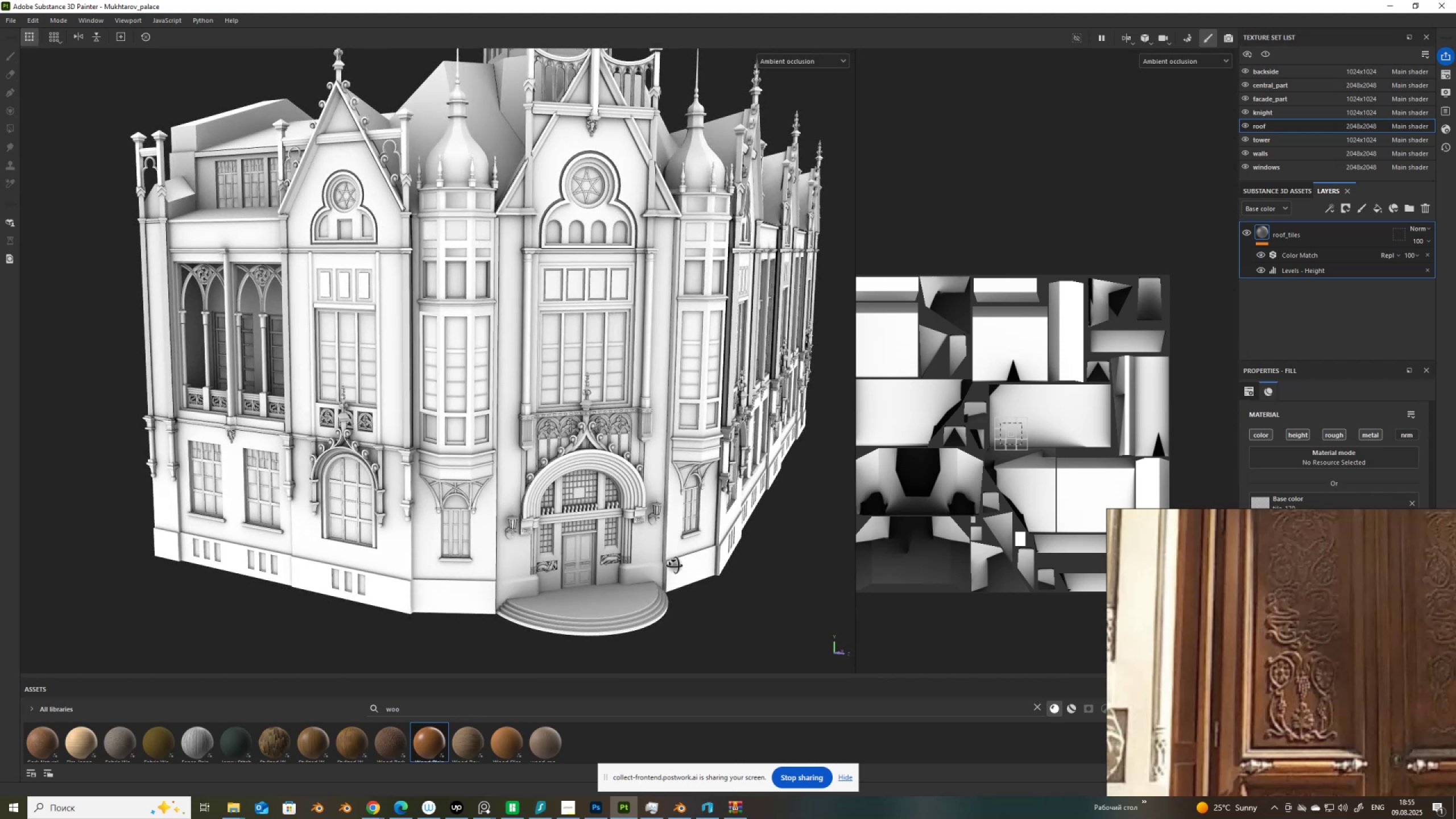 
hold_key(key=AltLeft, duration=0.97)
 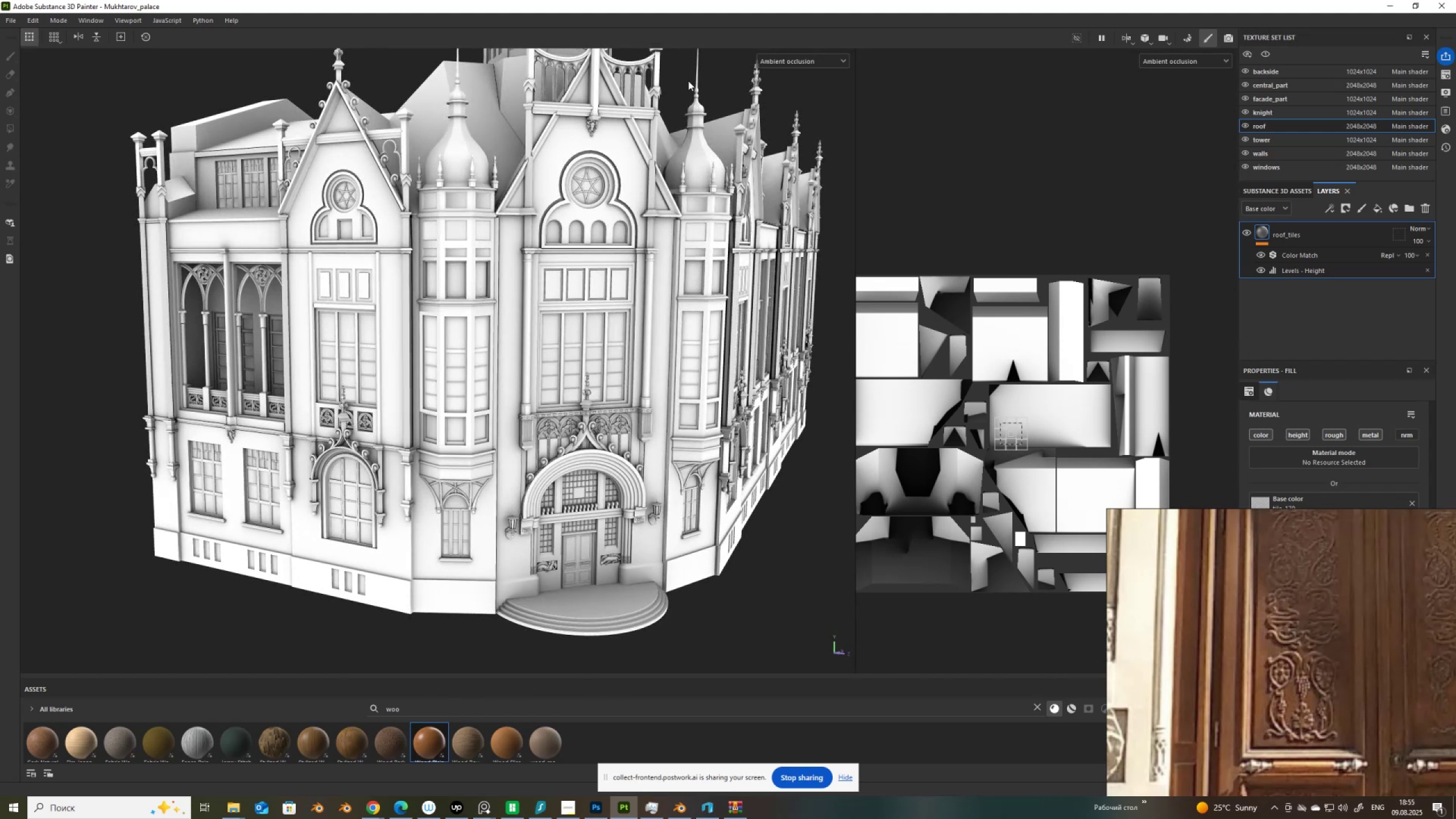 
left_click([774, 59])
 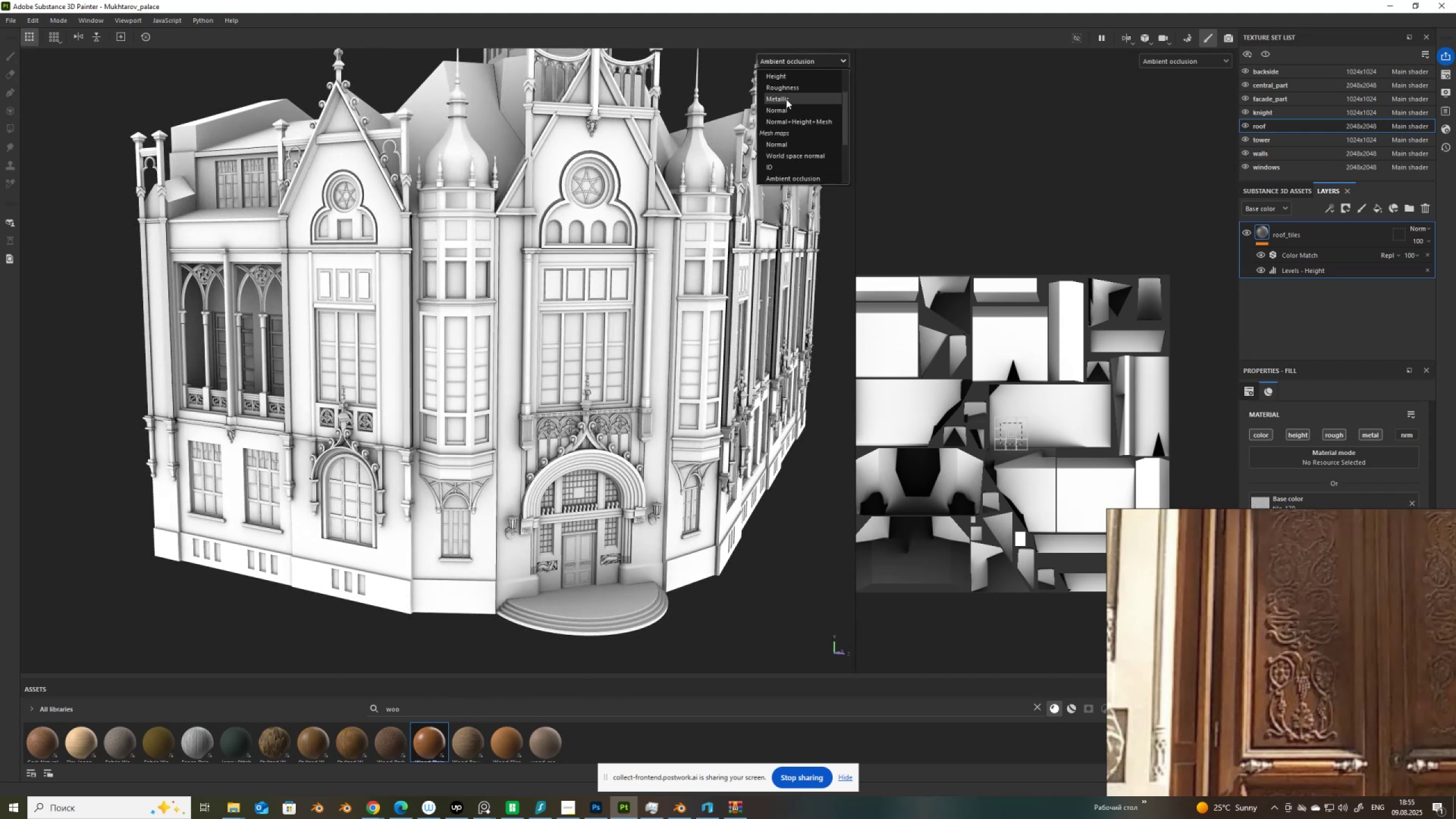 
scroll: coordinate [789, 78], scroll_direction: up, amount: 4.0
 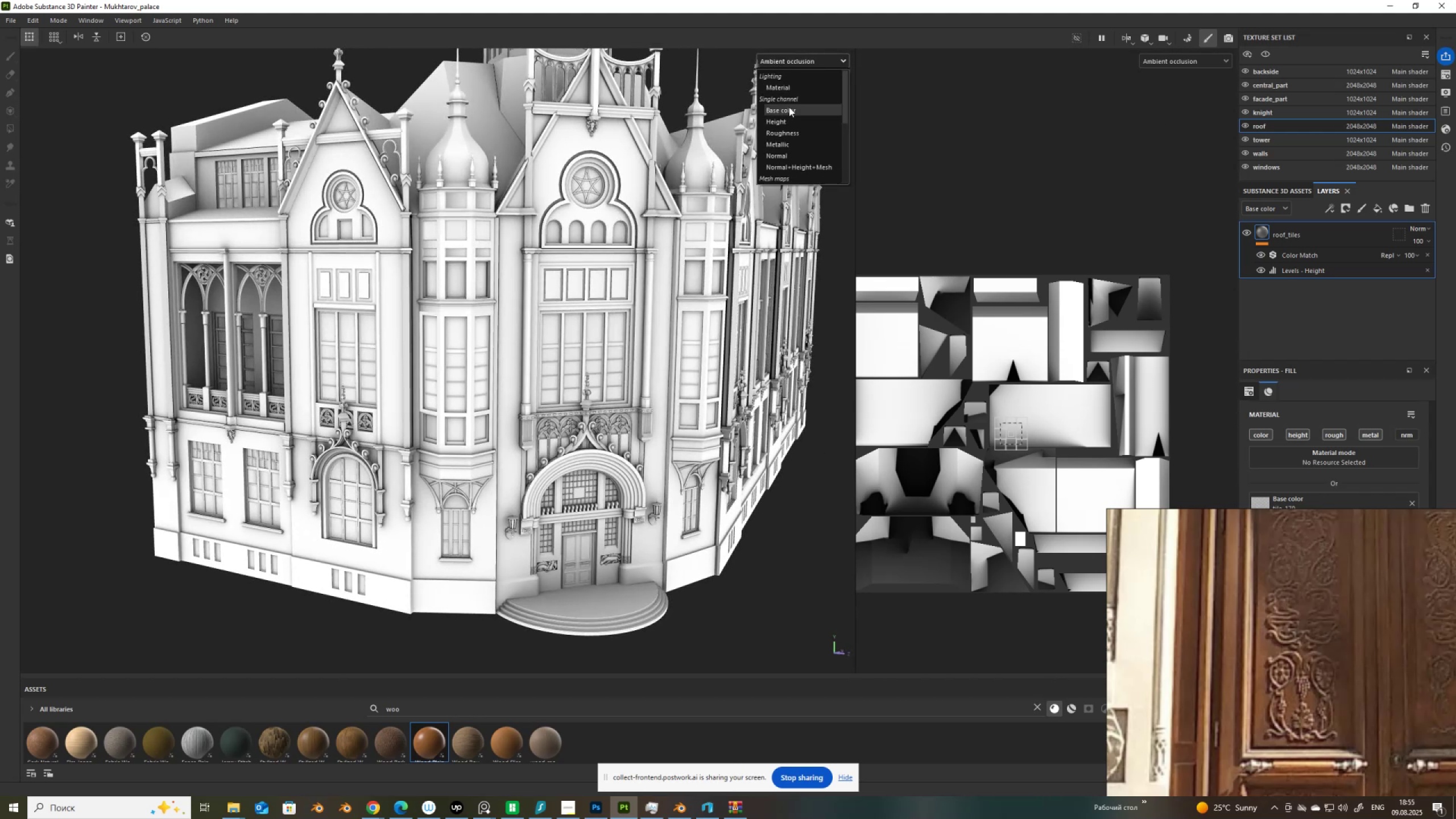 
left_click([789, 110])
 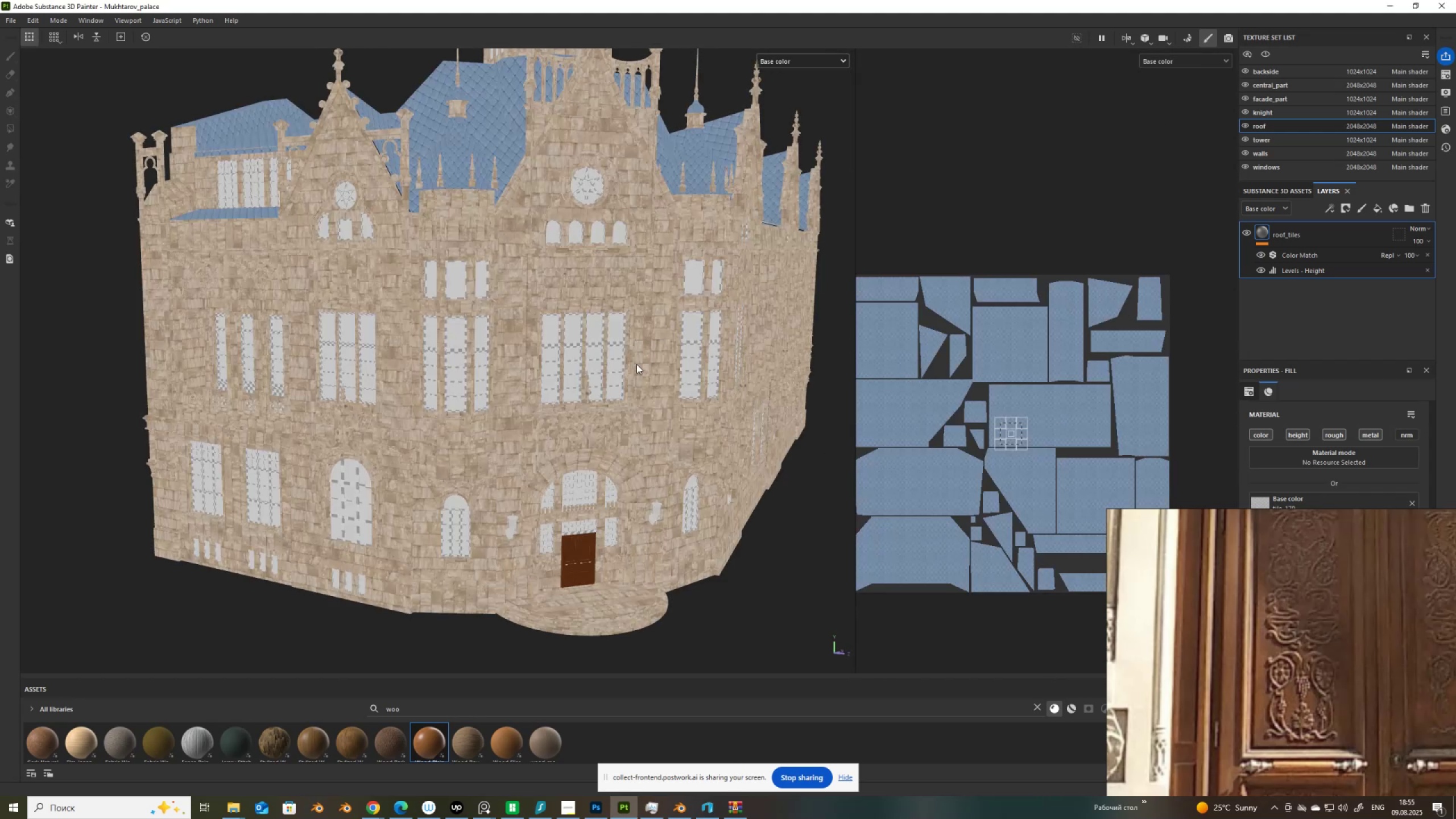 
scroll: coordinate [628, 334], scroll_direction: down, amount: 1.0
 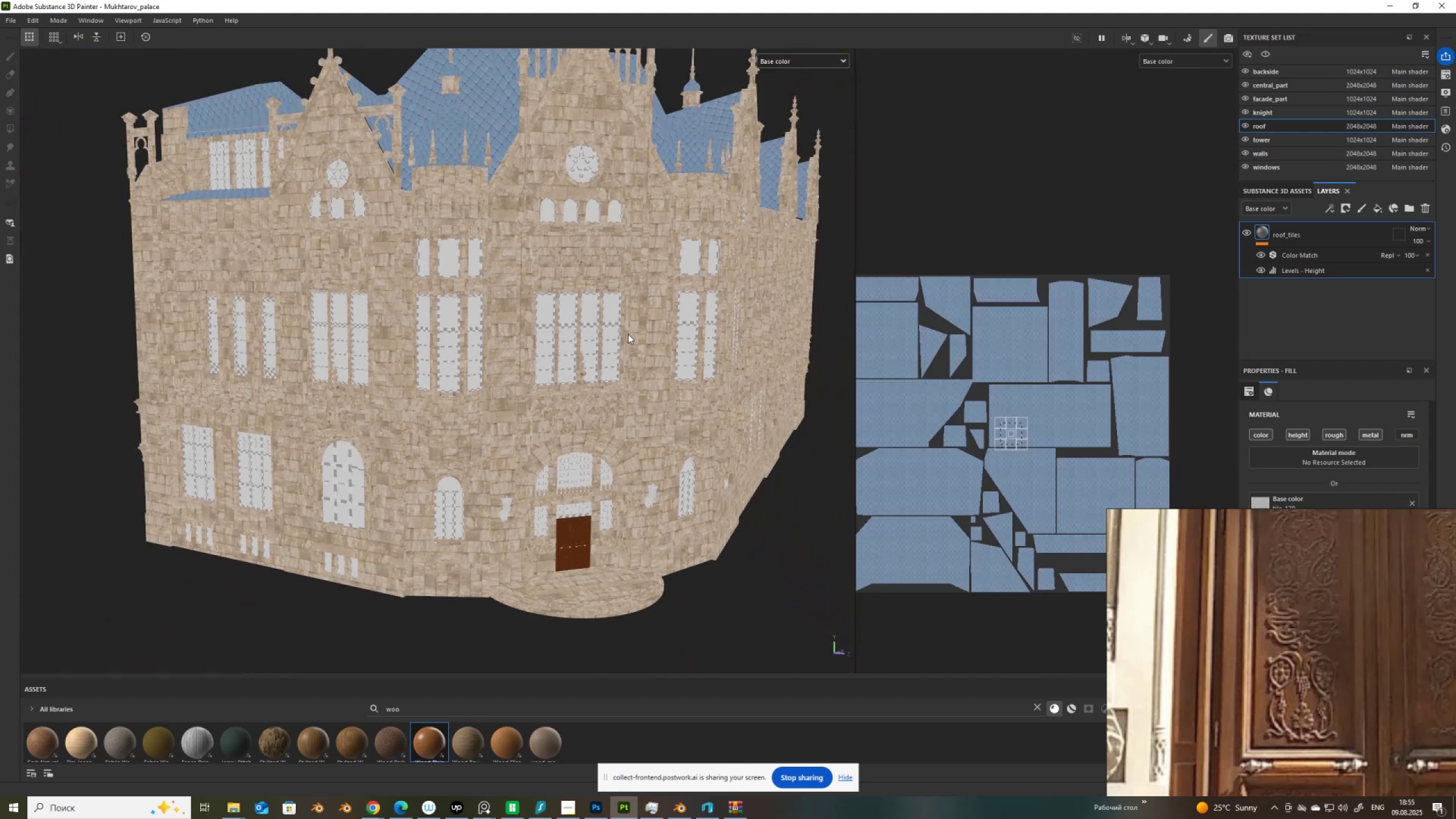 
hold_key(key=AltLeft, duration=1.53)
 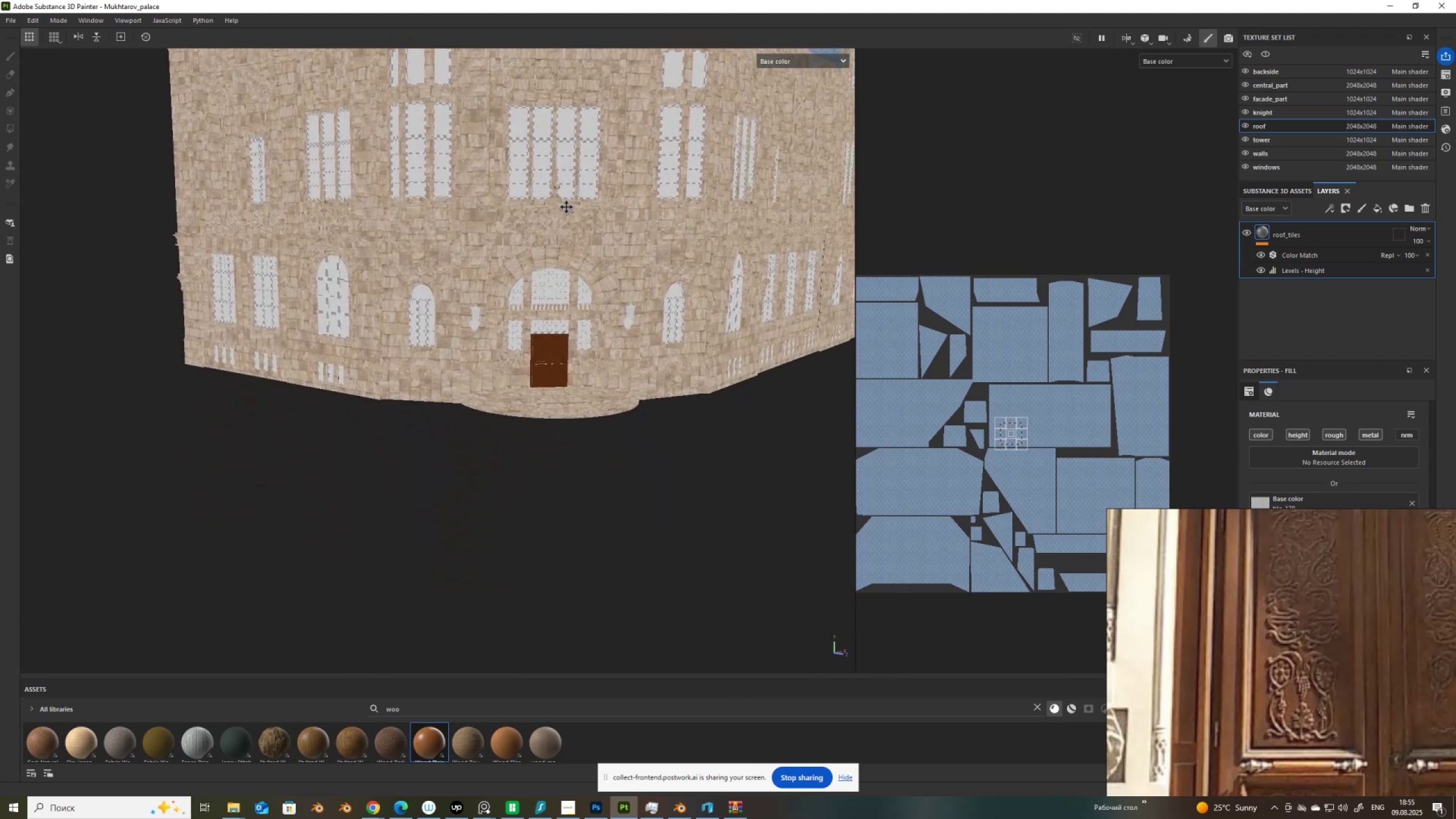 
hold_key(key=AltLeft, duration=0.68)
 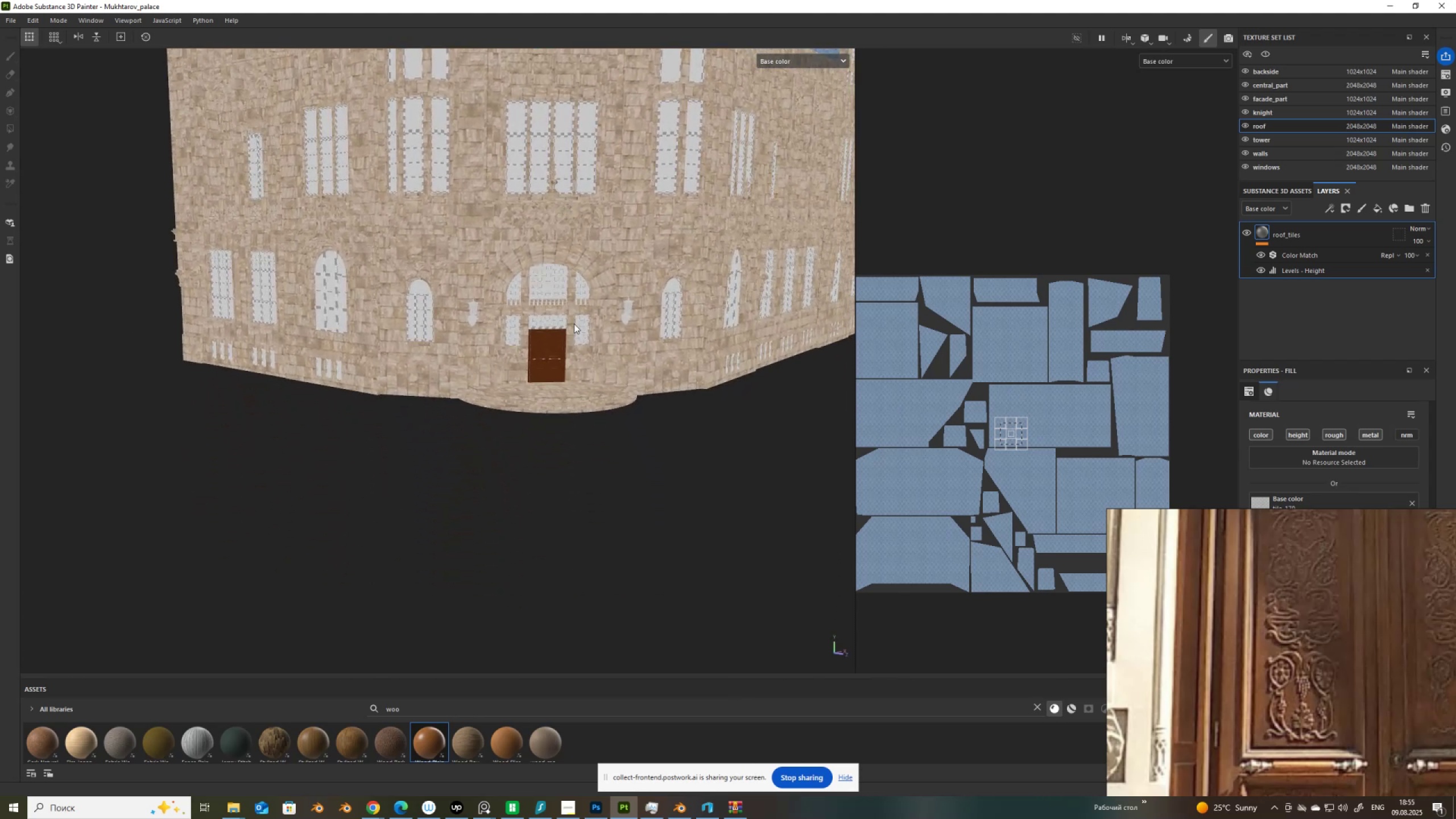 
scroll: coordinate [512, 350], scroll_direction: up, amount: 28.0
 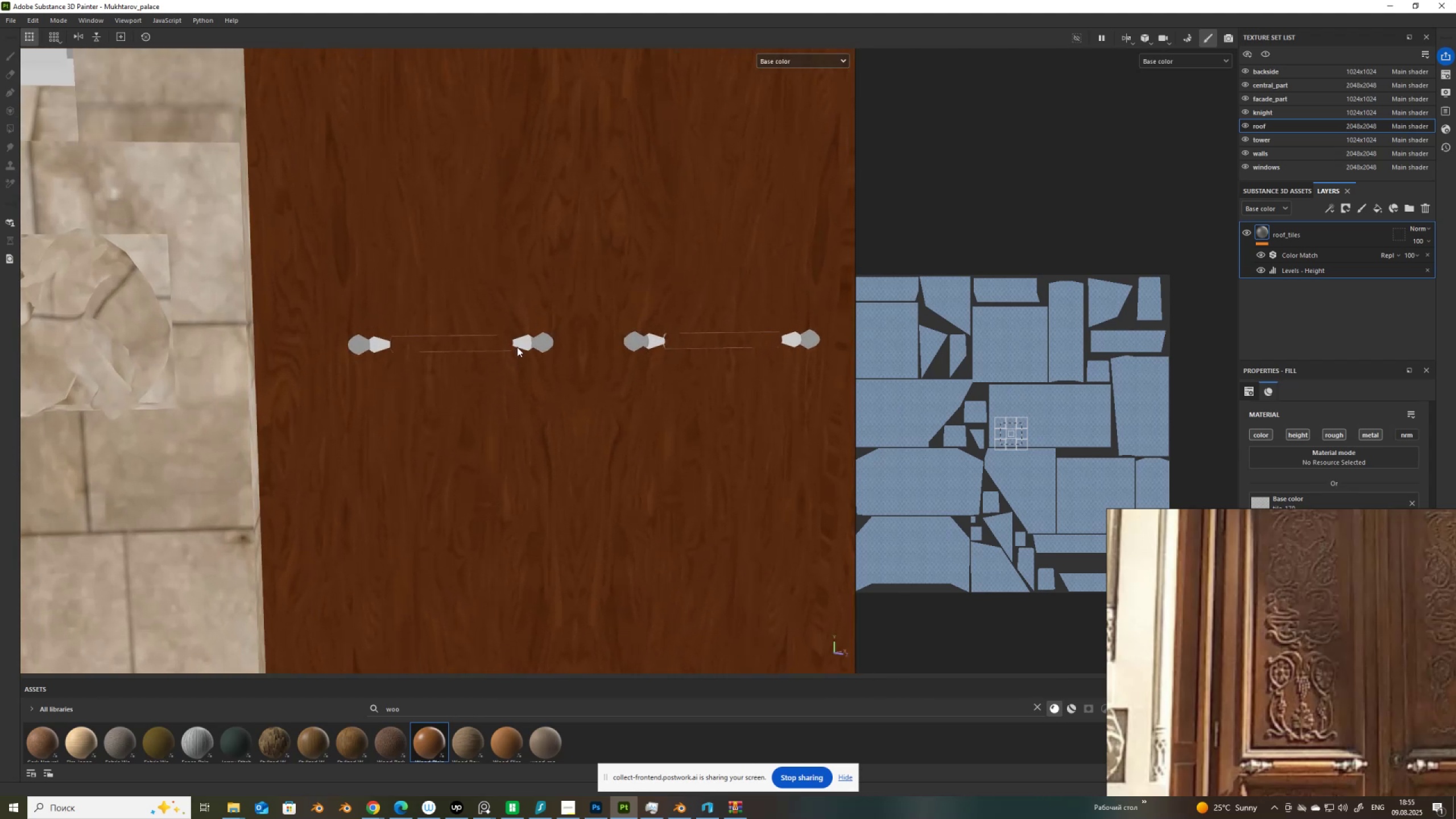 
hold_key(key=ControlLeft, duration=1.13)
hold_key(key=AltLeft, duration=1.12)
right_click([525, 343])
 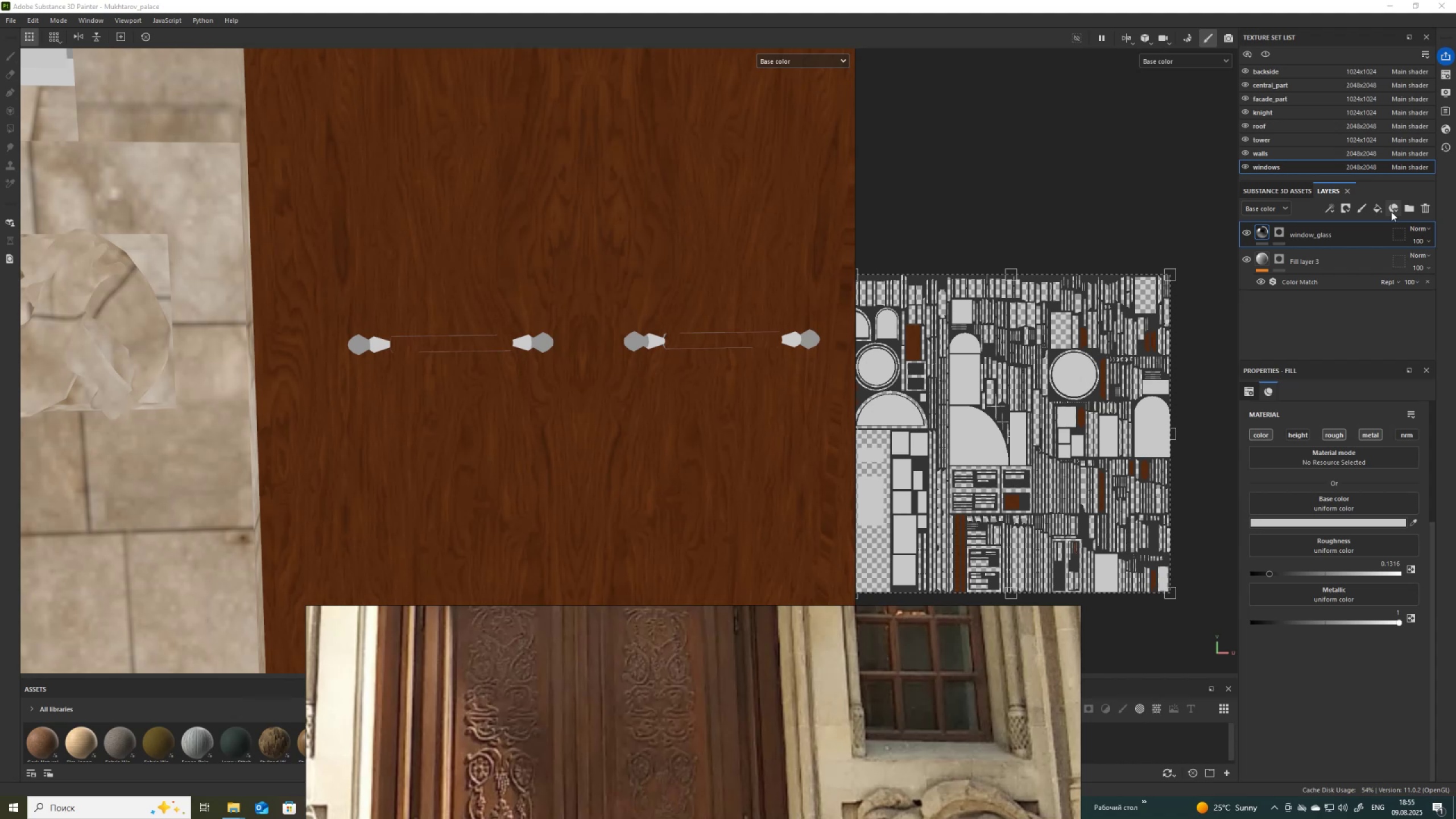 
wait(5.48)
 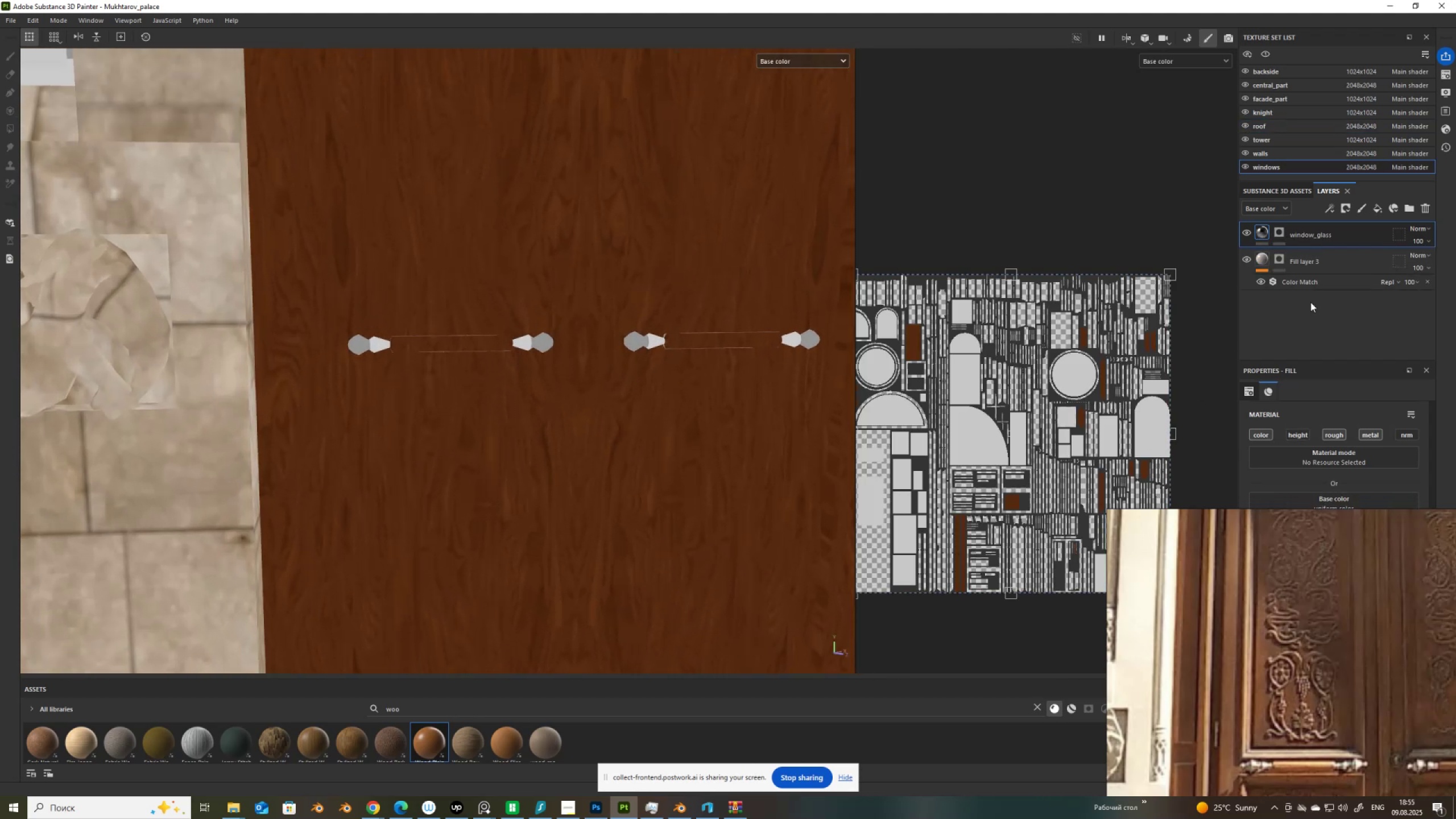 
left_click([1380, 209])
 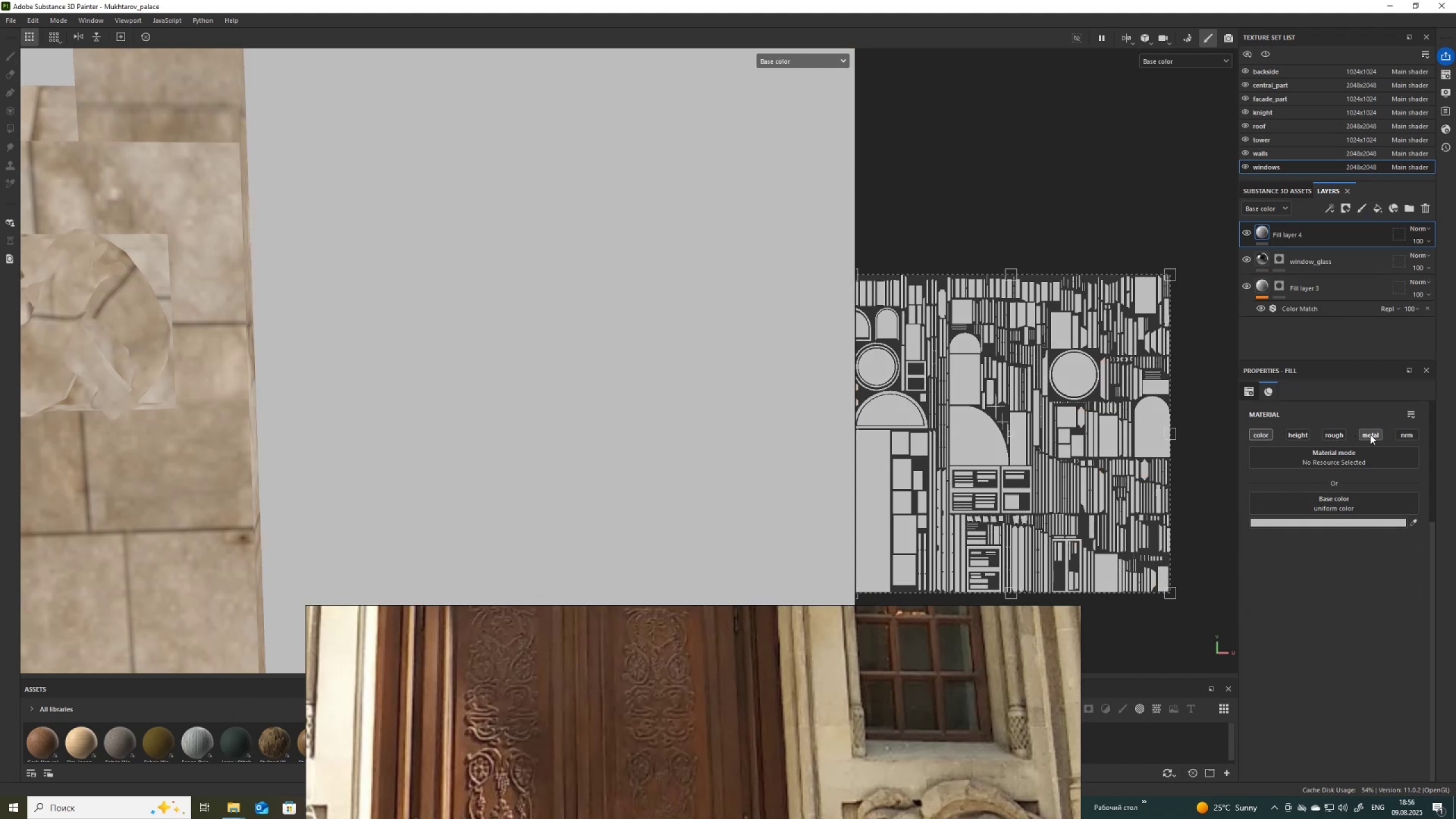 
left_click([1409, 573])
 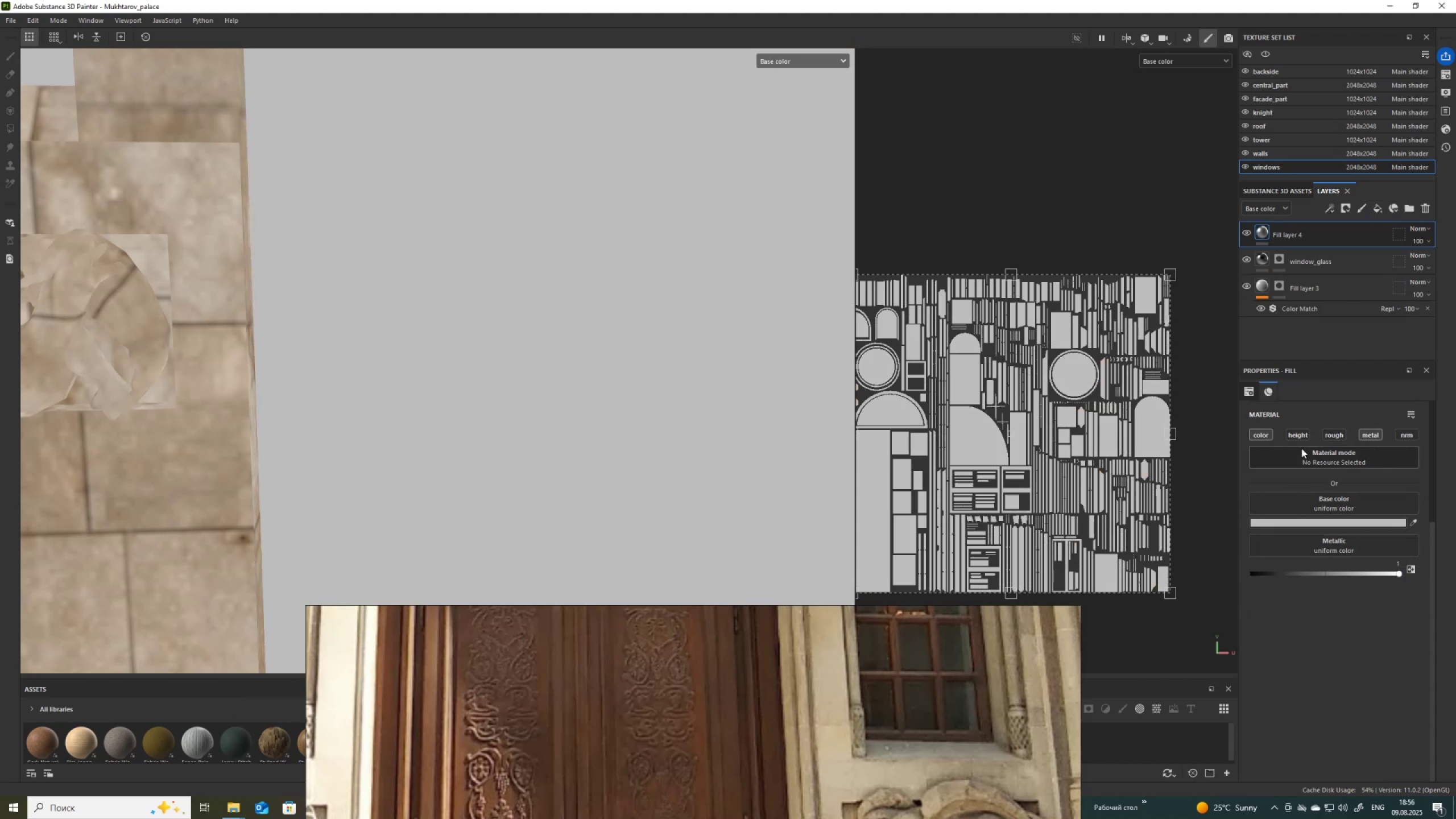 
key(M)
 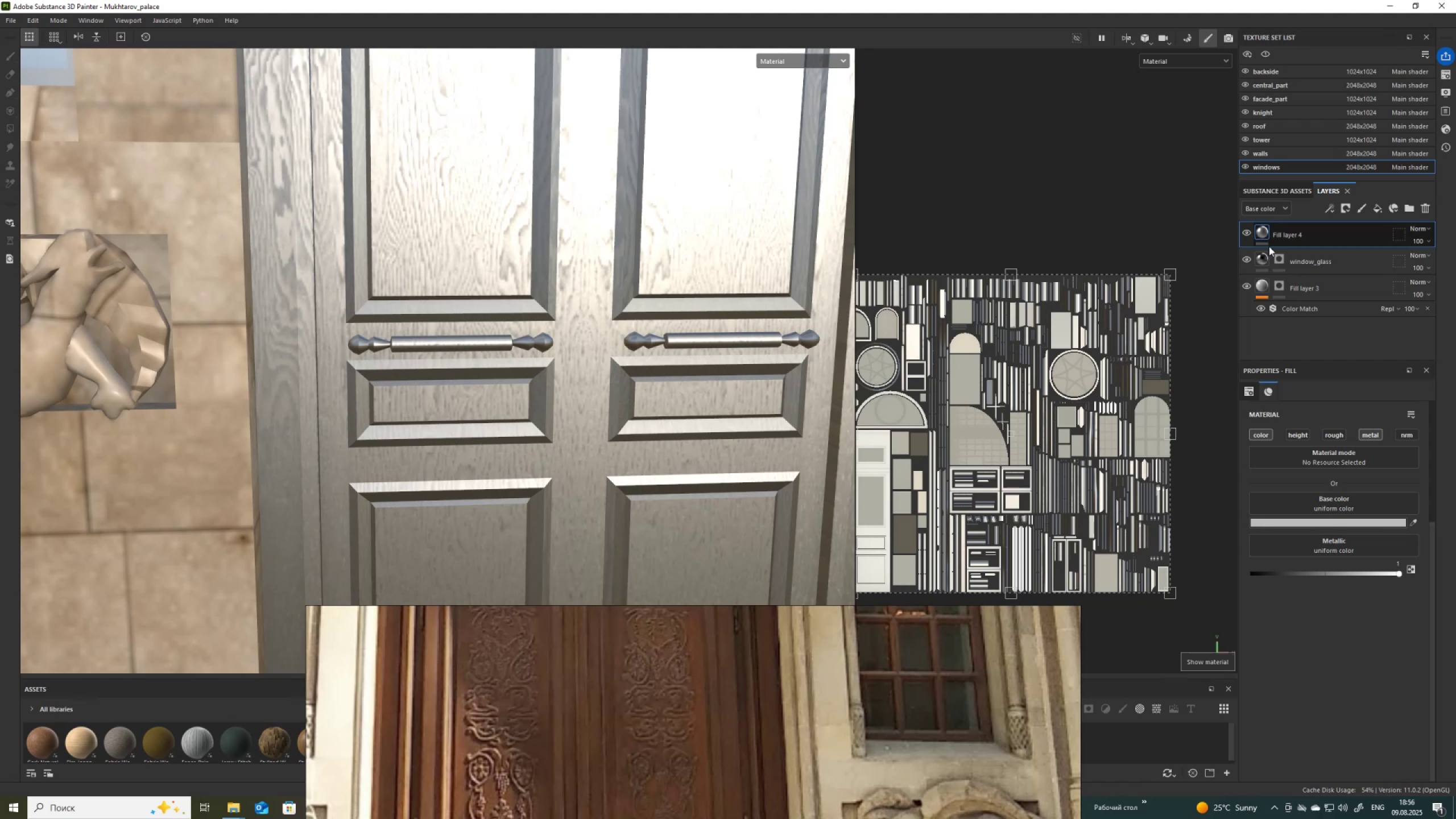 
right_click([1259, 234])
 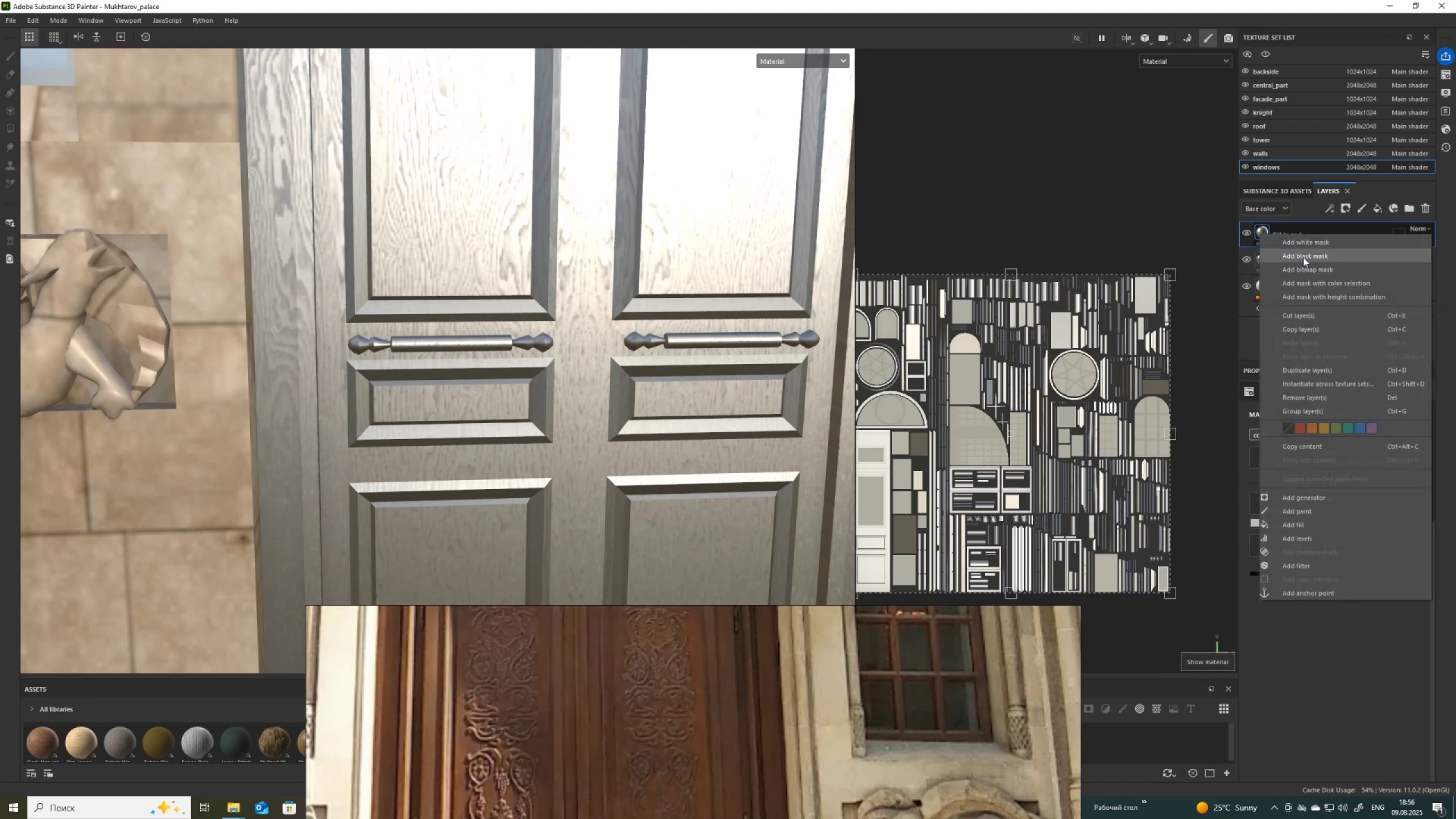 
left_click([1304, 257])
 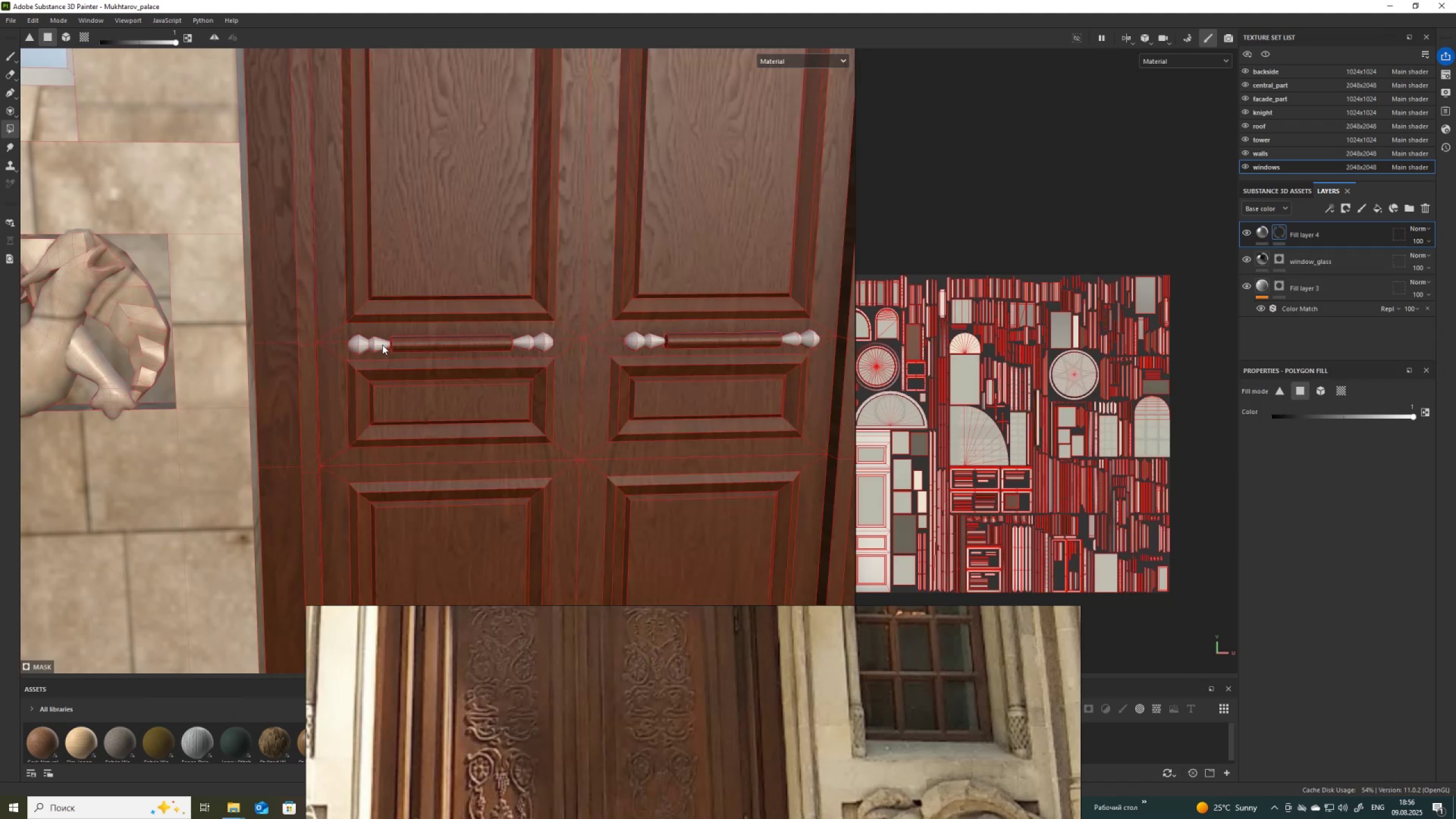 
key(4)
 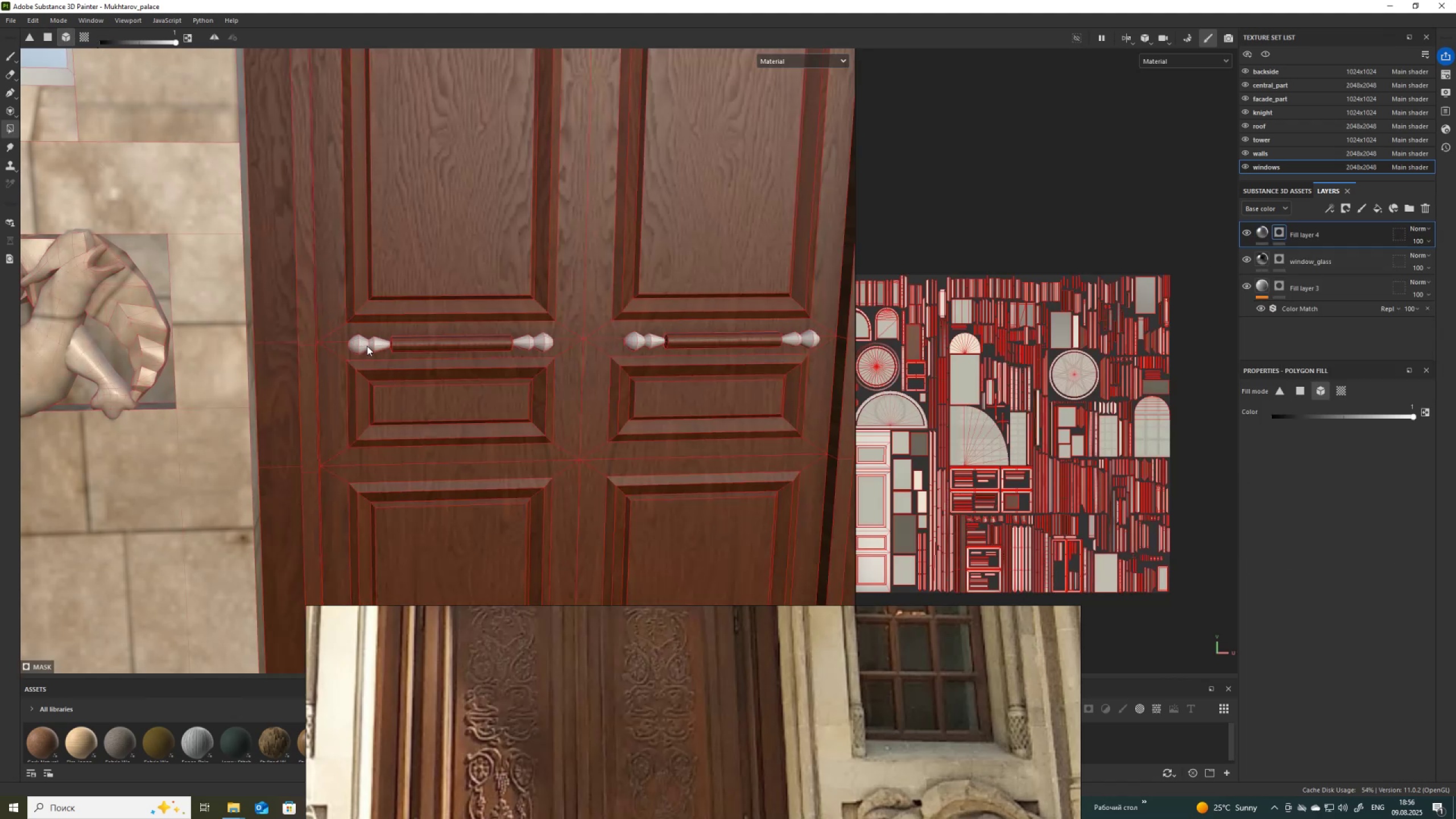 
left_click([85, 33])
 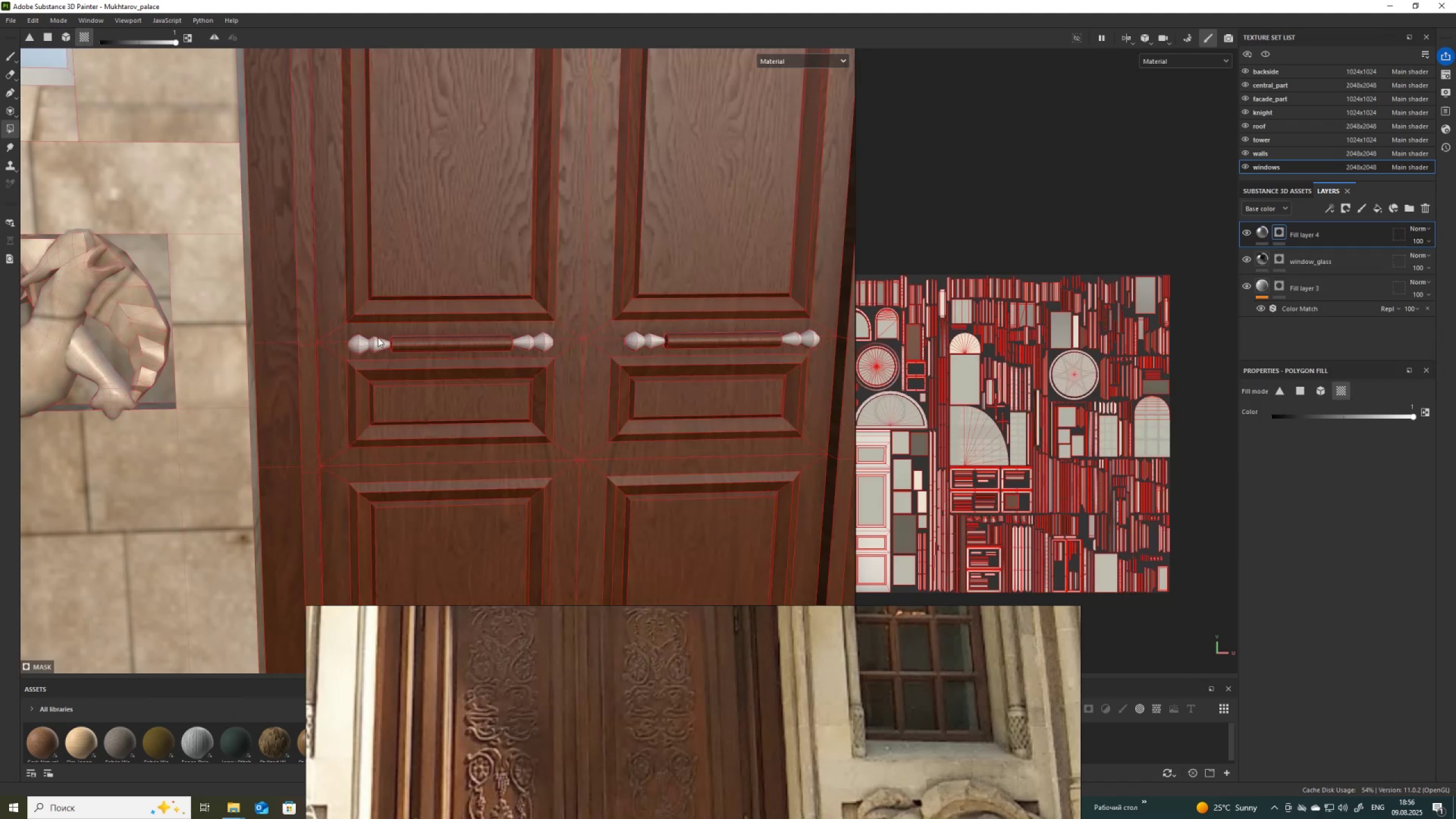 
left_click([377, 340])
 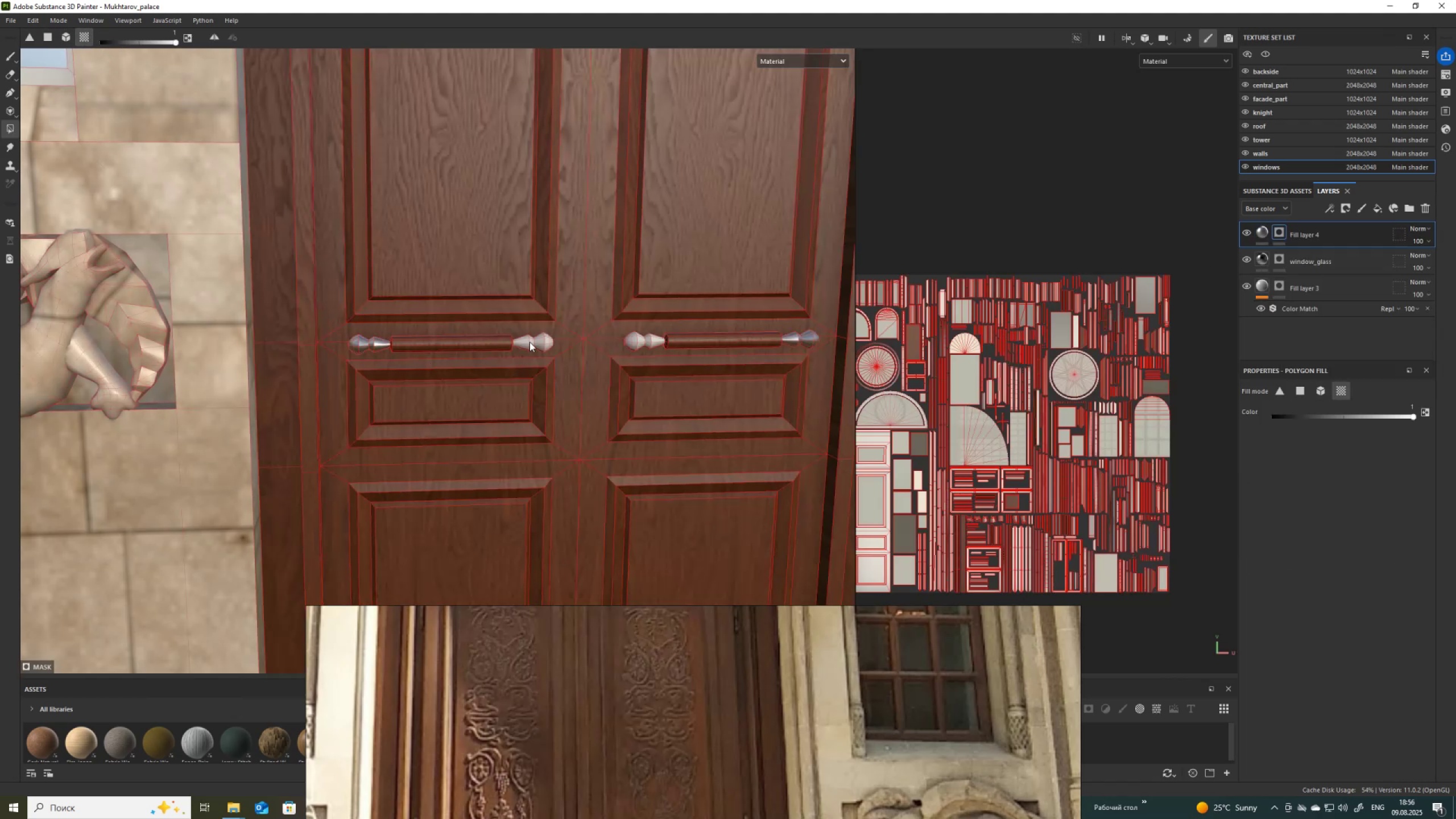 
left_click([530, 342])
 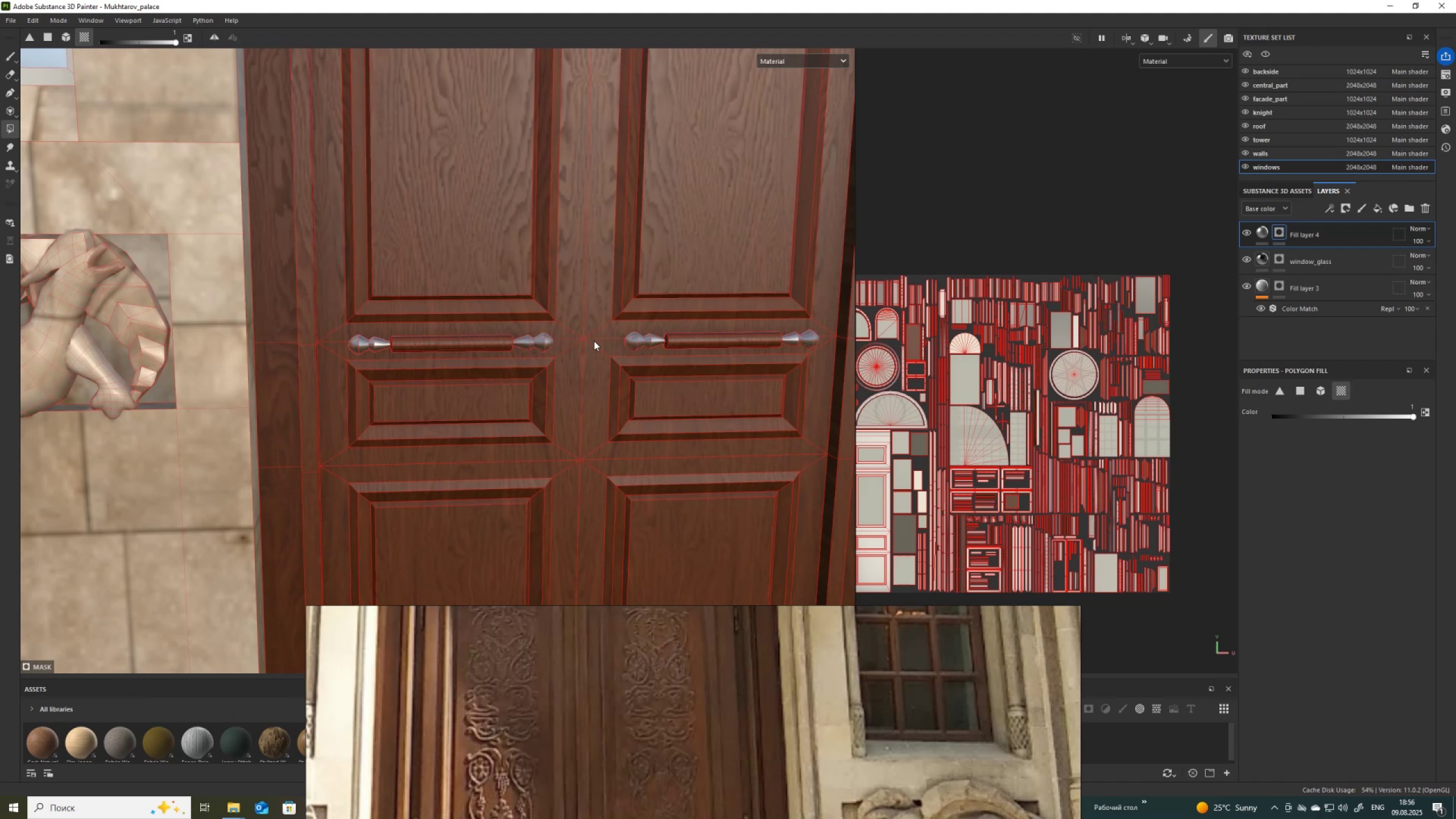 
scroll: coordinate [614, 320], scroll_direction: down, amount: 10.0
 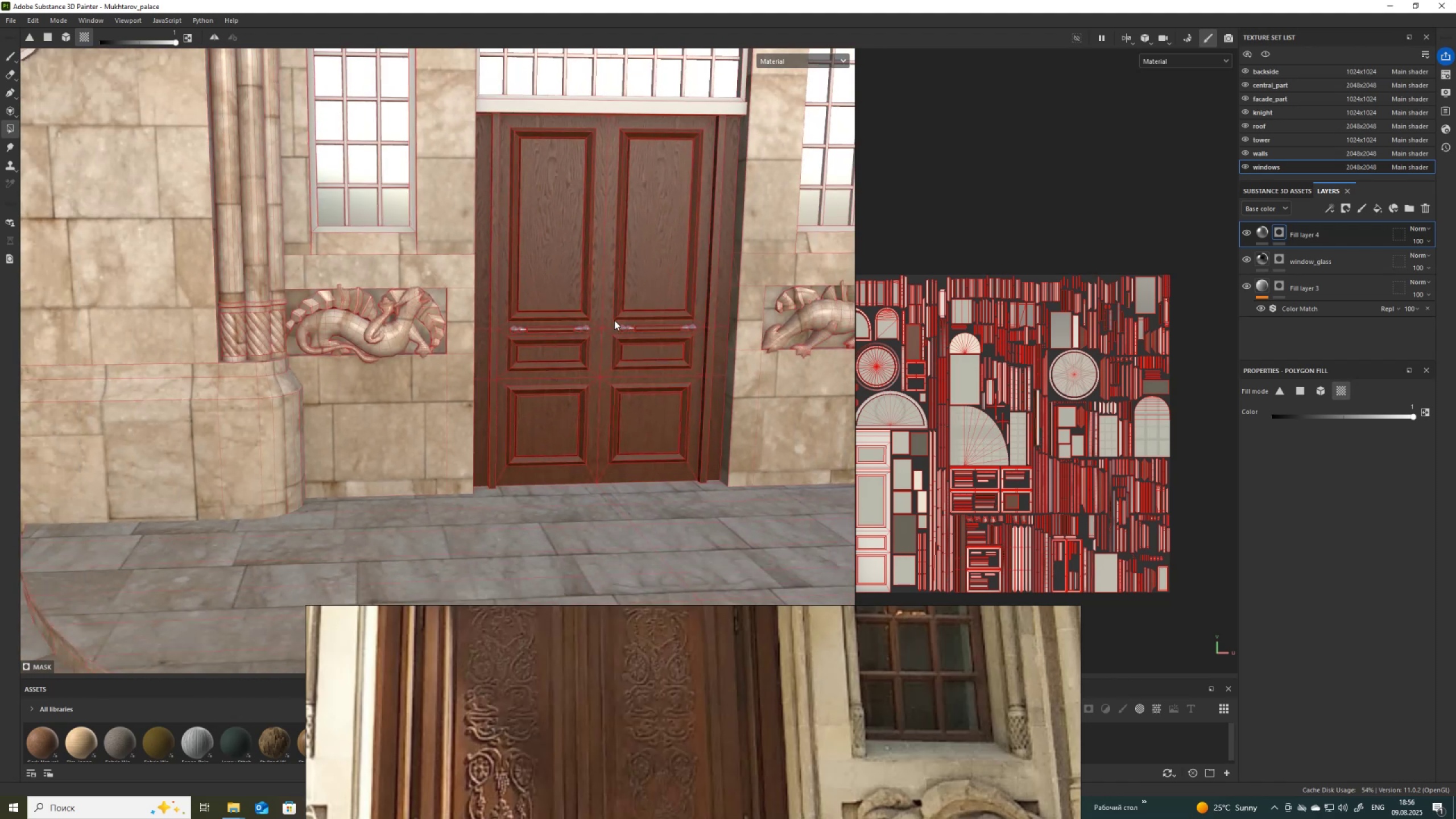 
key(M)
 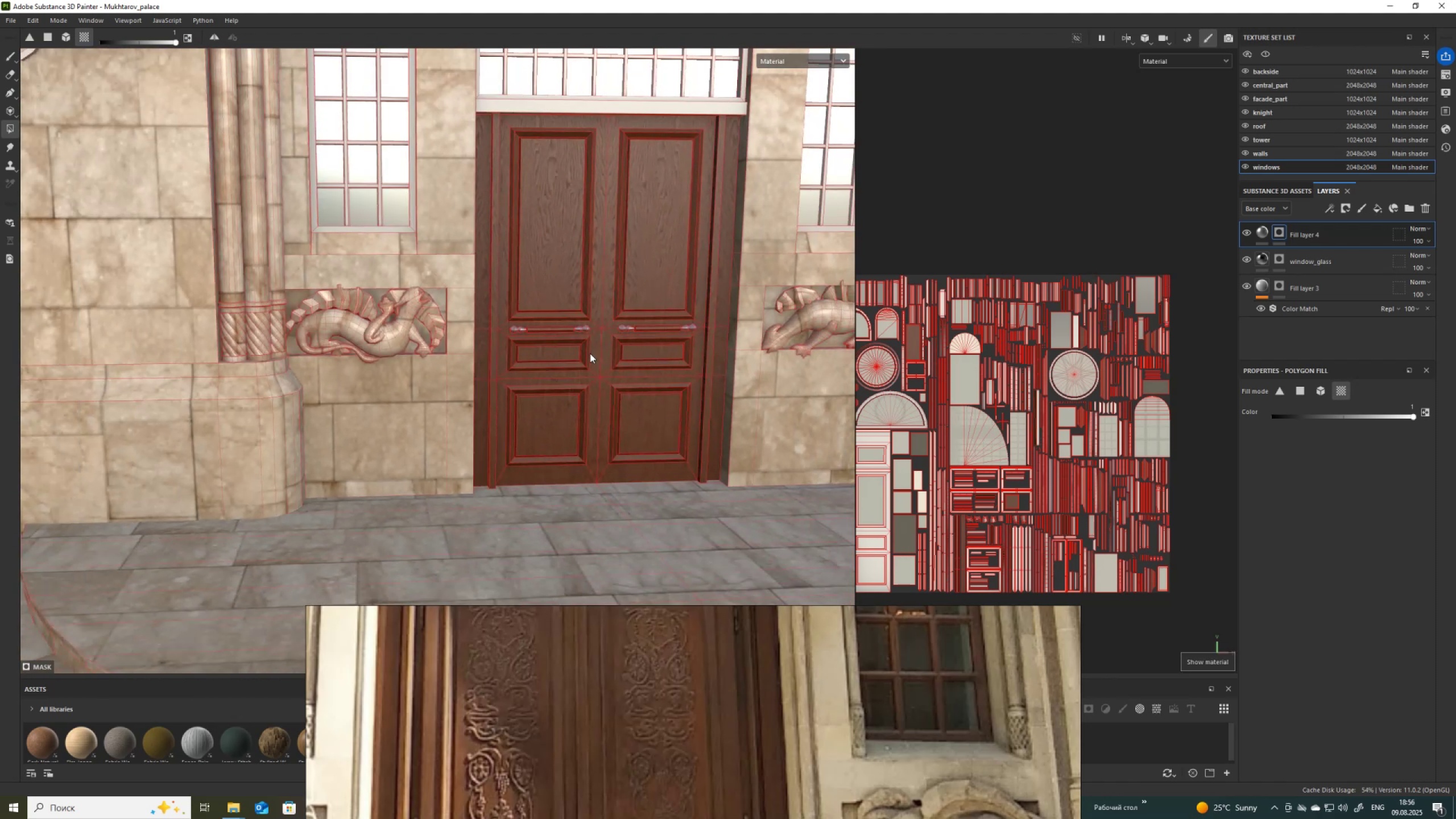 
scroll: coordinate [590, 353], scroll_direction: none, amount: 0.0
 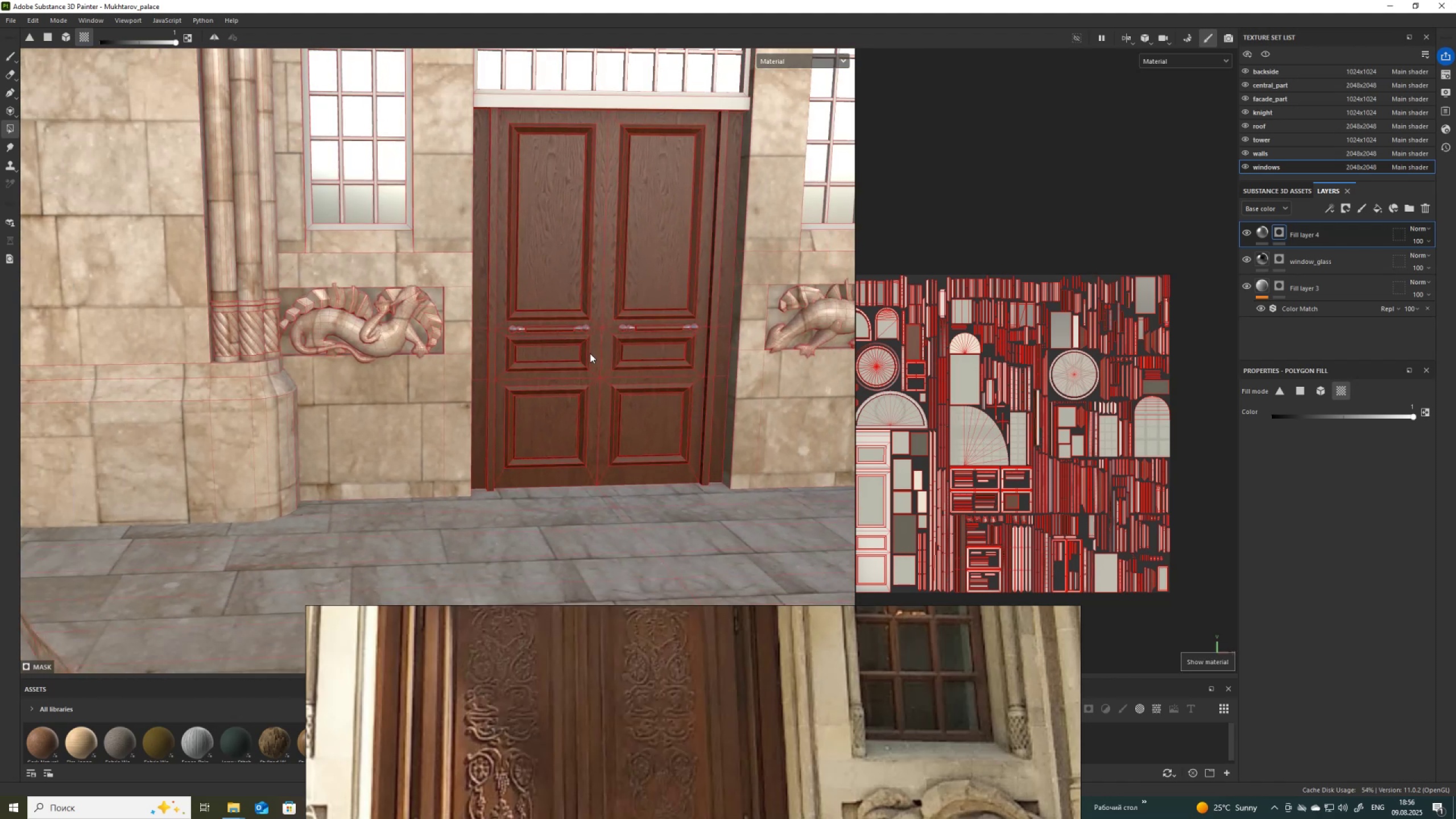 
hold_key(key=AltLeft, duration=1.5)
 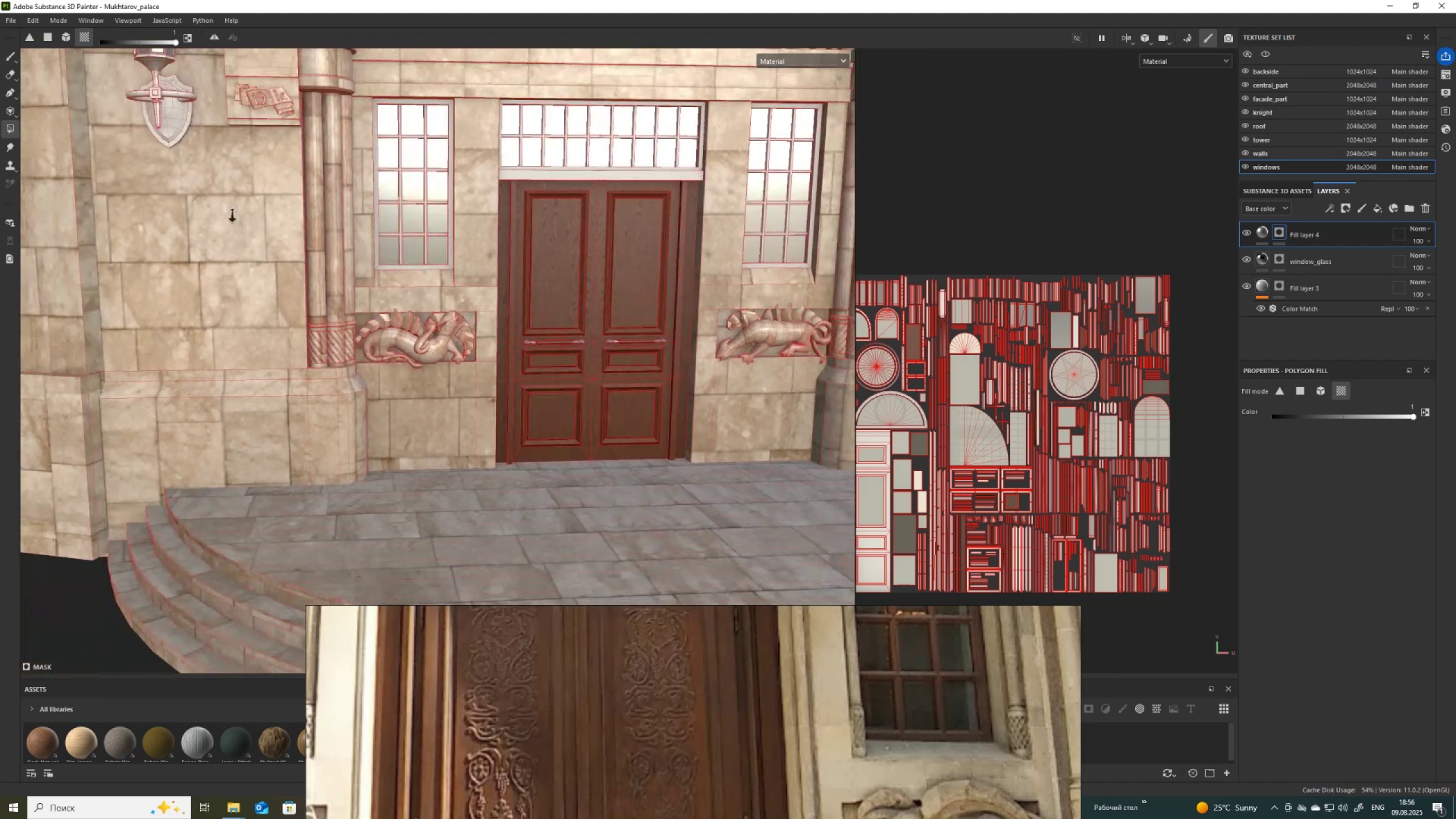 
hold_key(key=AltLeft, duration=0.95)
 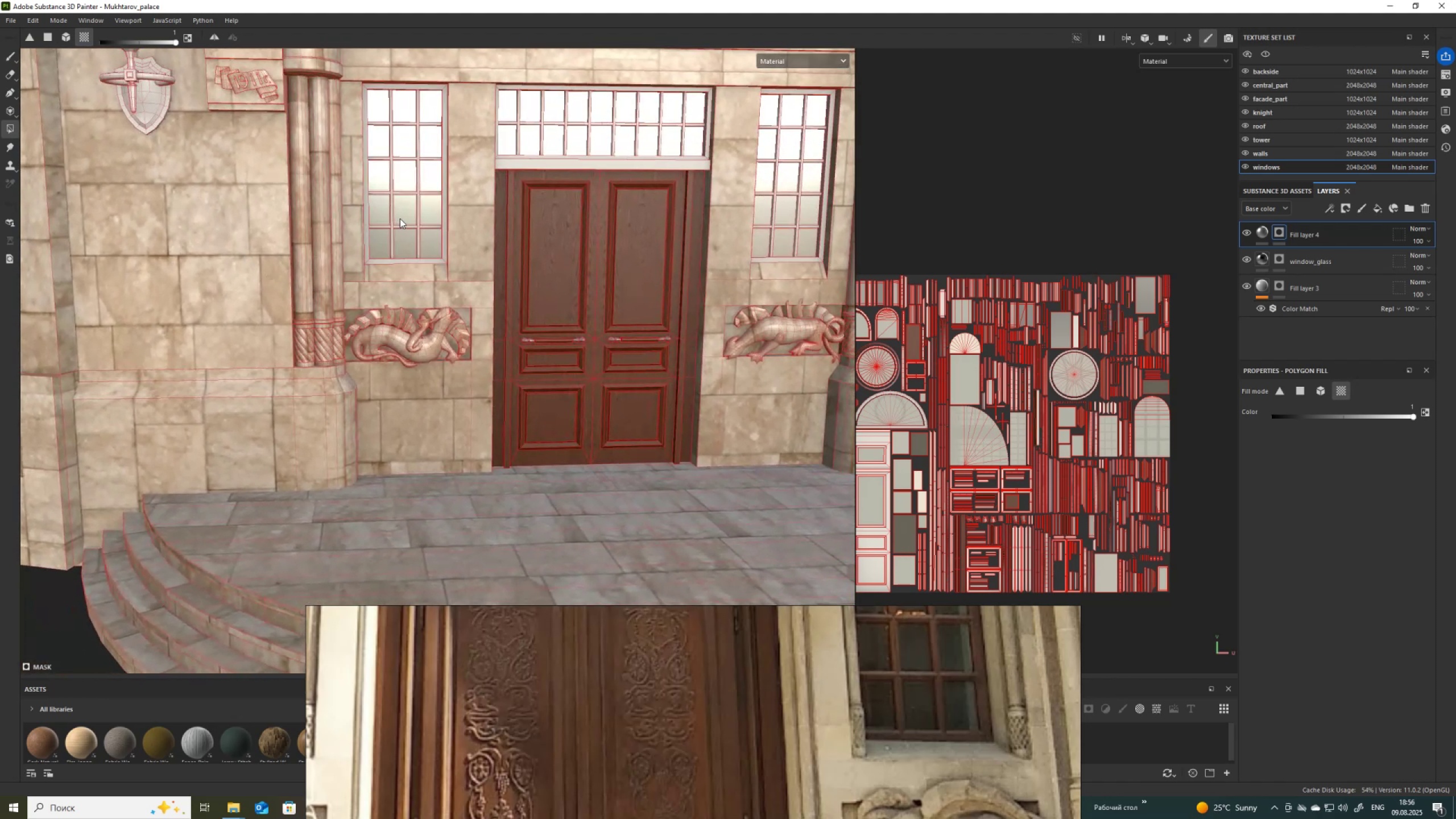 
scroll: coordinate [467, 278], scroll_direction: up, amount: 9.0
 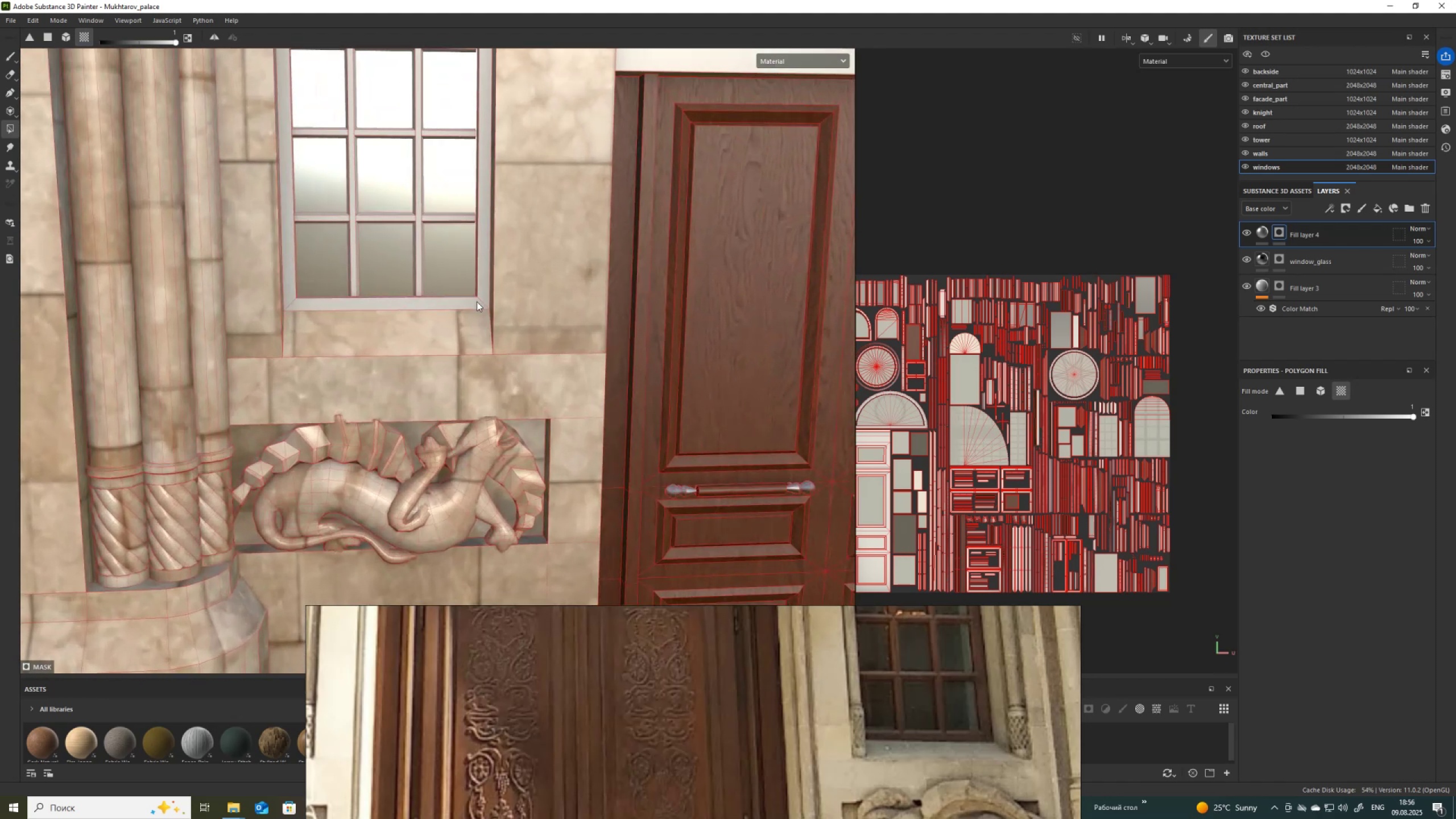 
hold_key(key=AltLeft, duration=0.66)
 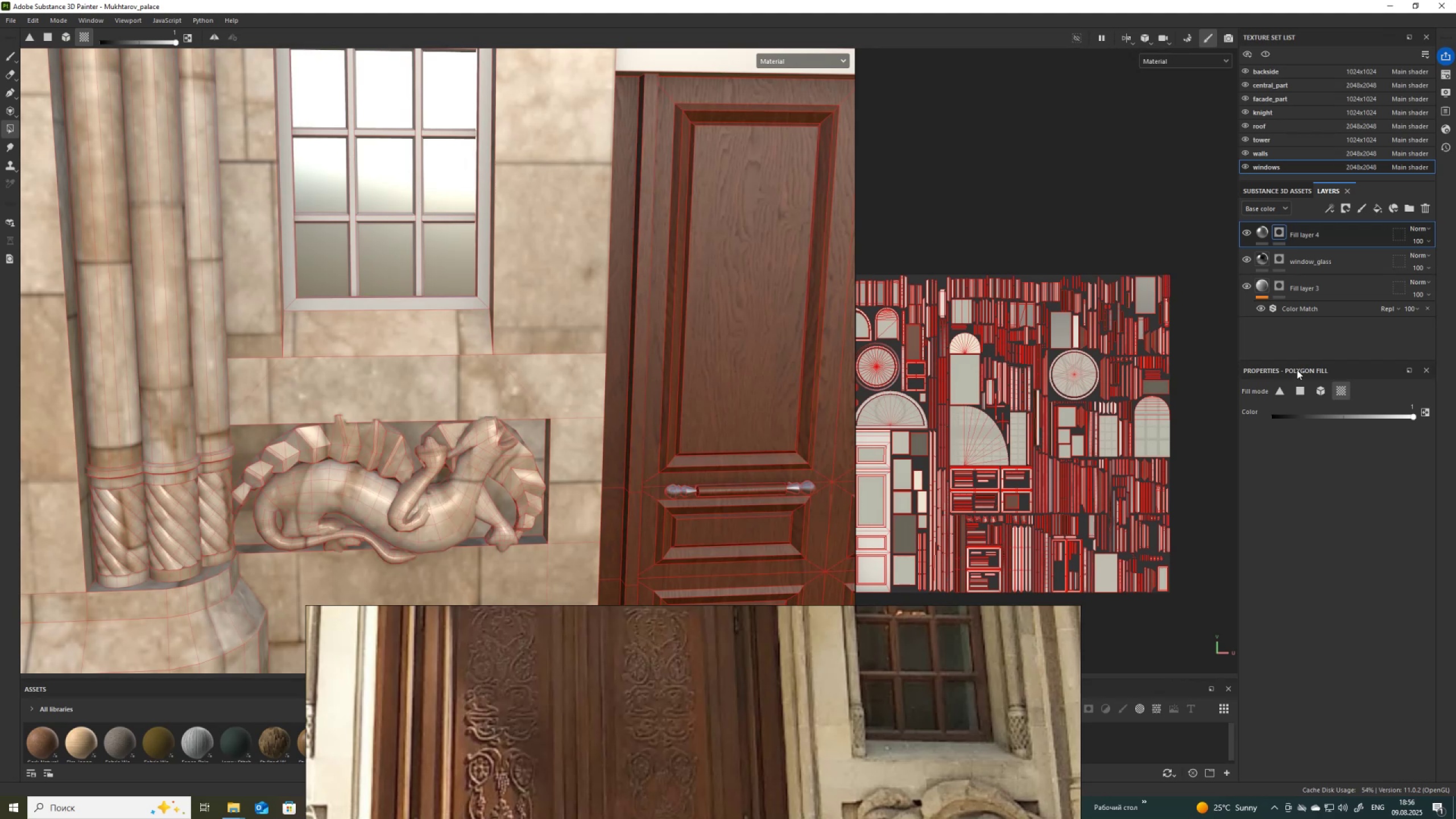 
hold_key(key=ControlLeft, duration=0.66)
 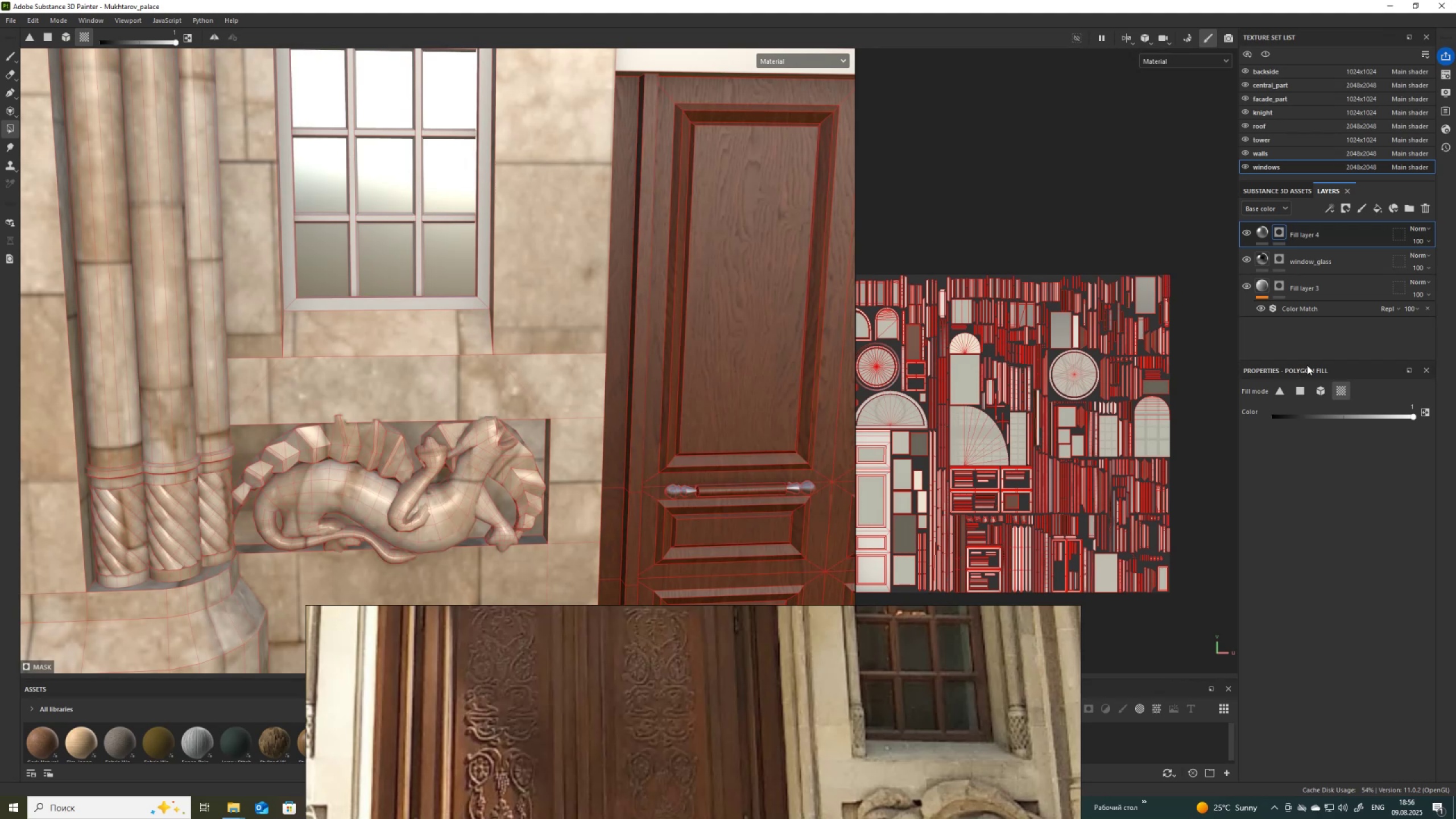 
scroll: coordinate [464, 267], scroll_direction: down, amount: 3.0
 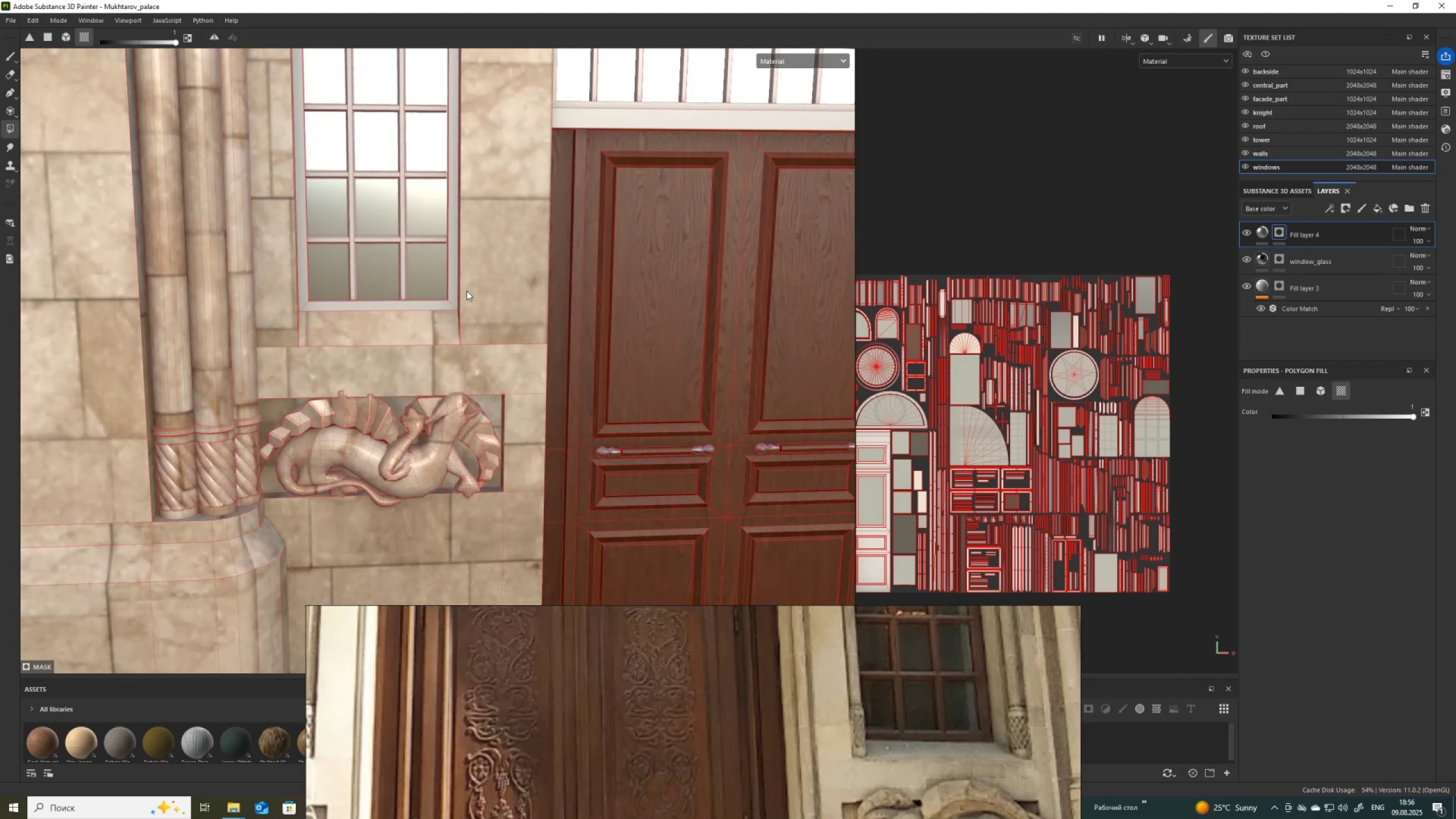 
hold_key(key=ControlLeft, duration=1.54)
 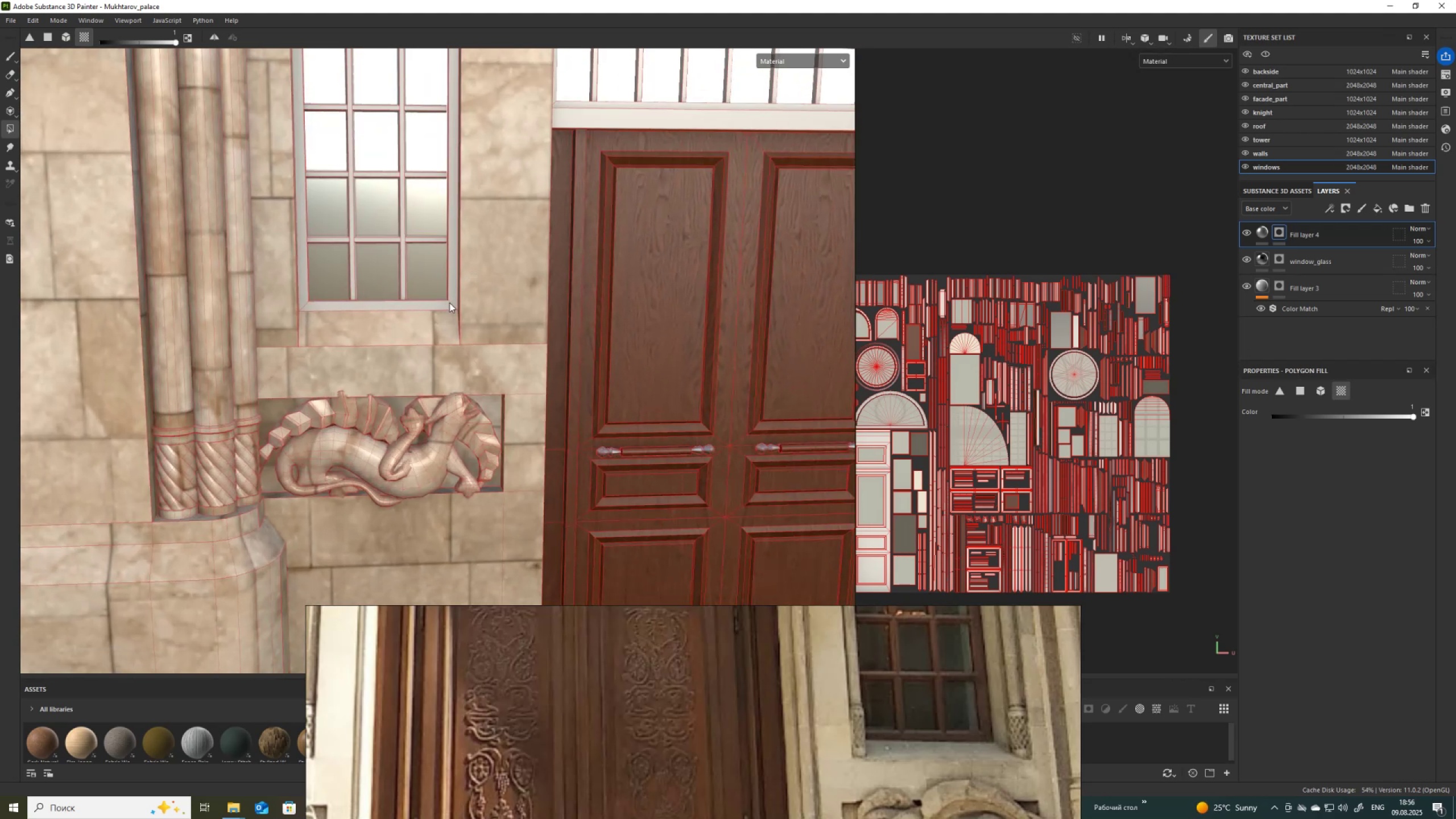 
hold_key(key=AltLeft, duration=1.38)
 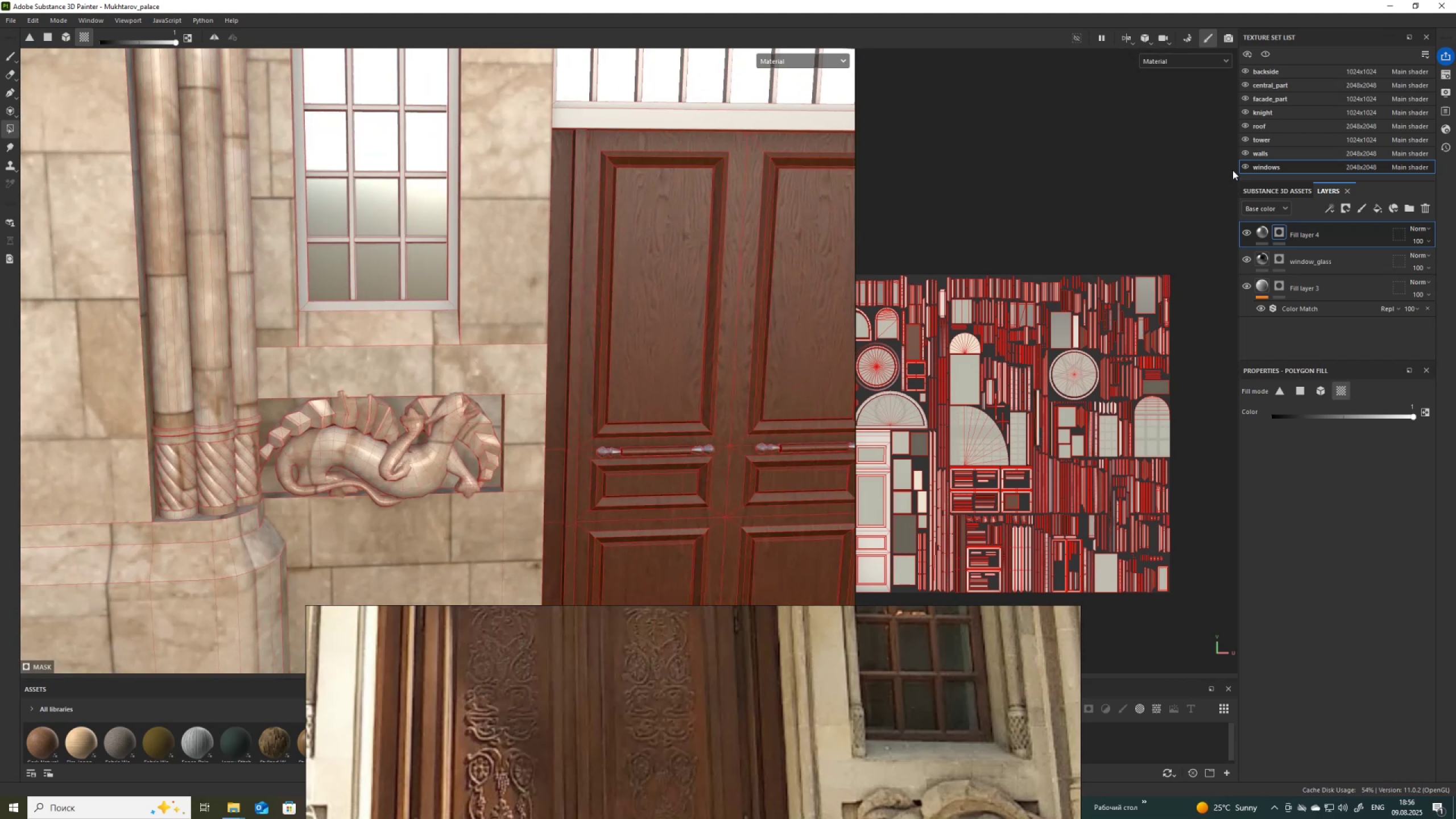 
left_click([1243, 168])
 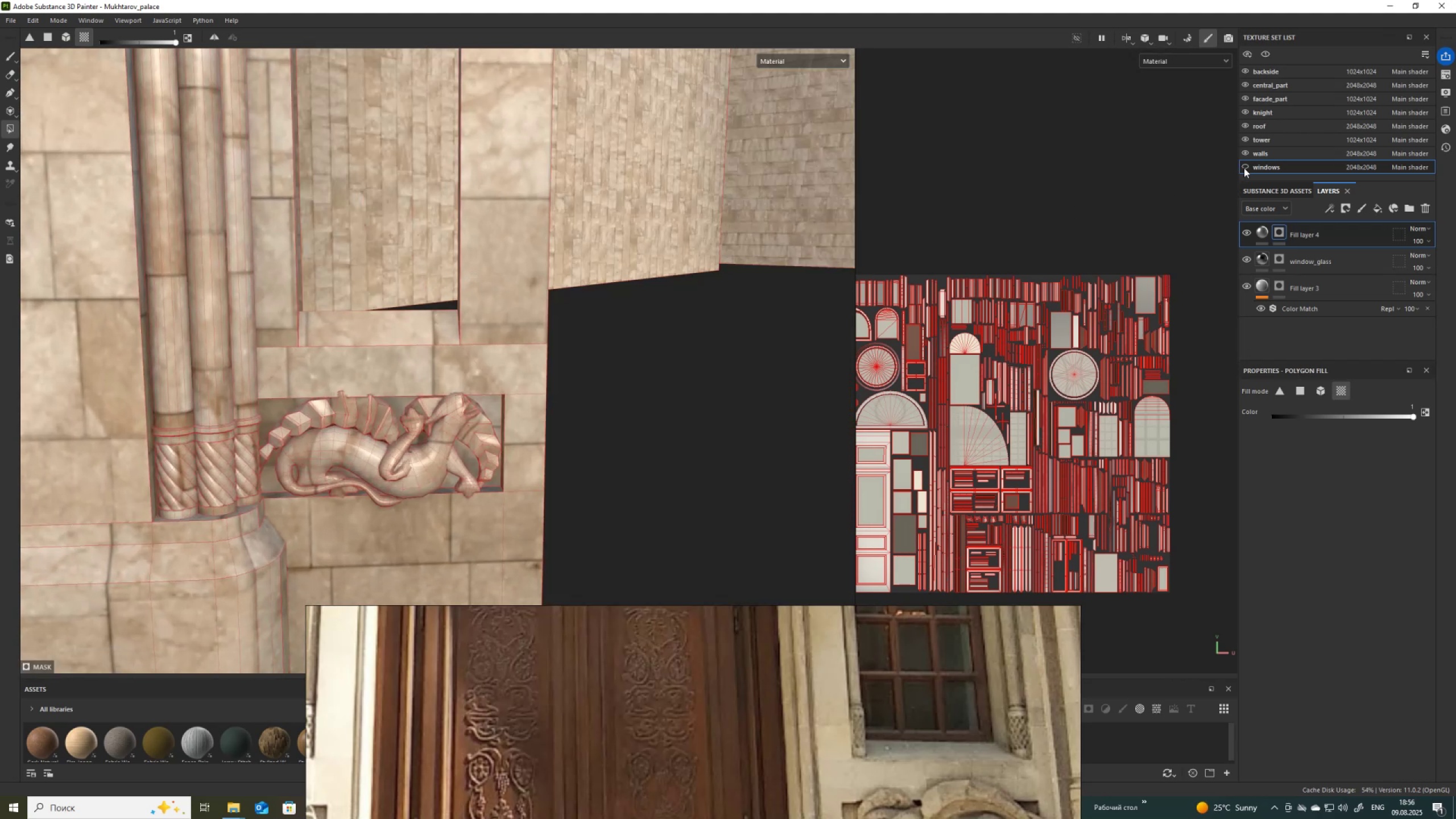 
left_click([1244, 168])
 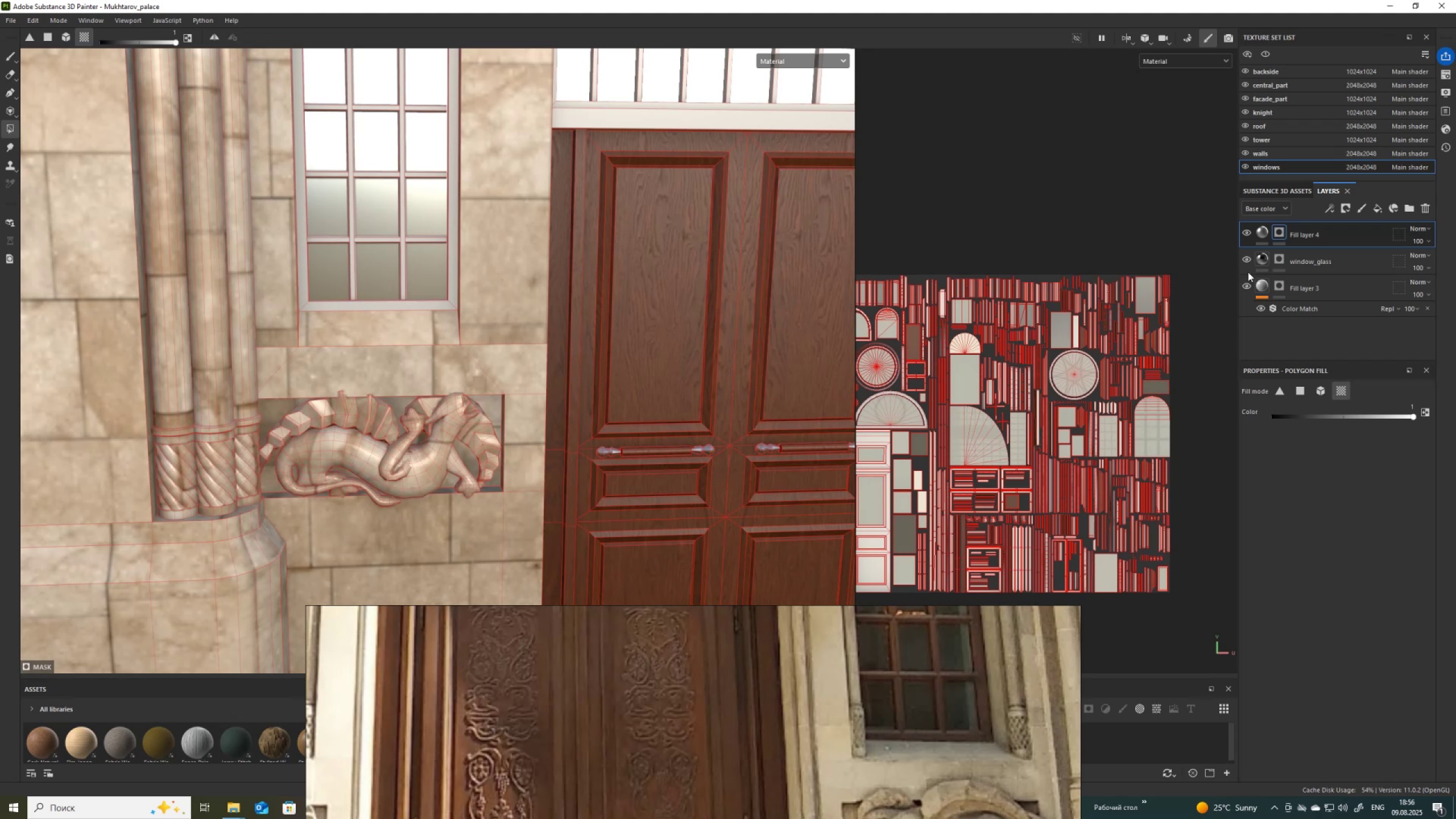 
wait(8.35)
 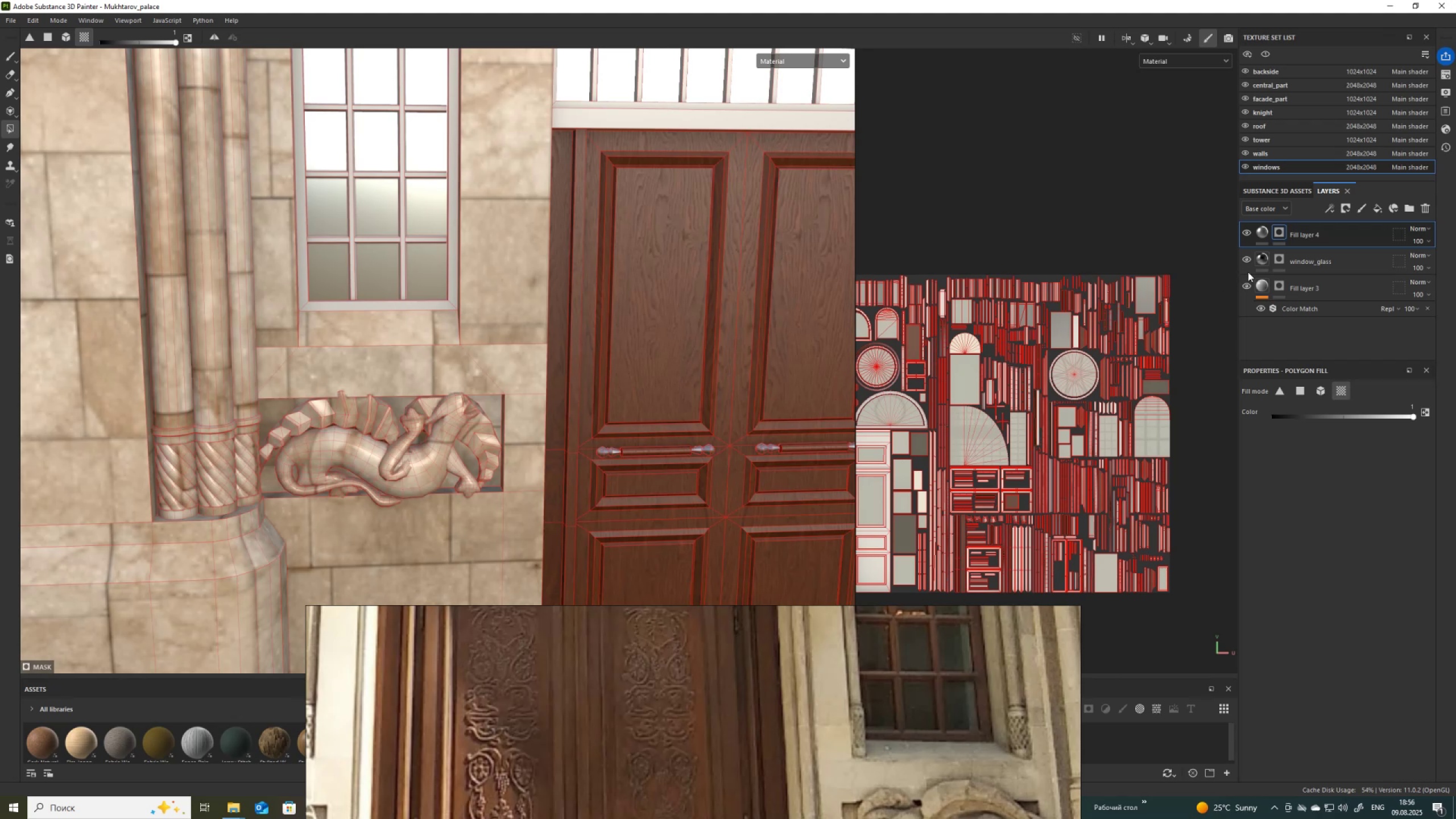 
left_click([1248, 286])
 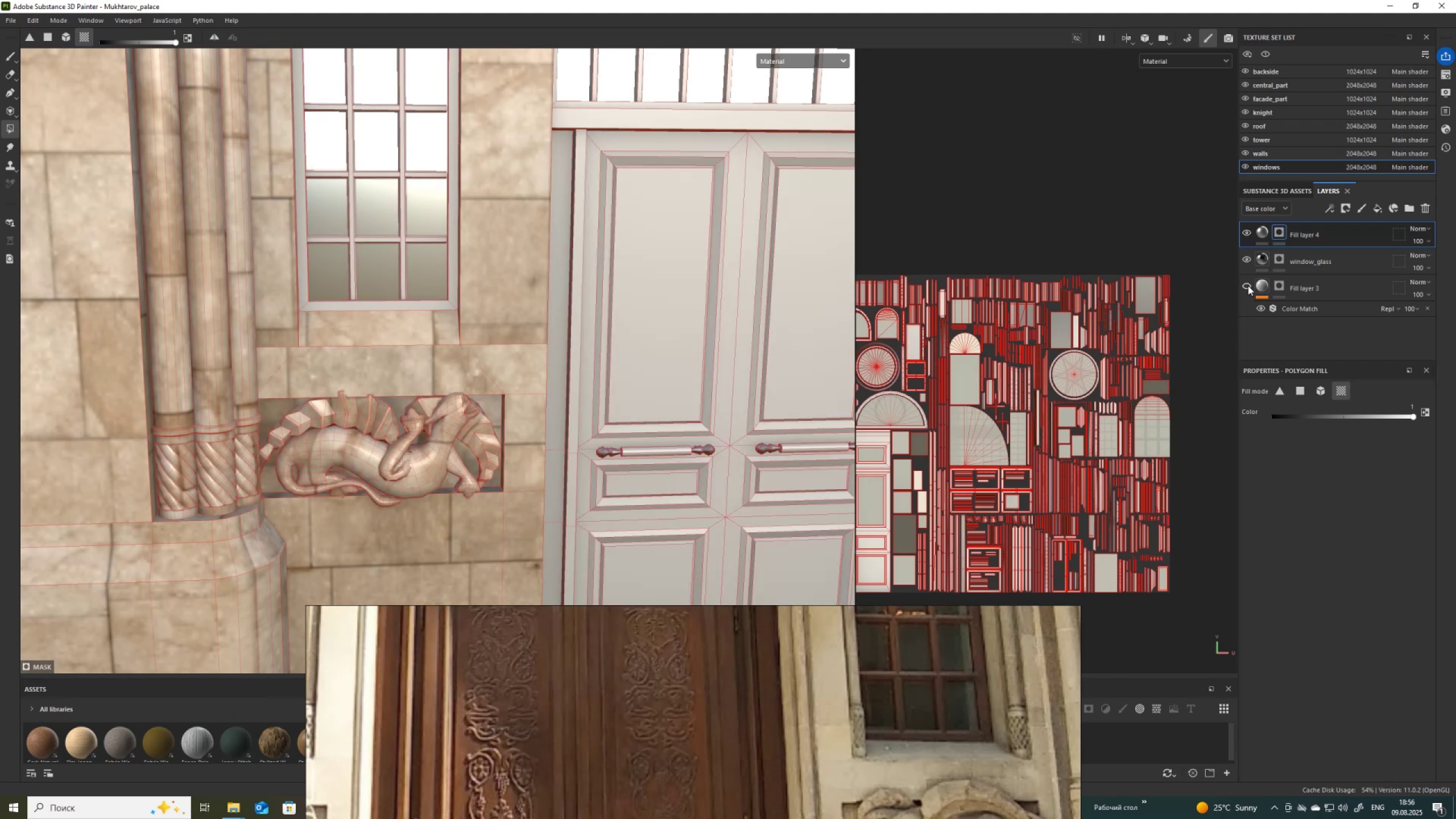 
left_click([1248, 286])
 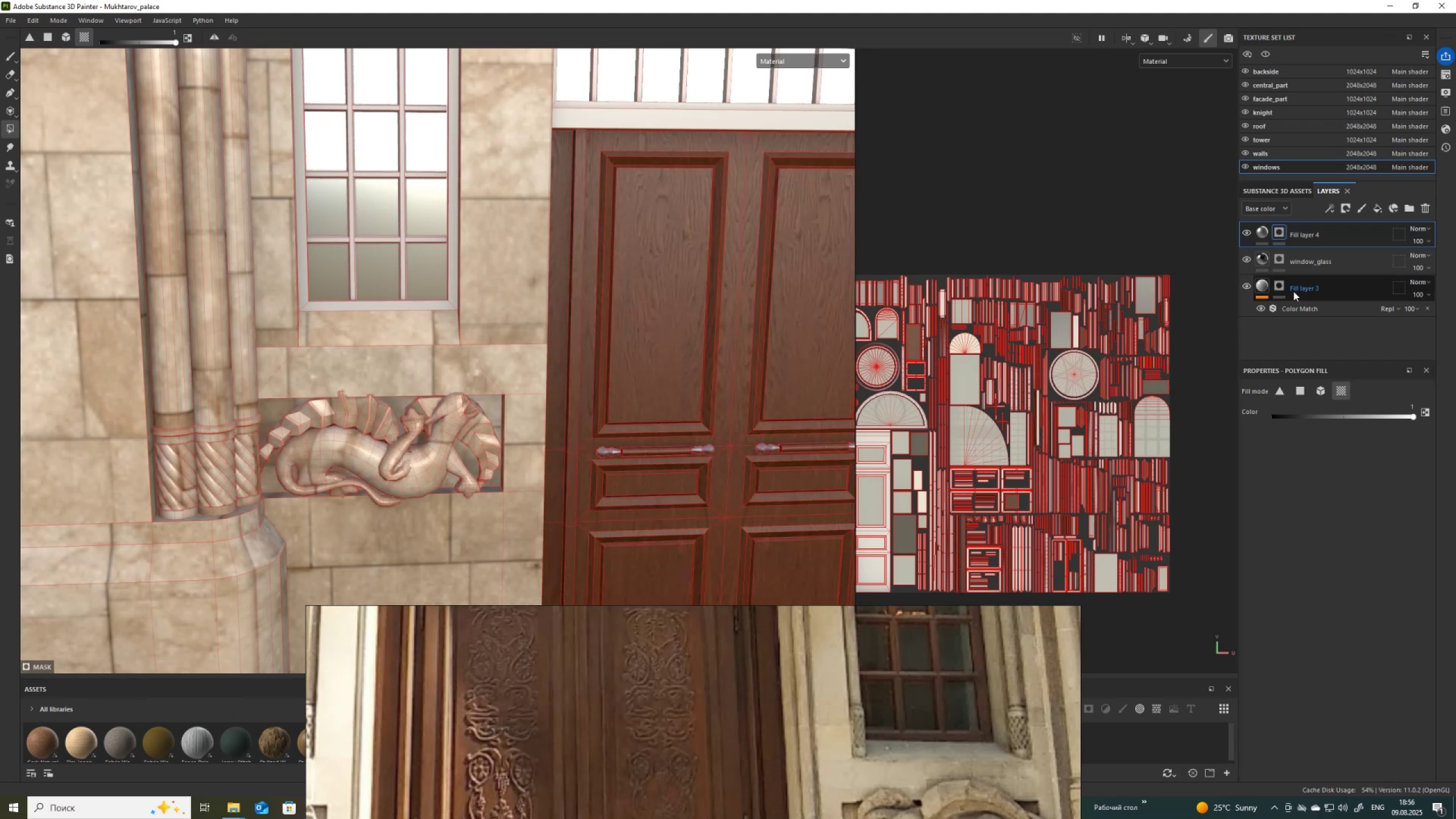 
left_click([1300, 289])
 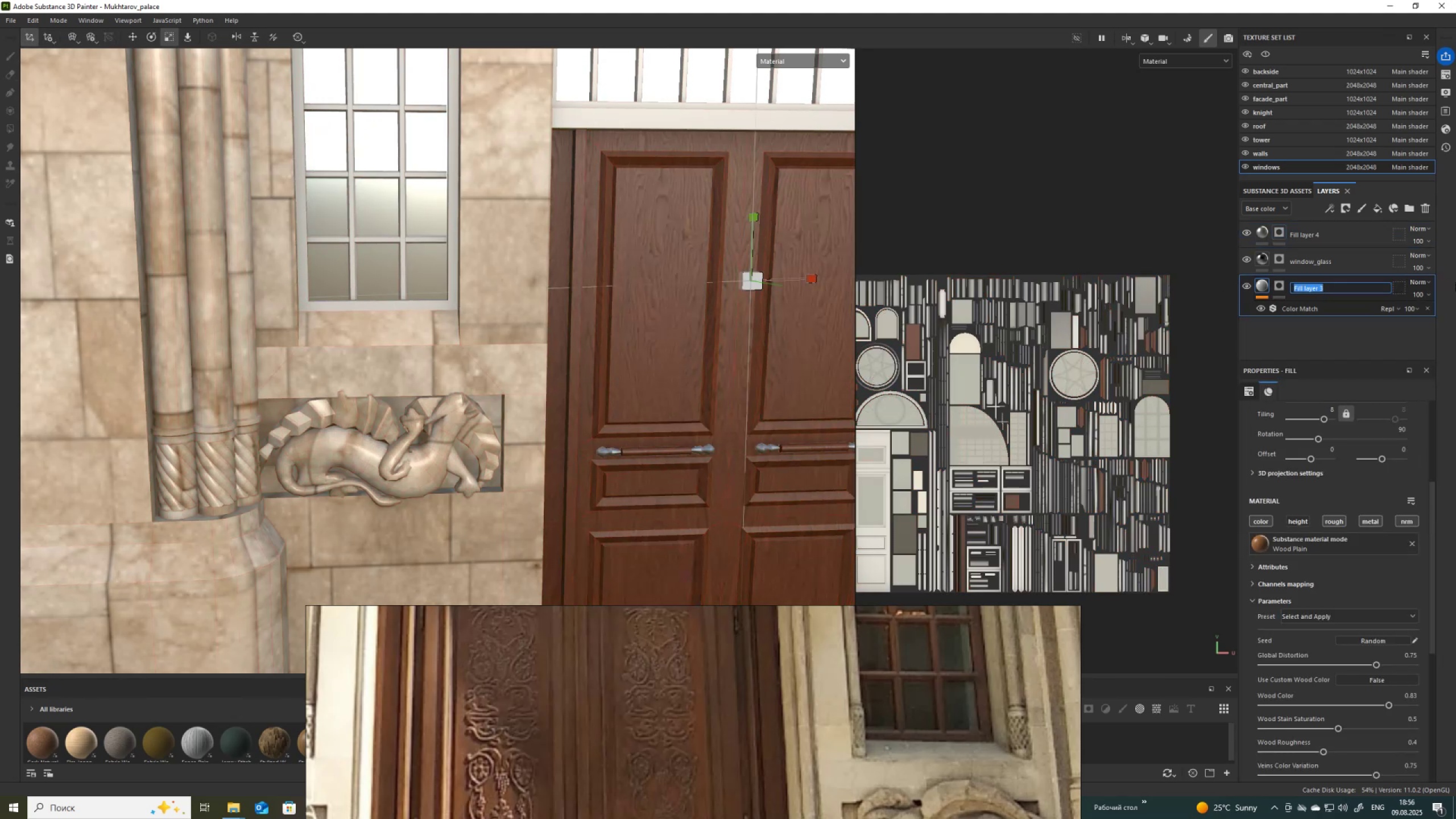 
type(door)
key(NumpadEnter)
 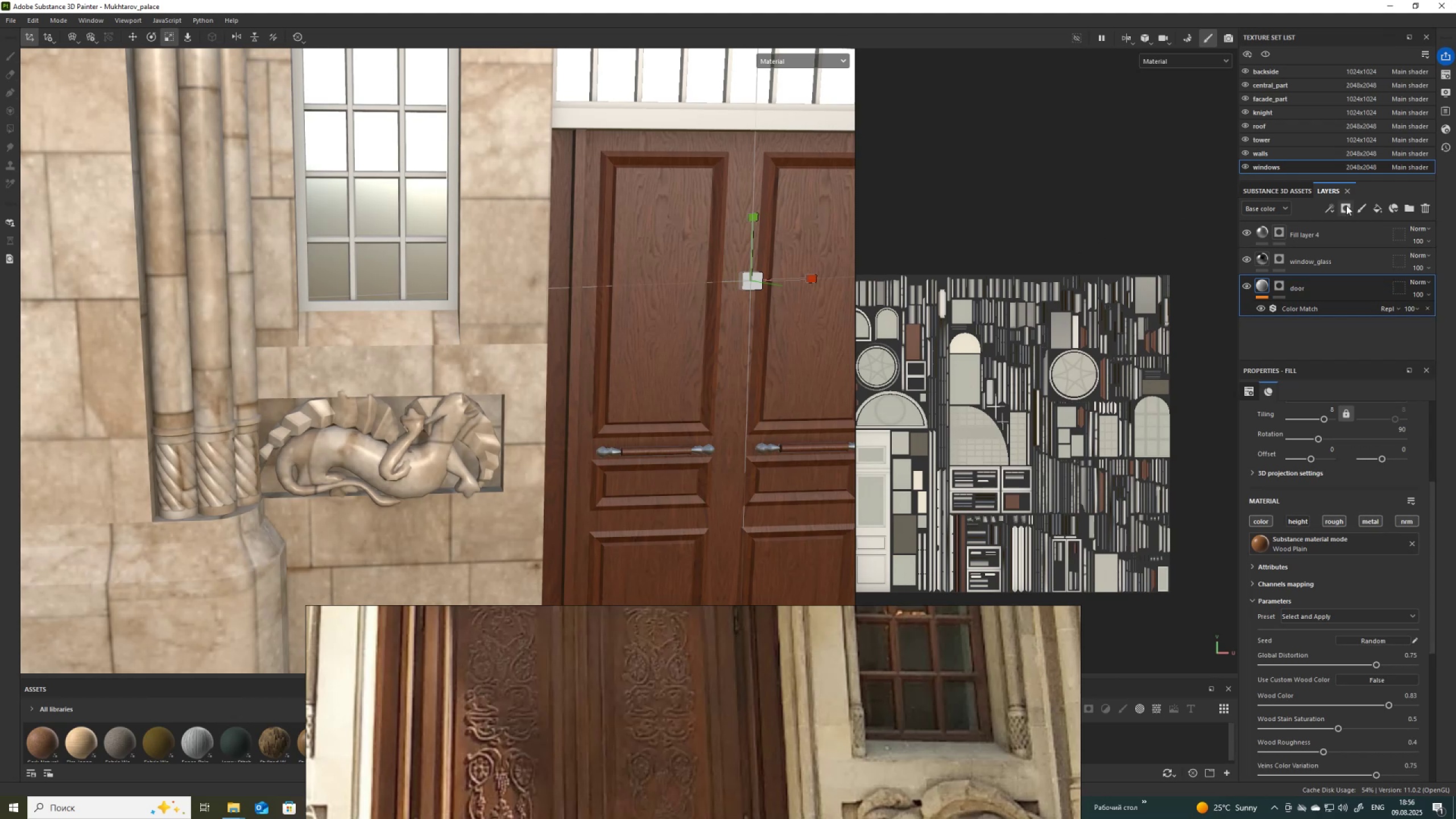 
left_click([1378, 209])
 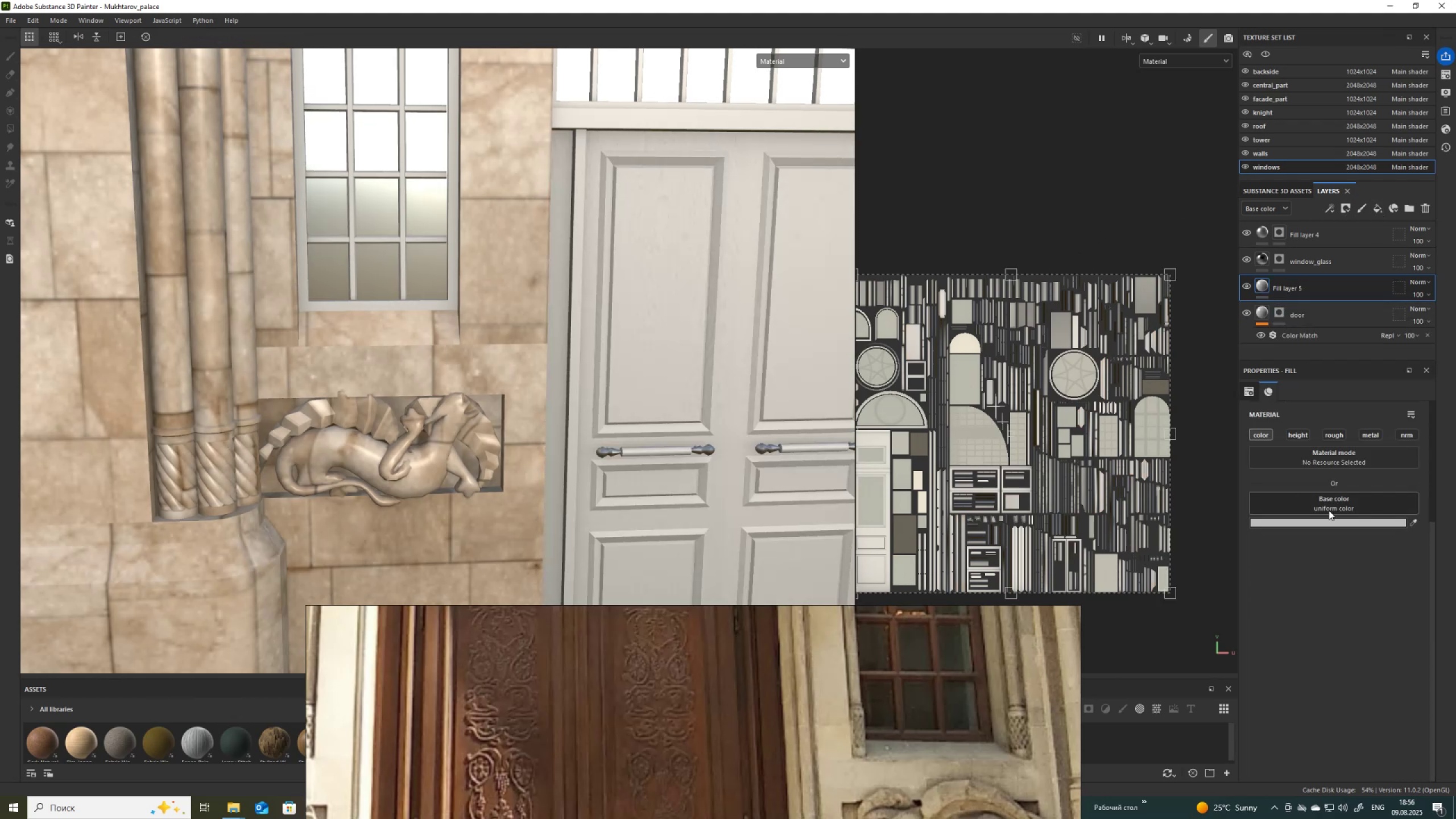 
left_click([1331, 520])
 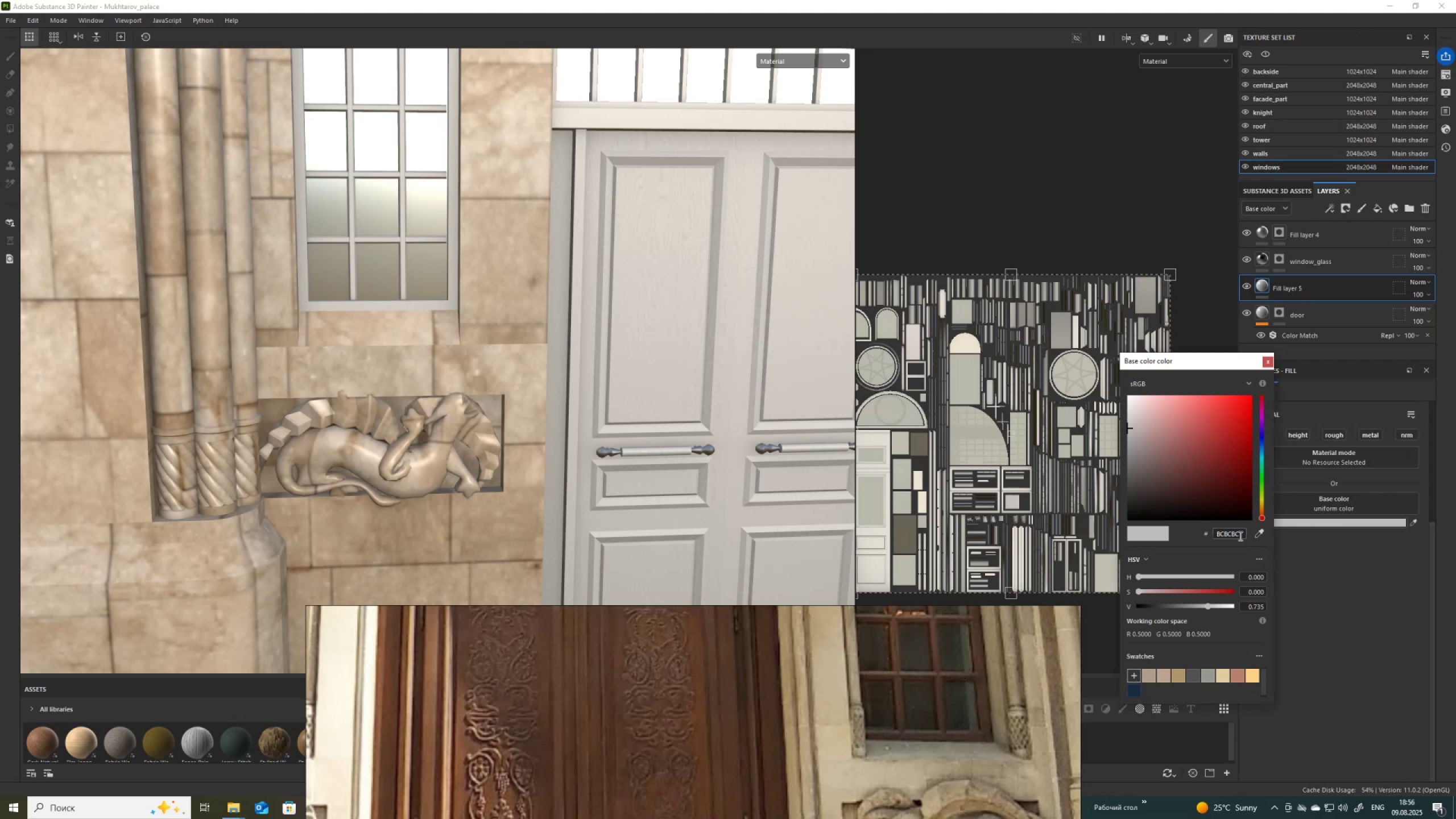 
wait(6.01)
 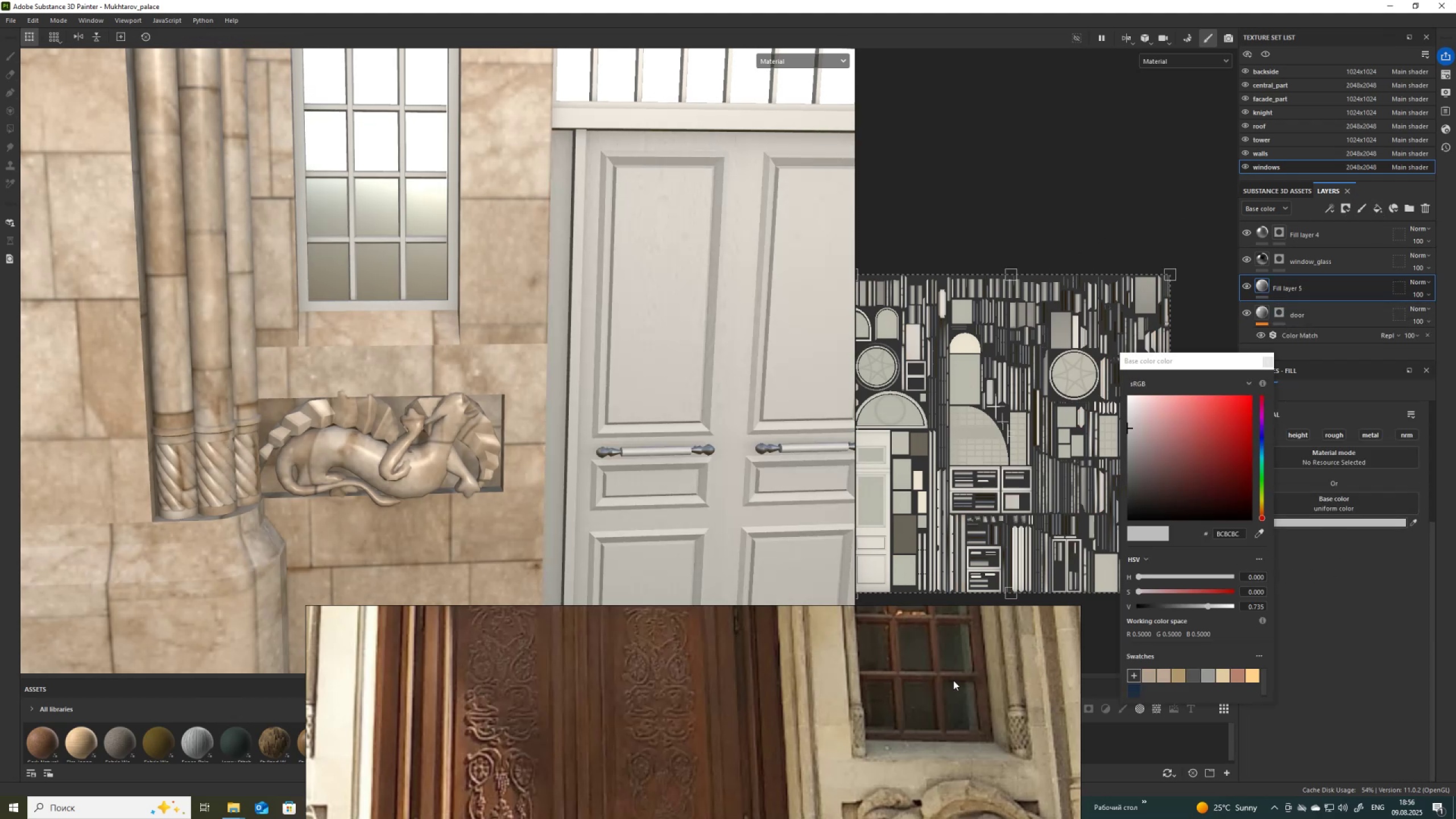 
key(Control+V)
 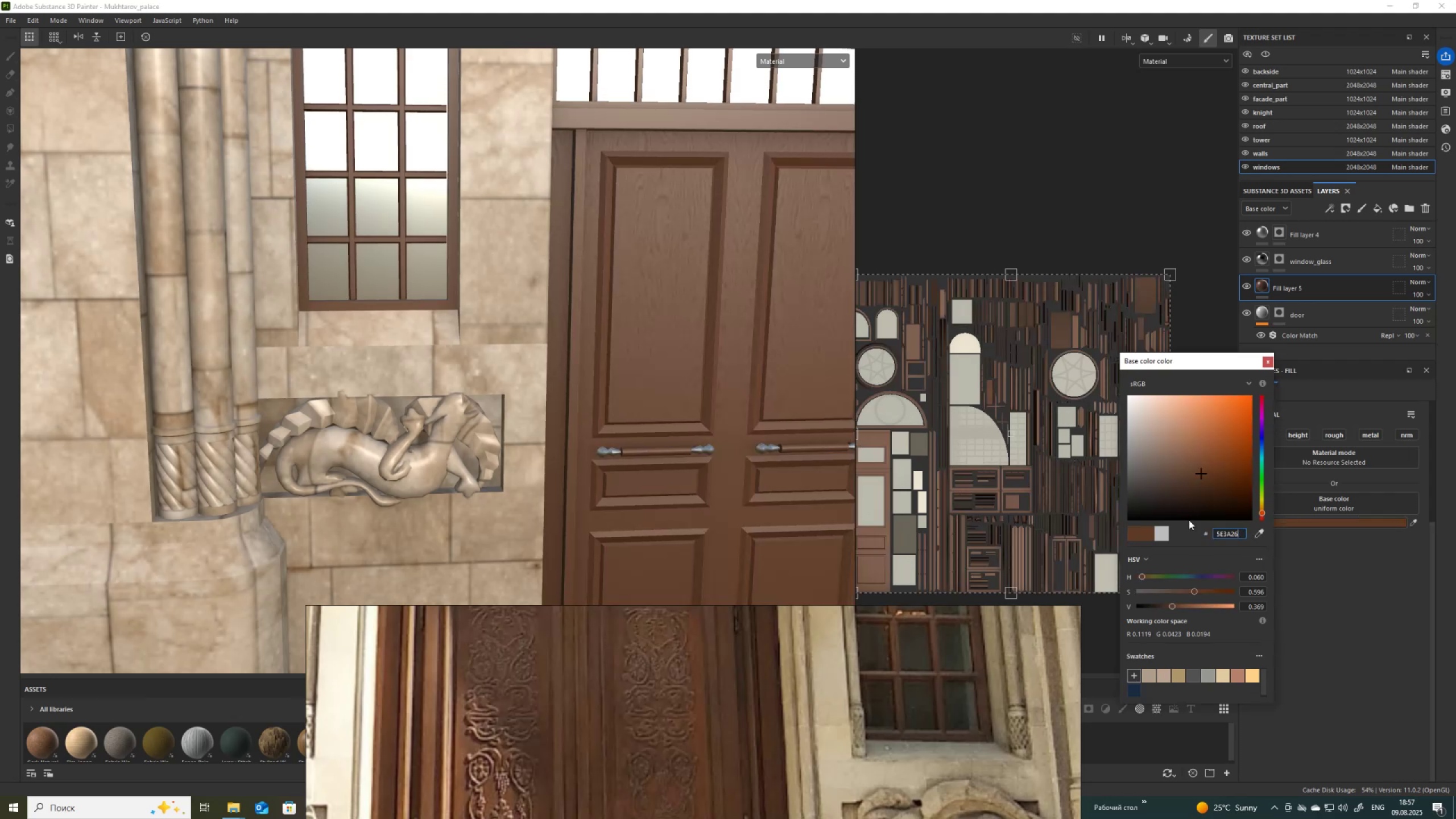 
key(NumpadEnter)
 